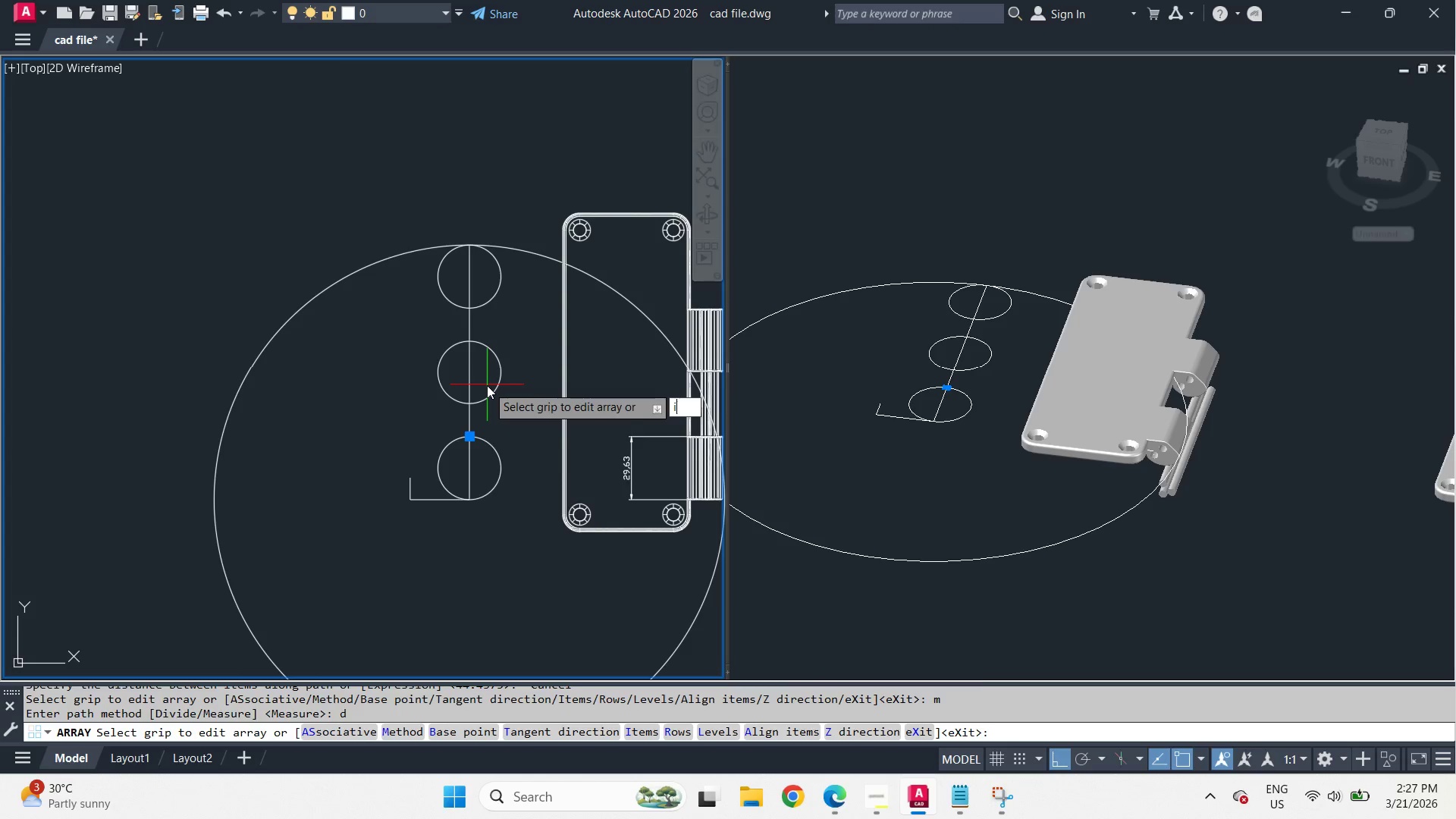 
key(Space)
 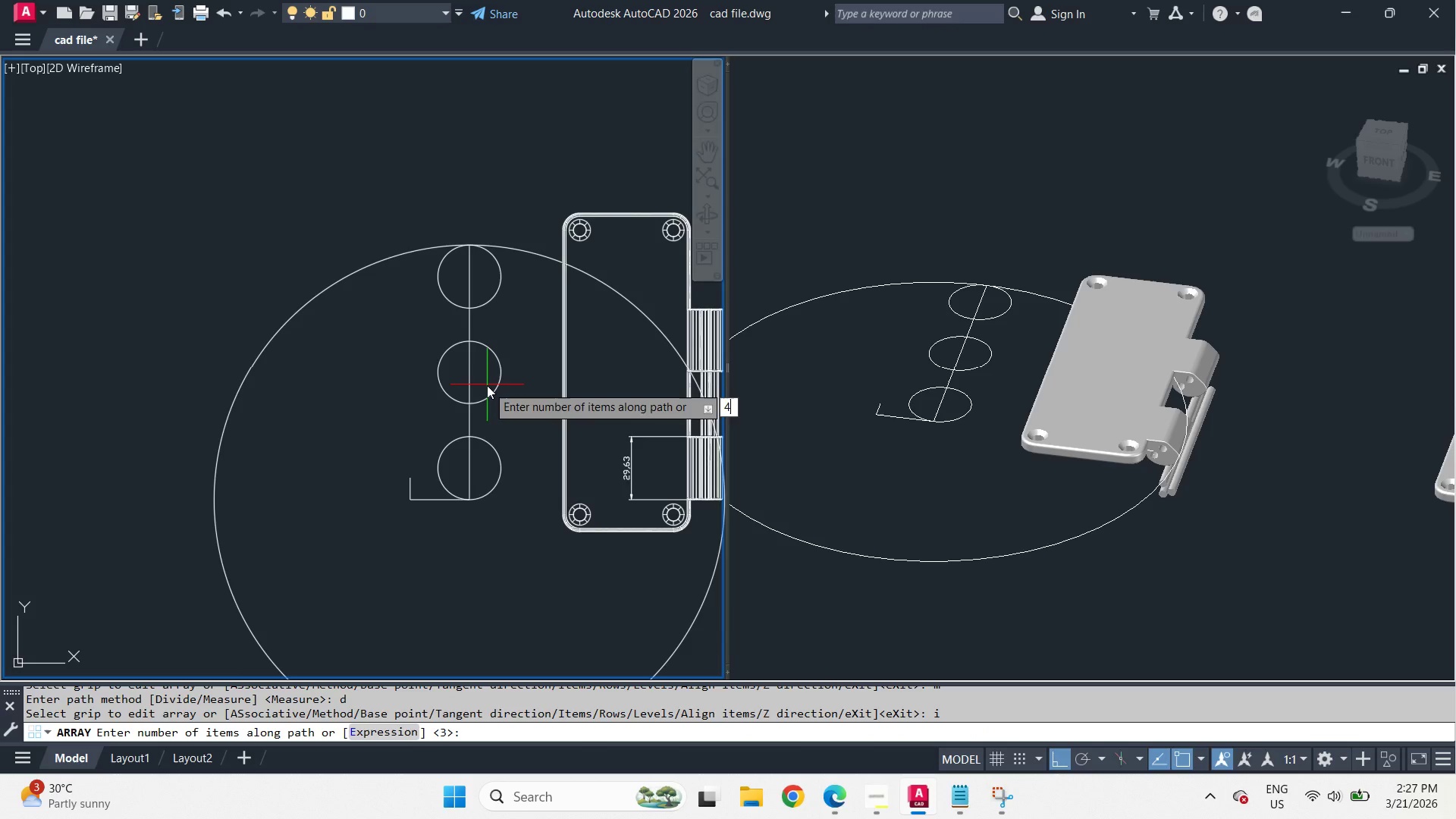 
key(4)
 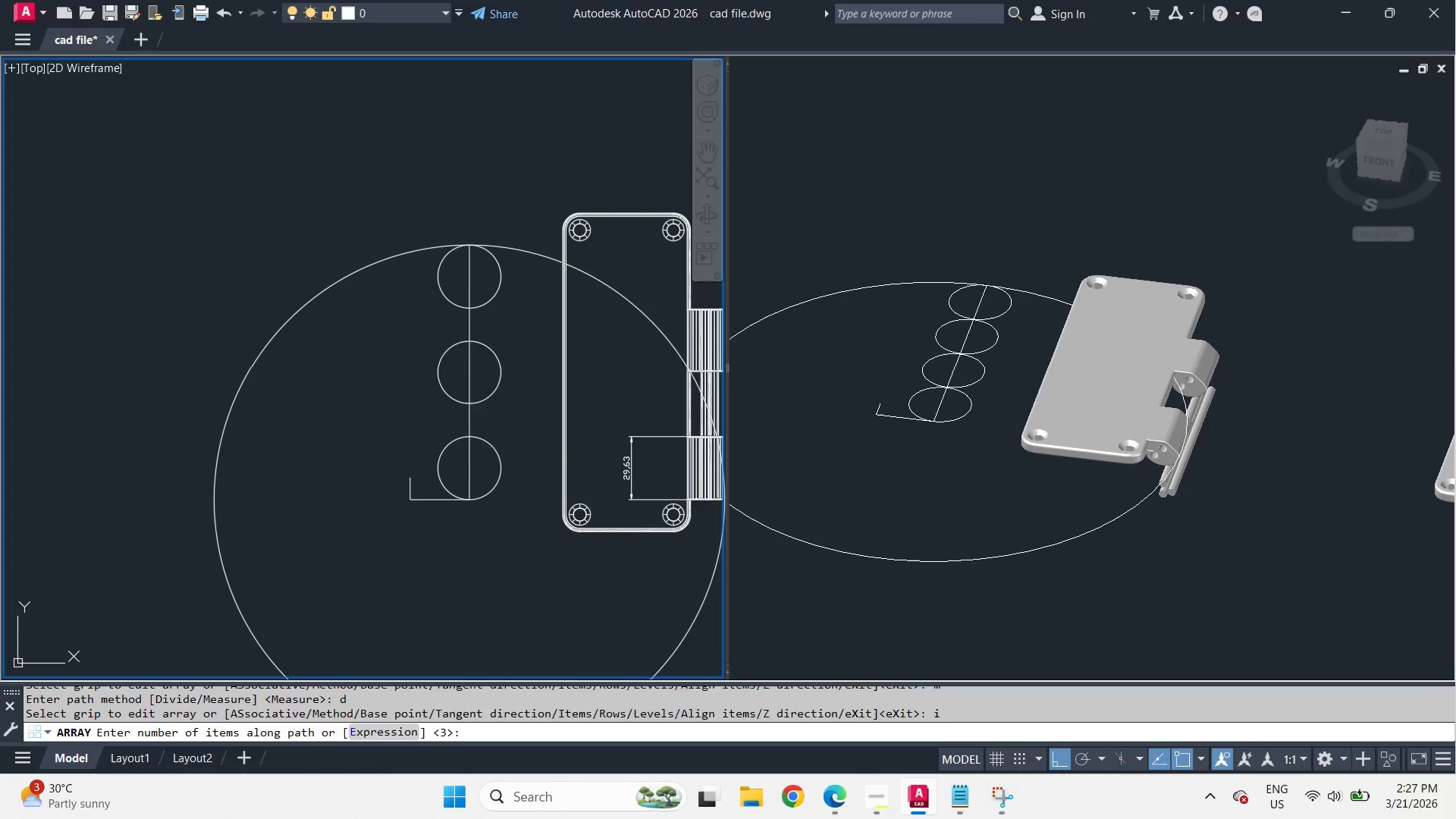 
key(Space)
 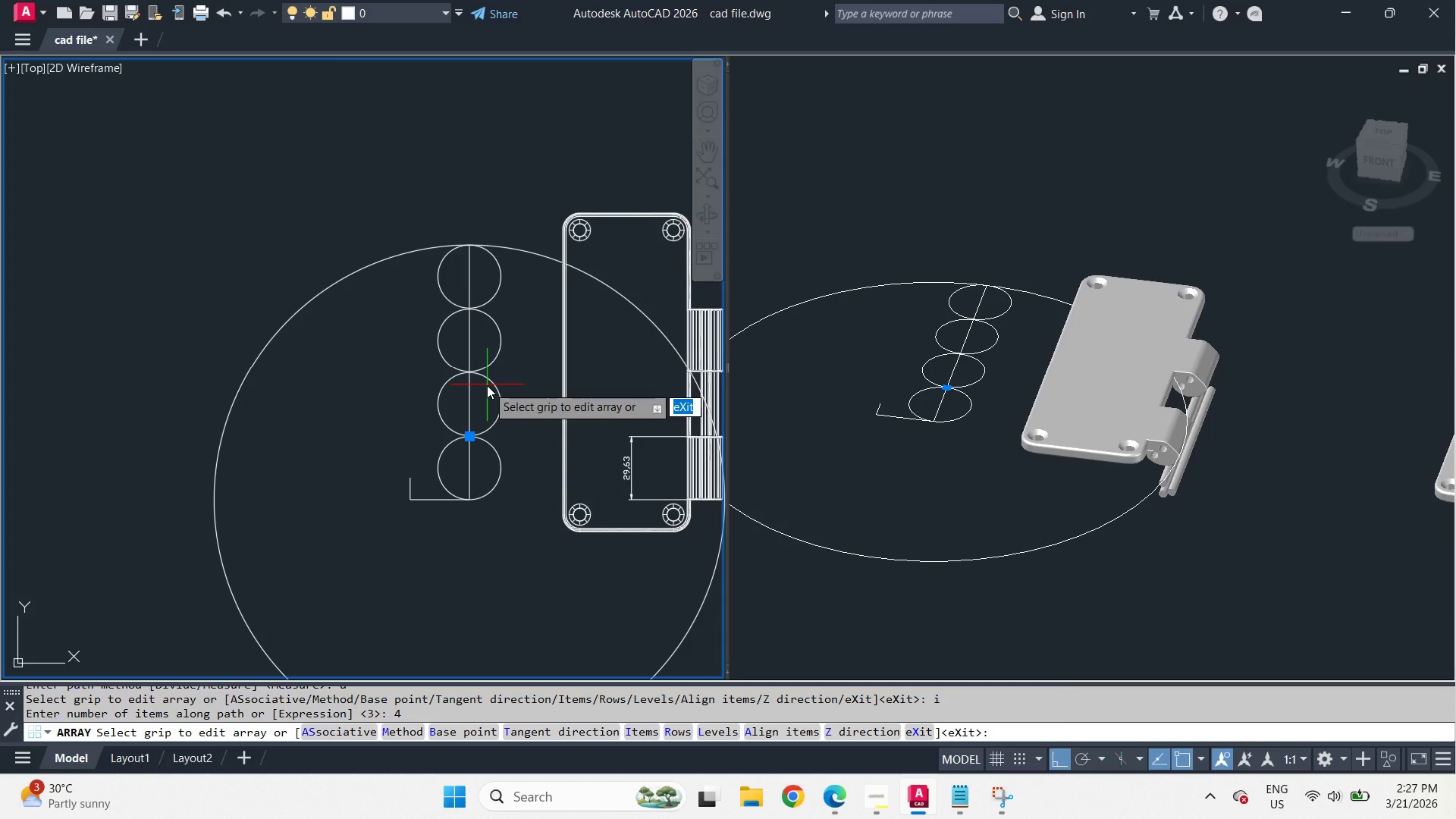 
key(Space)
 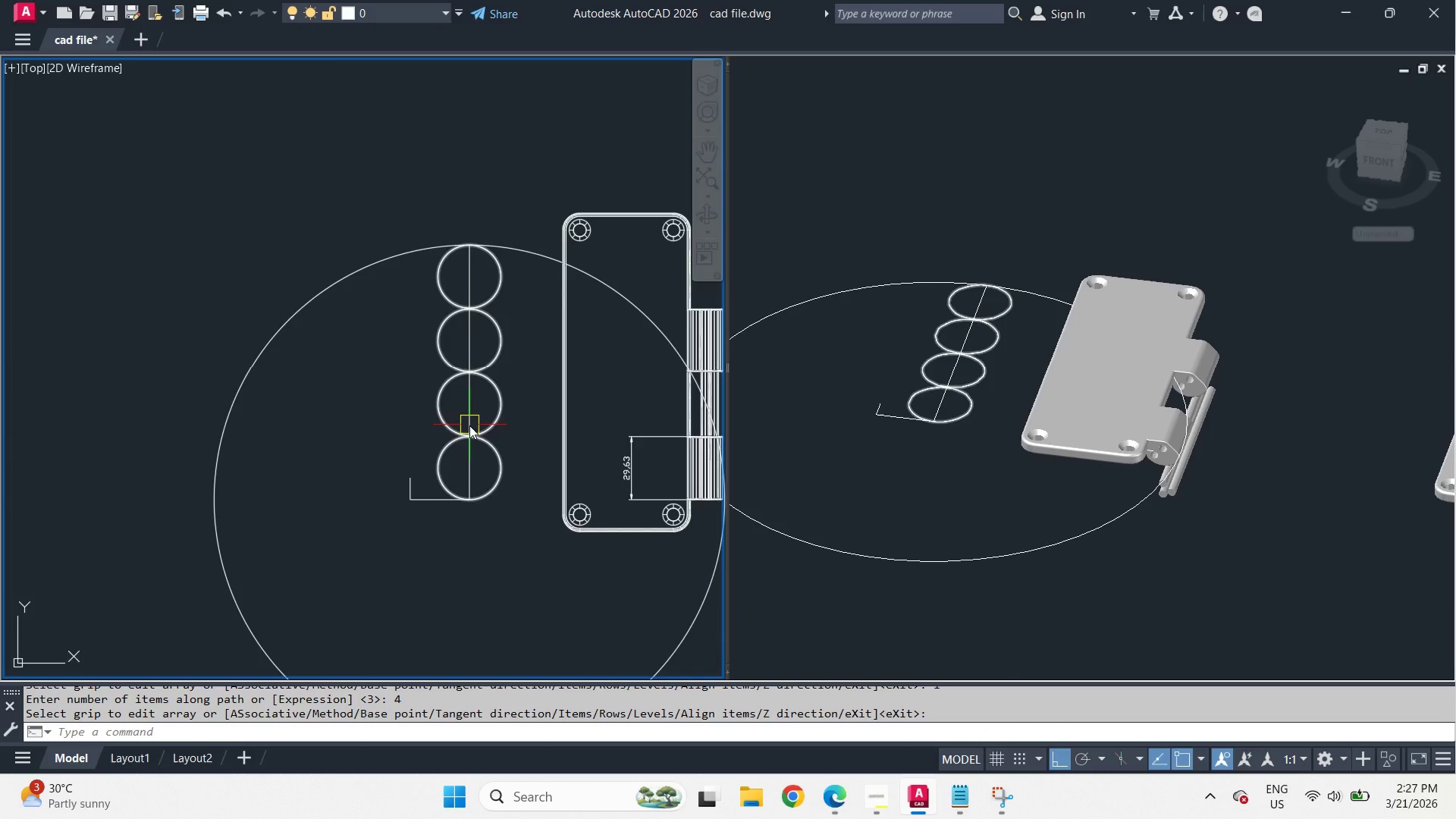 
scroll: coordinate [469, 425], scroll_direction: up, amount: 3.0
 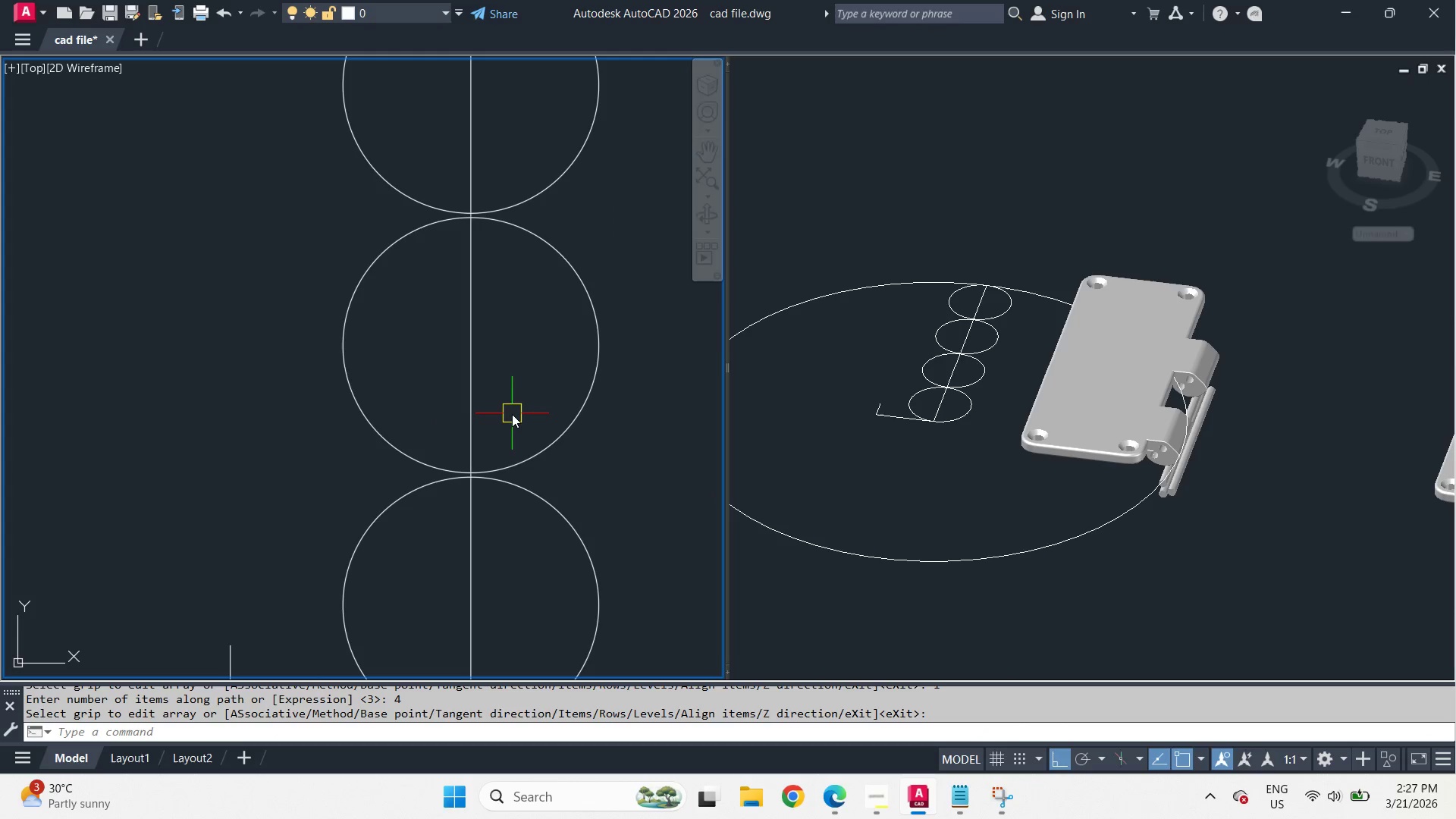 
type(di )
 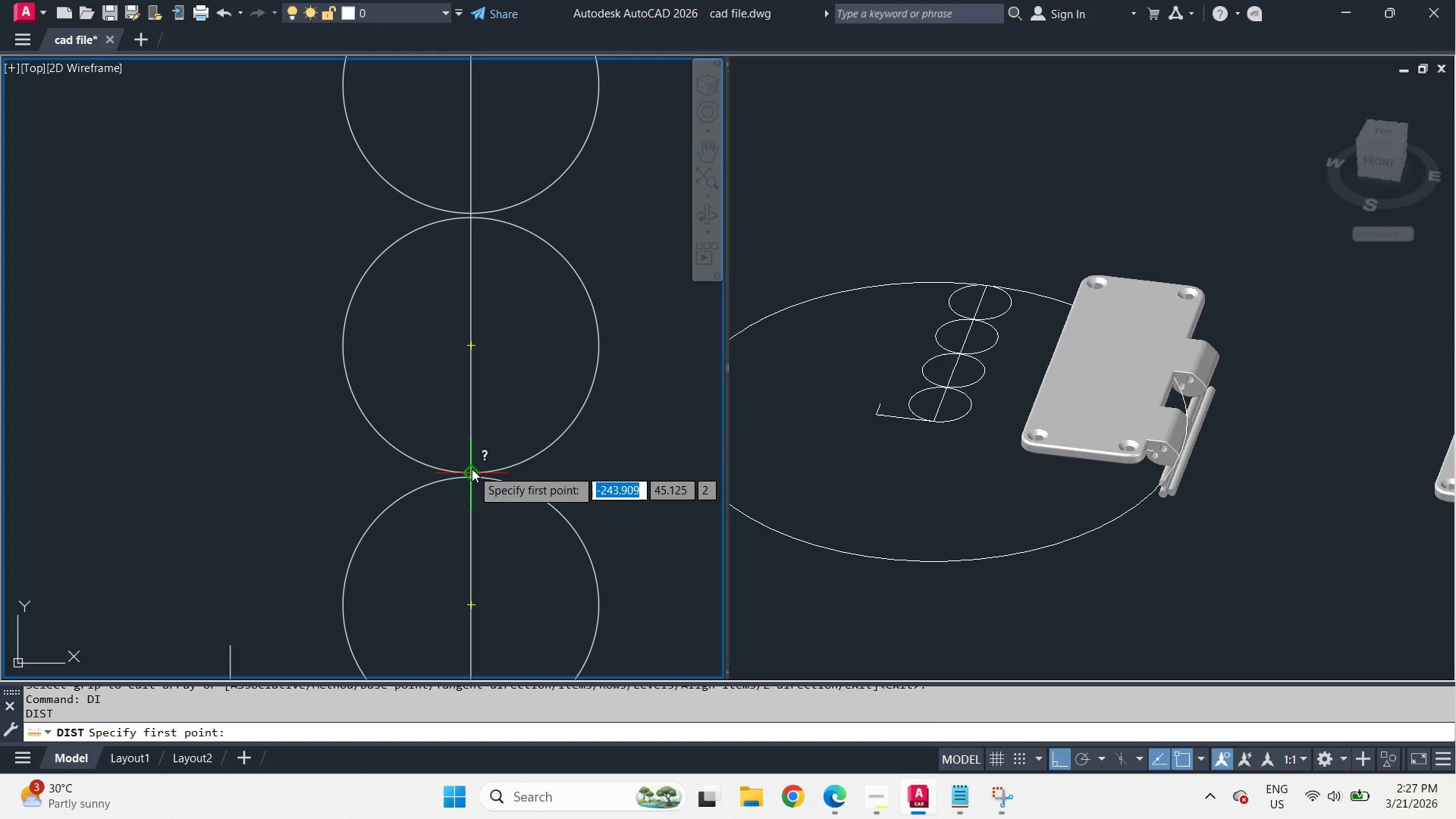 
left_click([472, 469])
 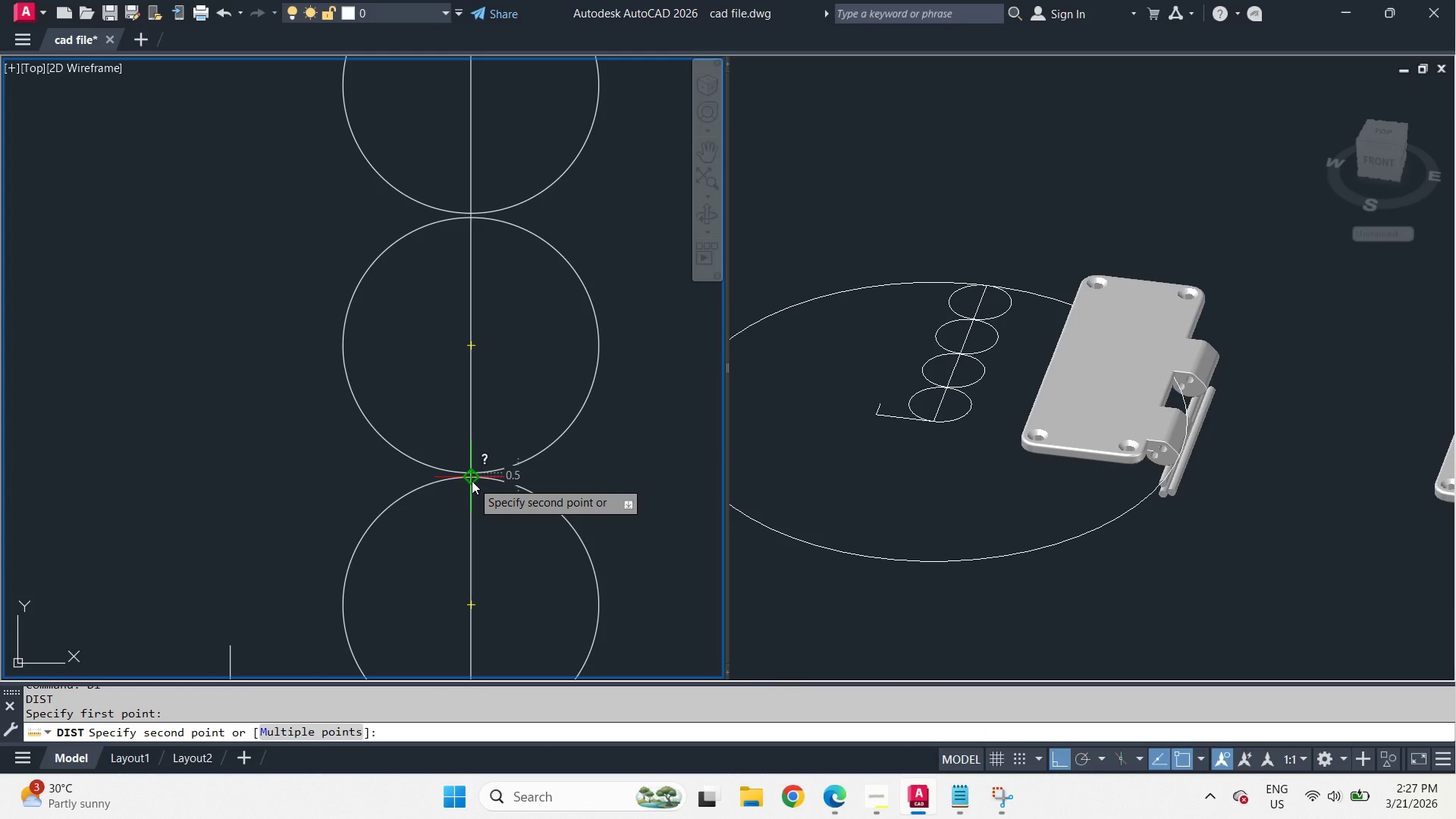 
key(Escape)
 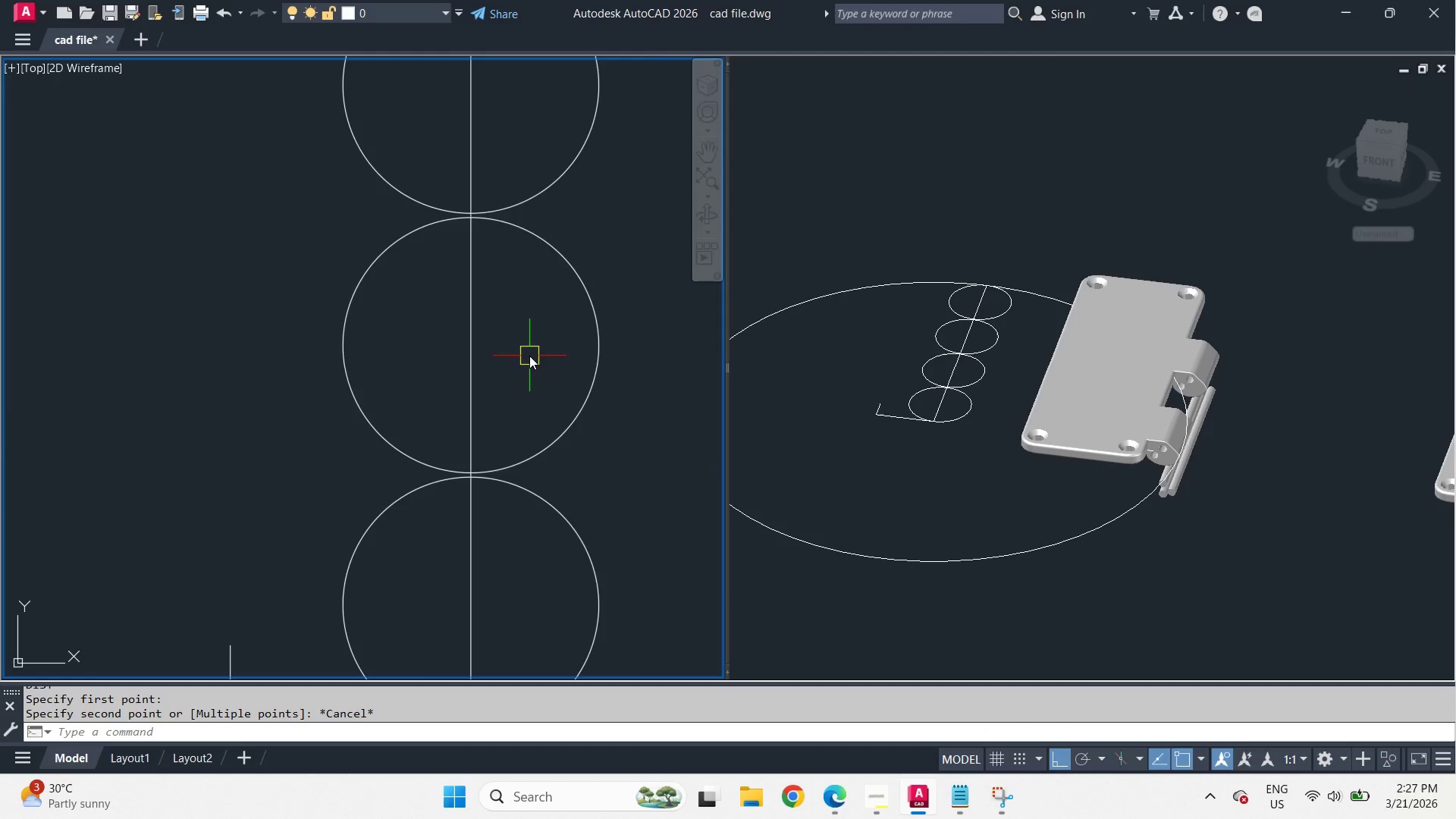 
scroll: coordinate [535, 347], scroll_direction: down, amount: 3.0
 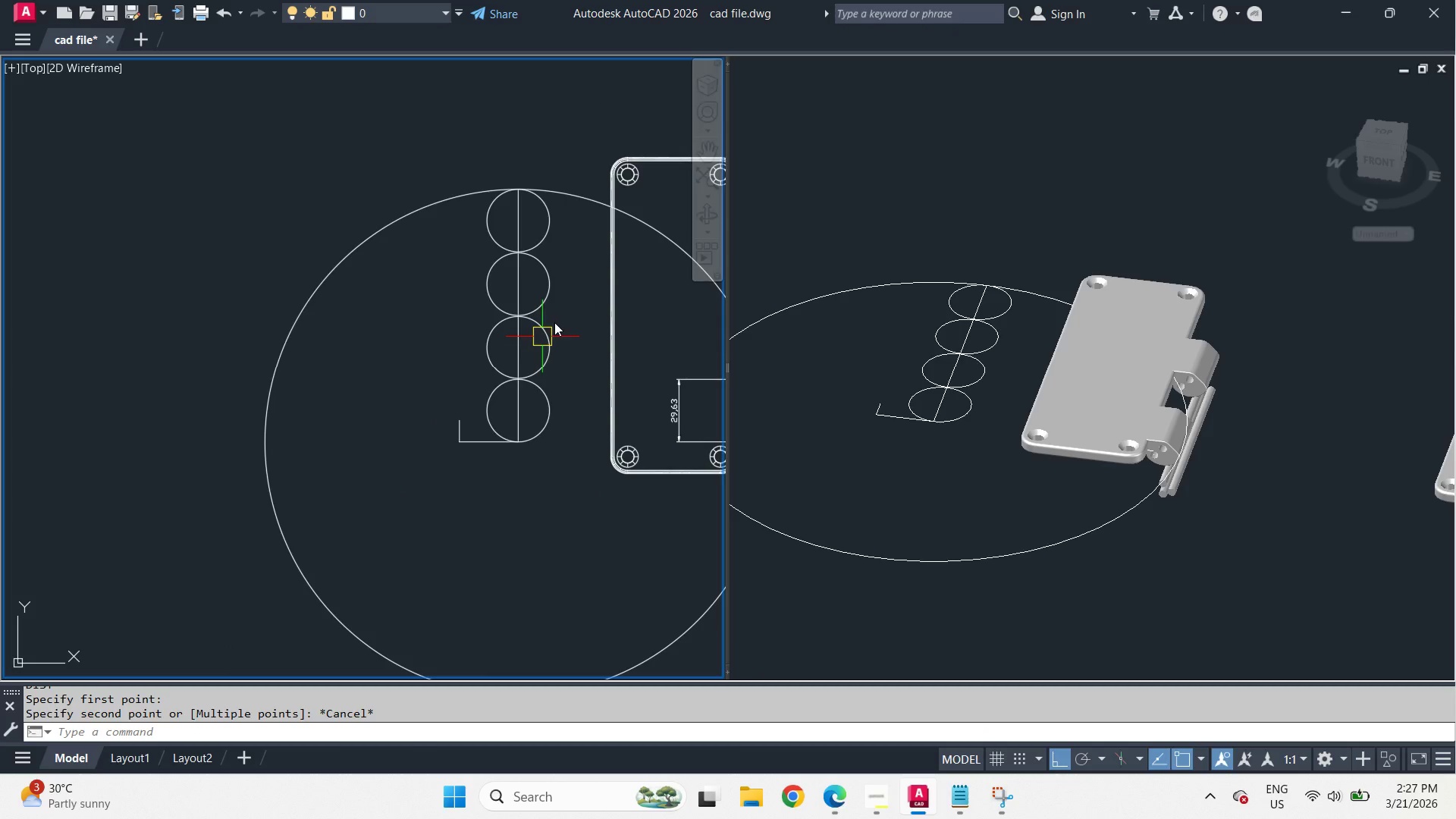 
scroll: coordinate [571, 300], scroll_direction: up, amount: 1.0
 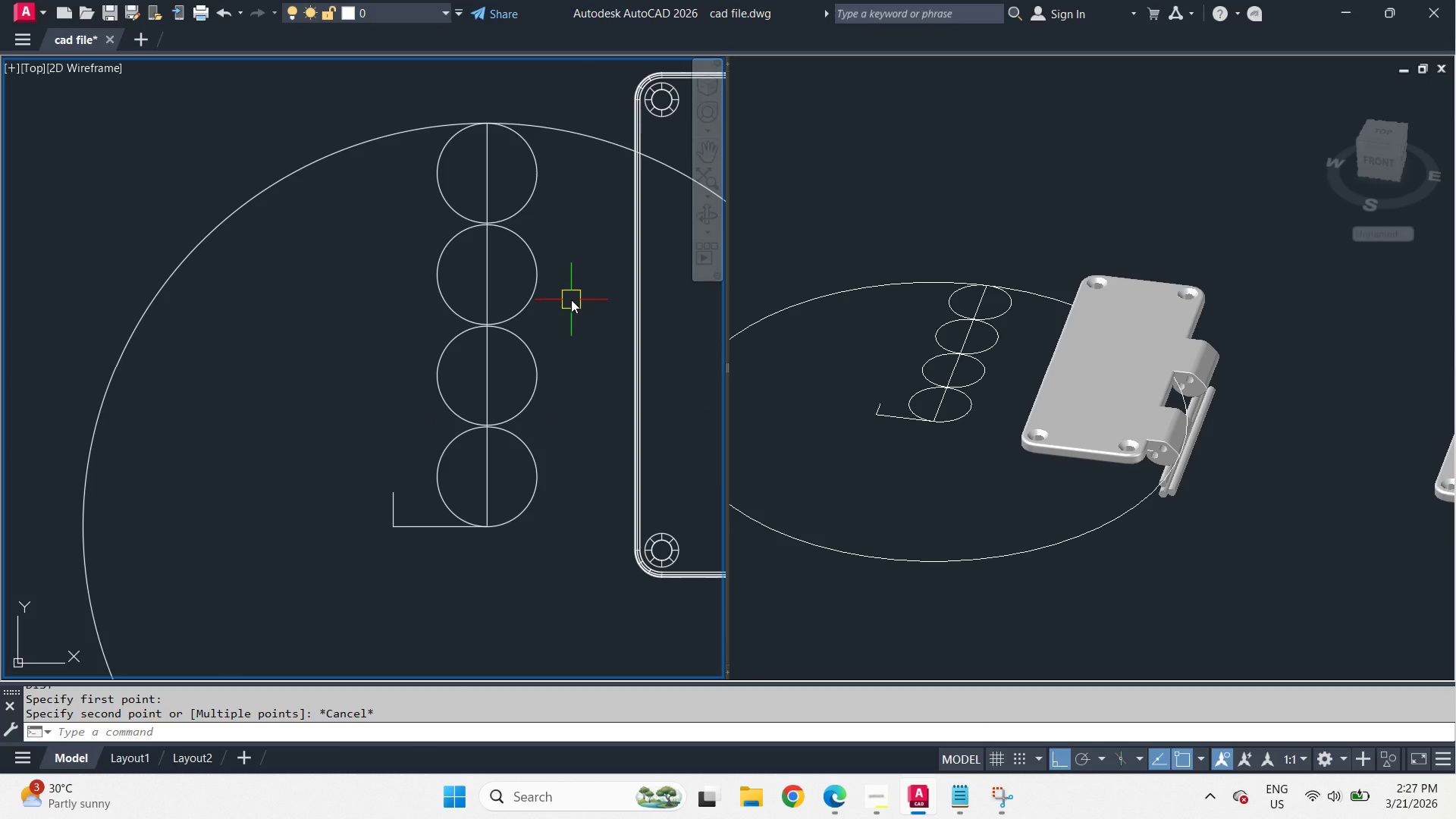 
scroll: coordinate [323, 256], scroll_direction: down, amount: 2.0
 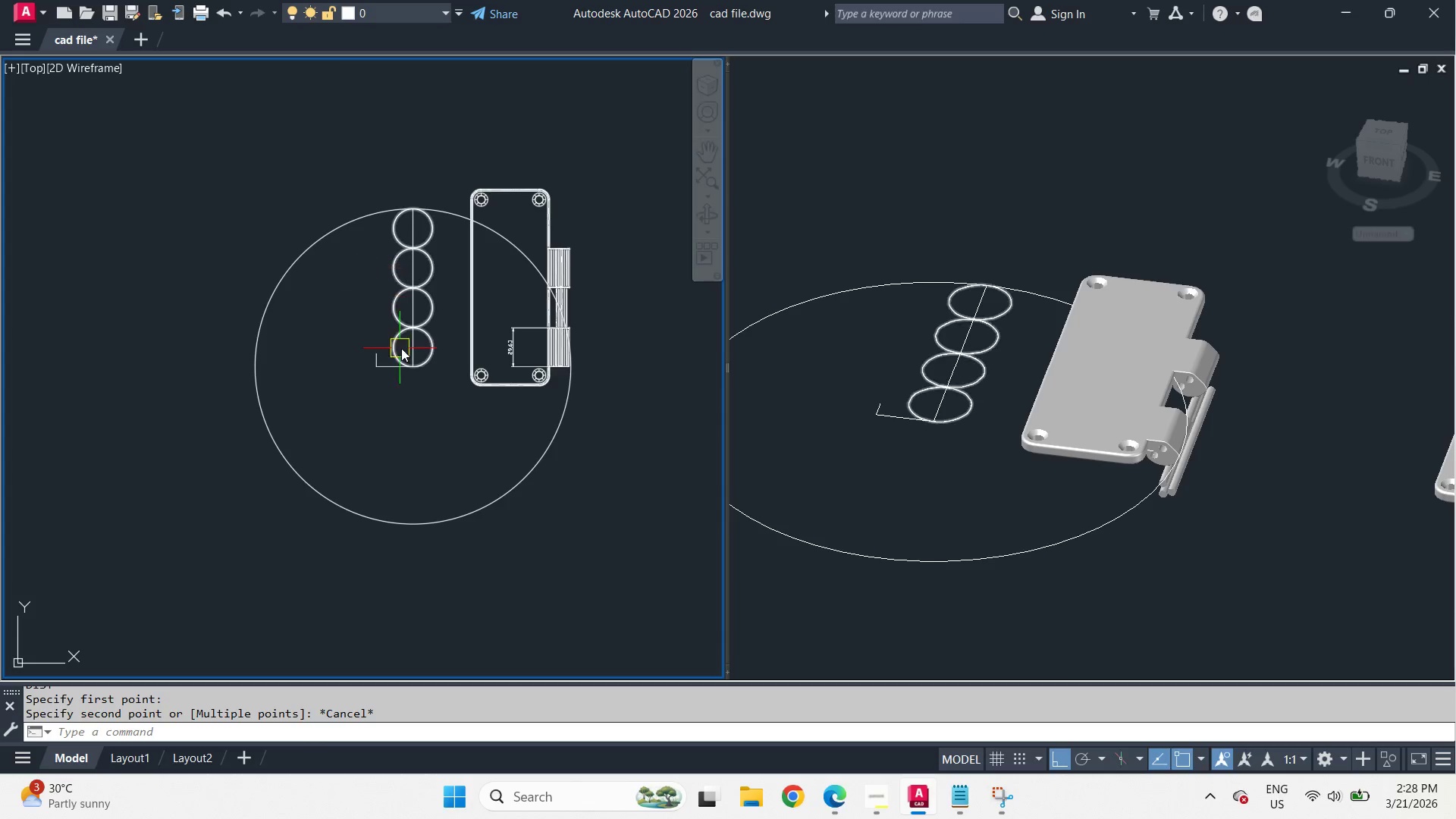 
scroll: coordinate [402, 350], scroll_direction: up, amount: 1.0
 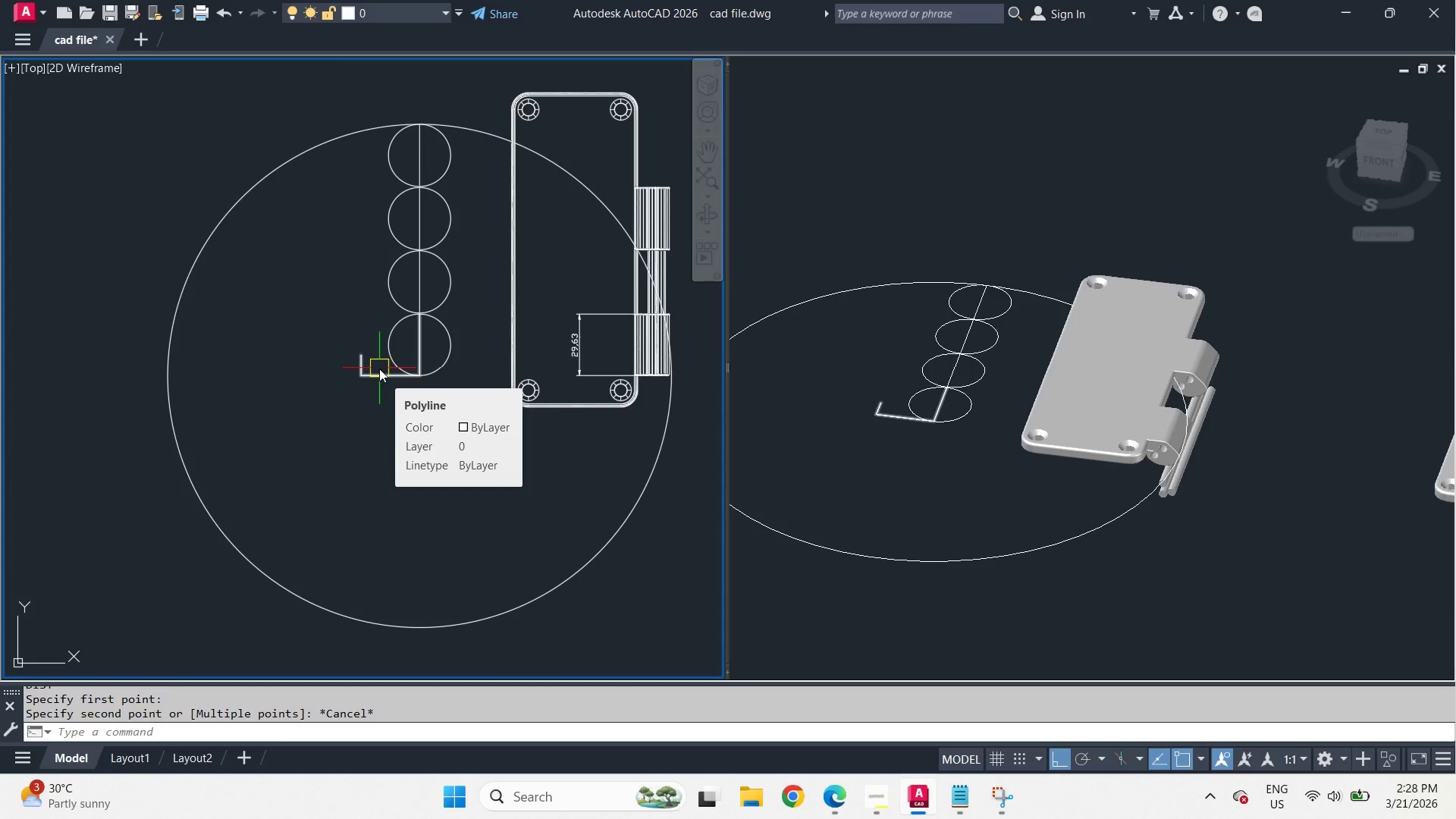 
left_click([458, 433])
 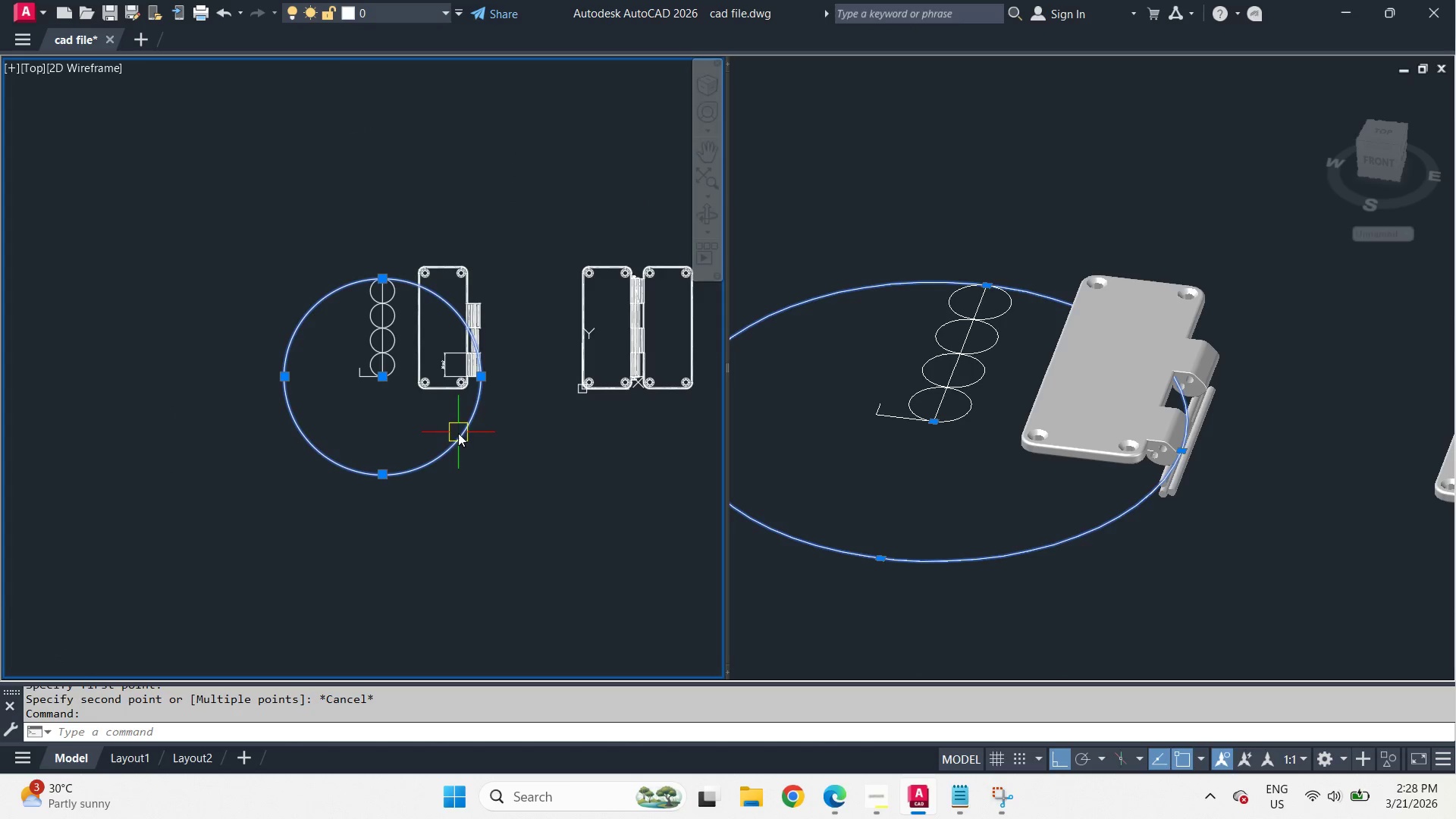 
key(E)
 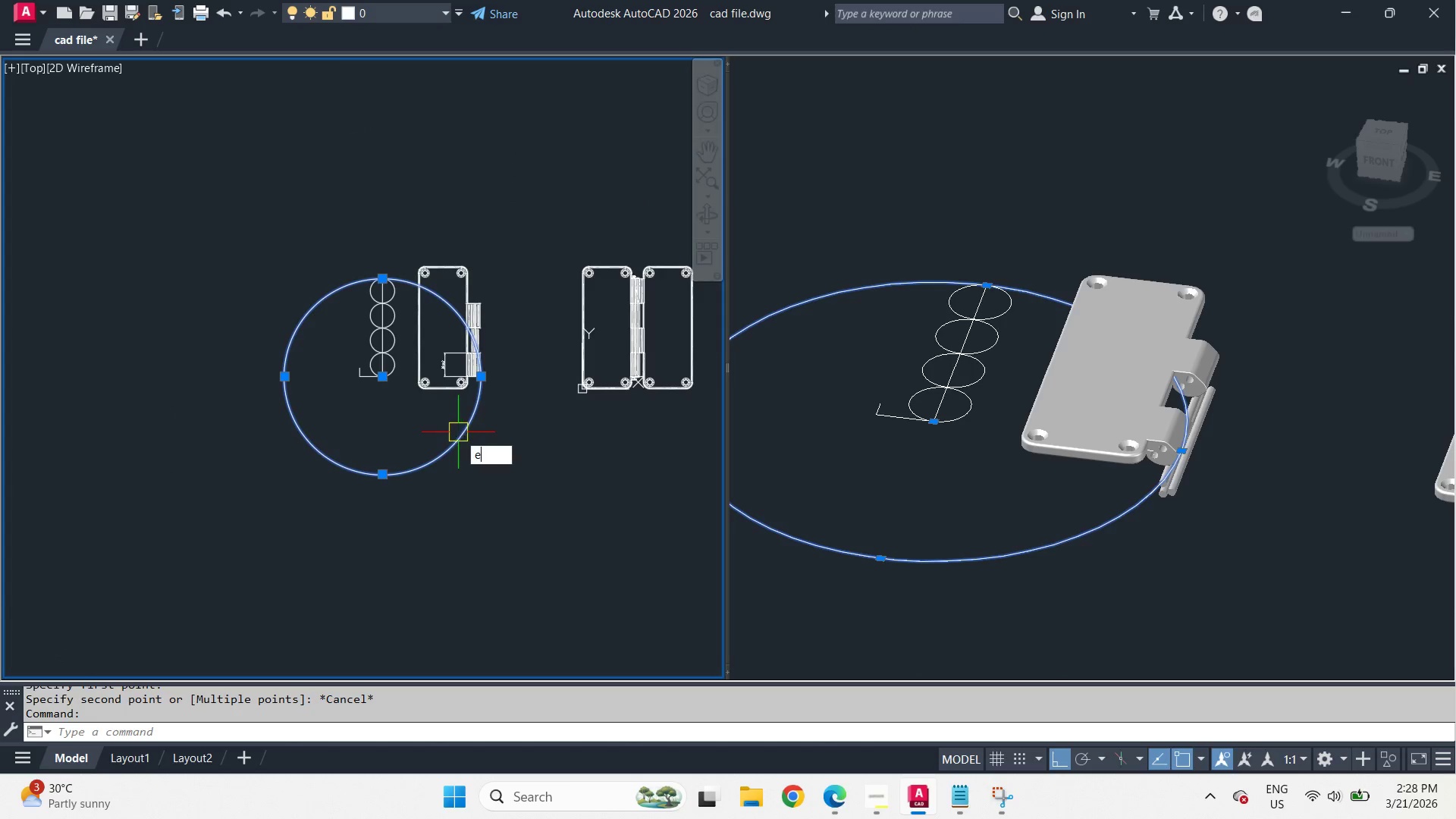 
key(Space)
 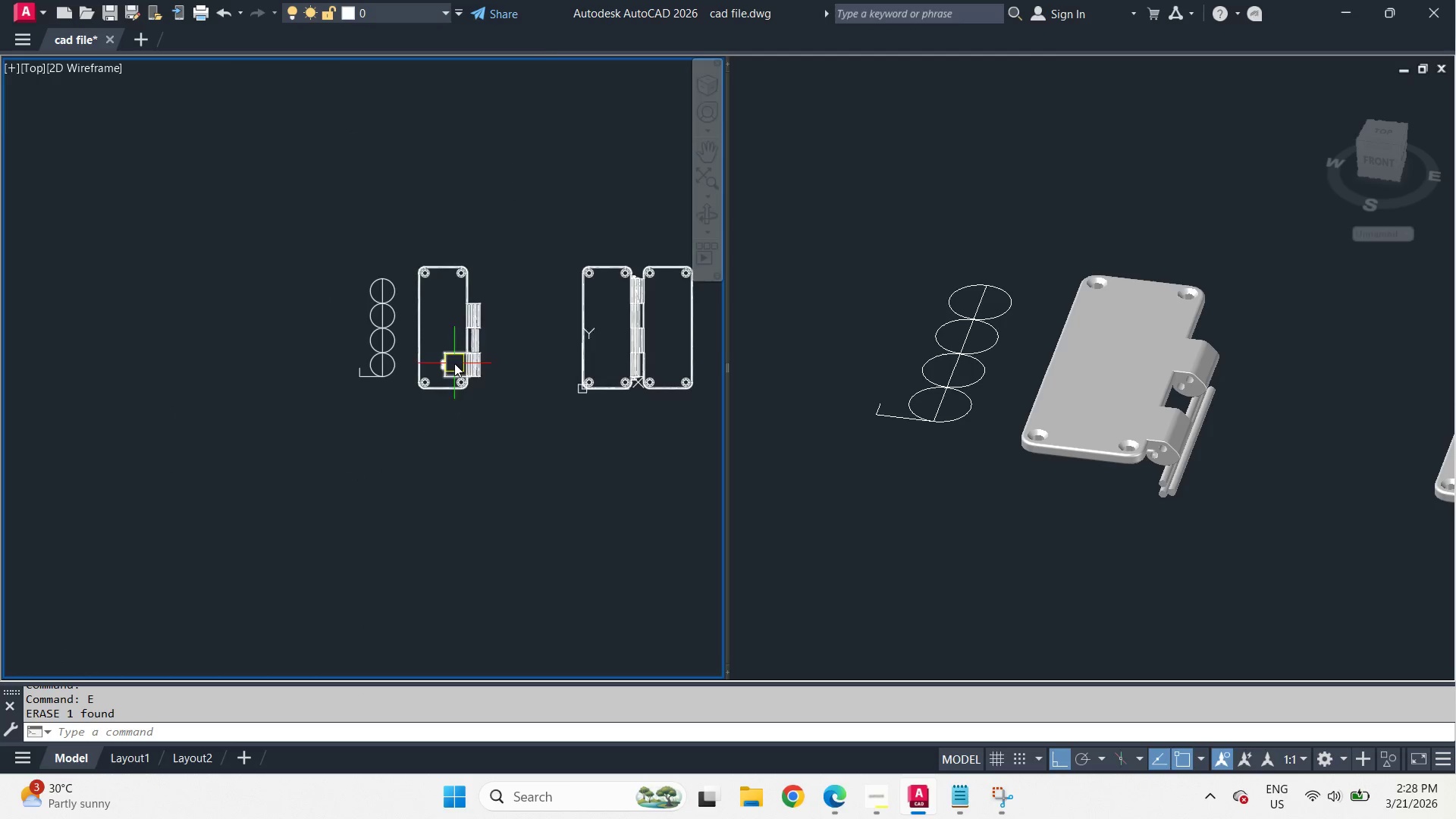 
scroll: coordinate [358, 378], scroll_direction: down, amount: 2.0
 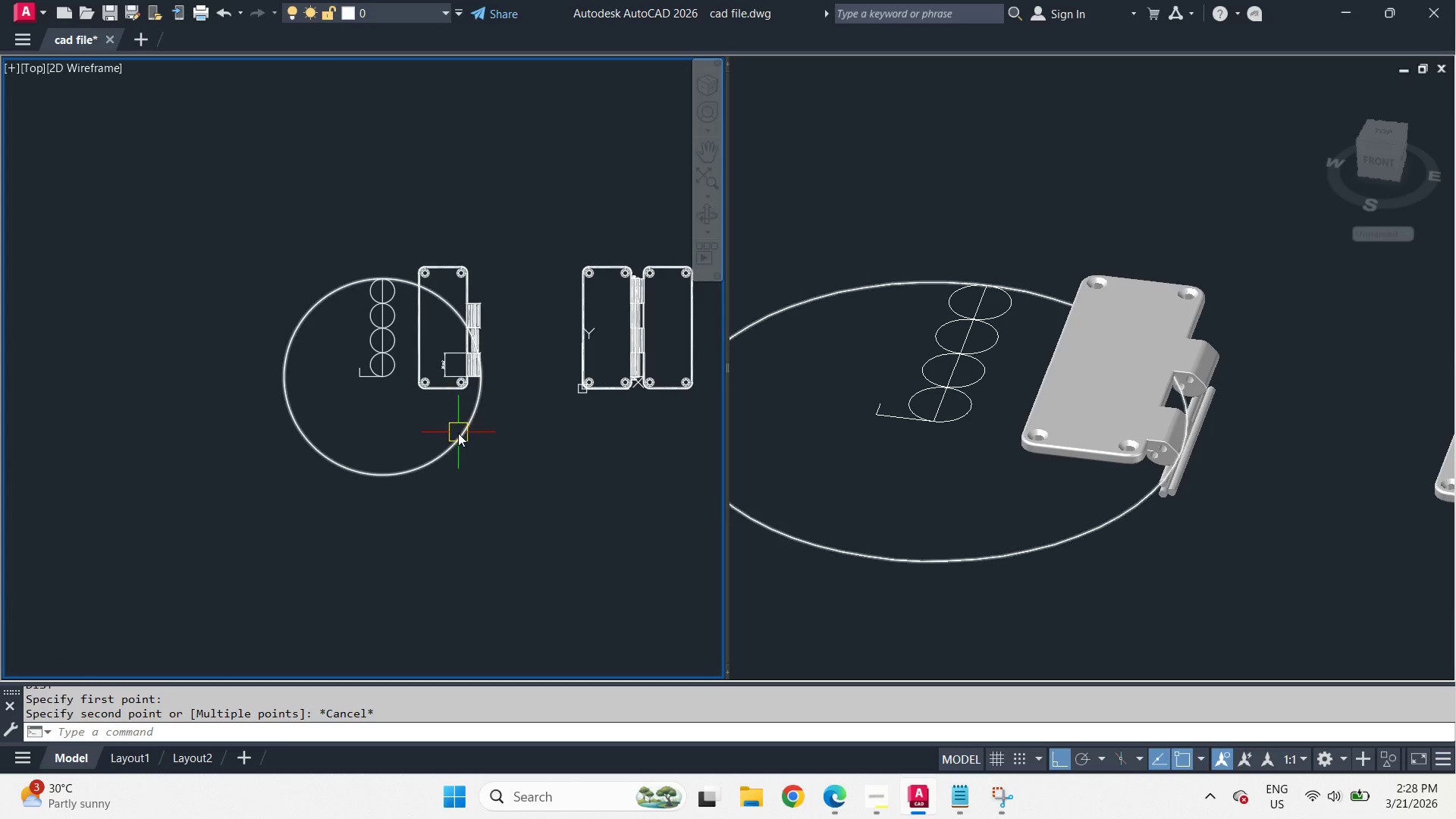 
left_click([457, 303])
 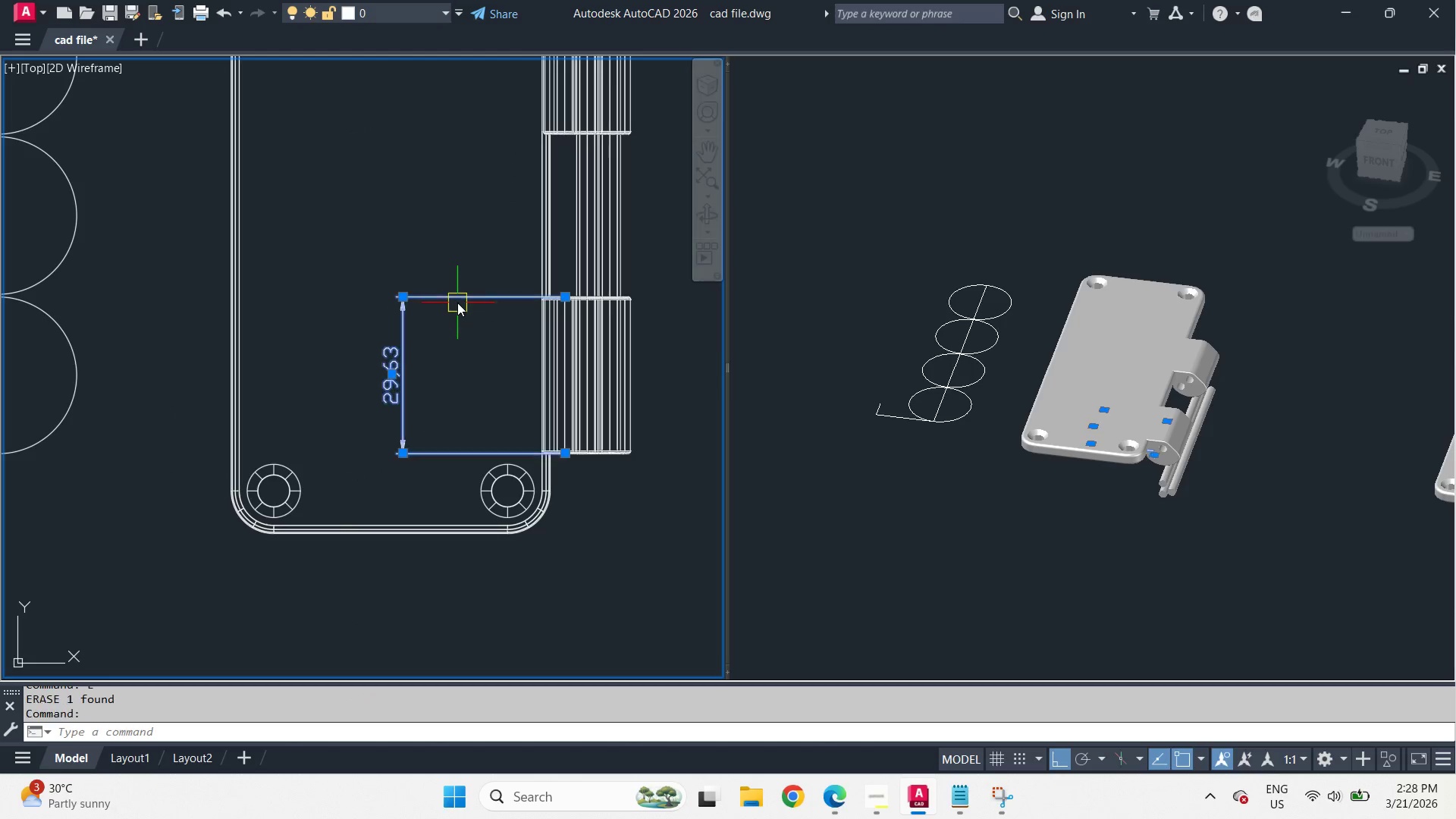 
key(E)
 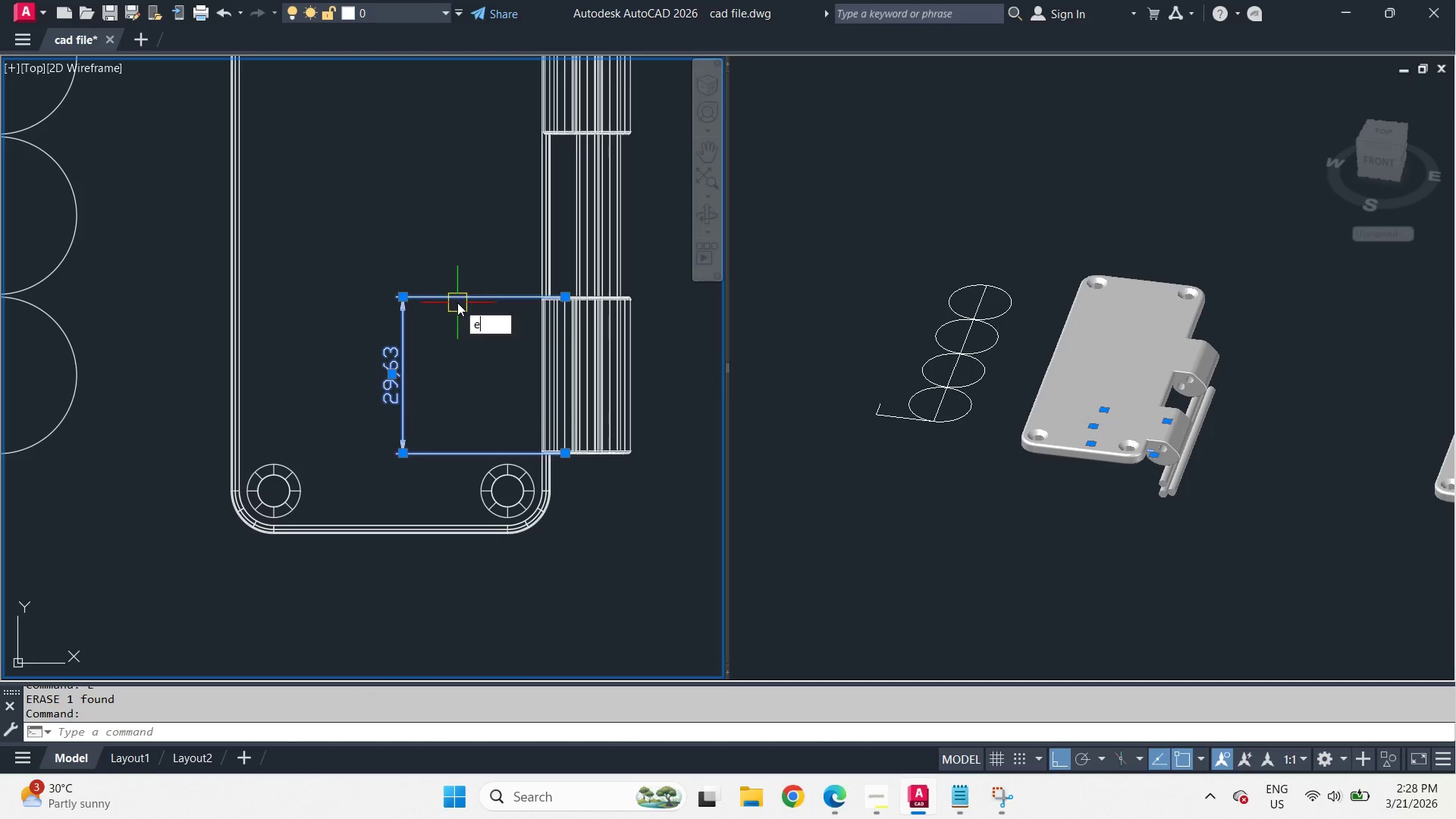 
key(Space)
 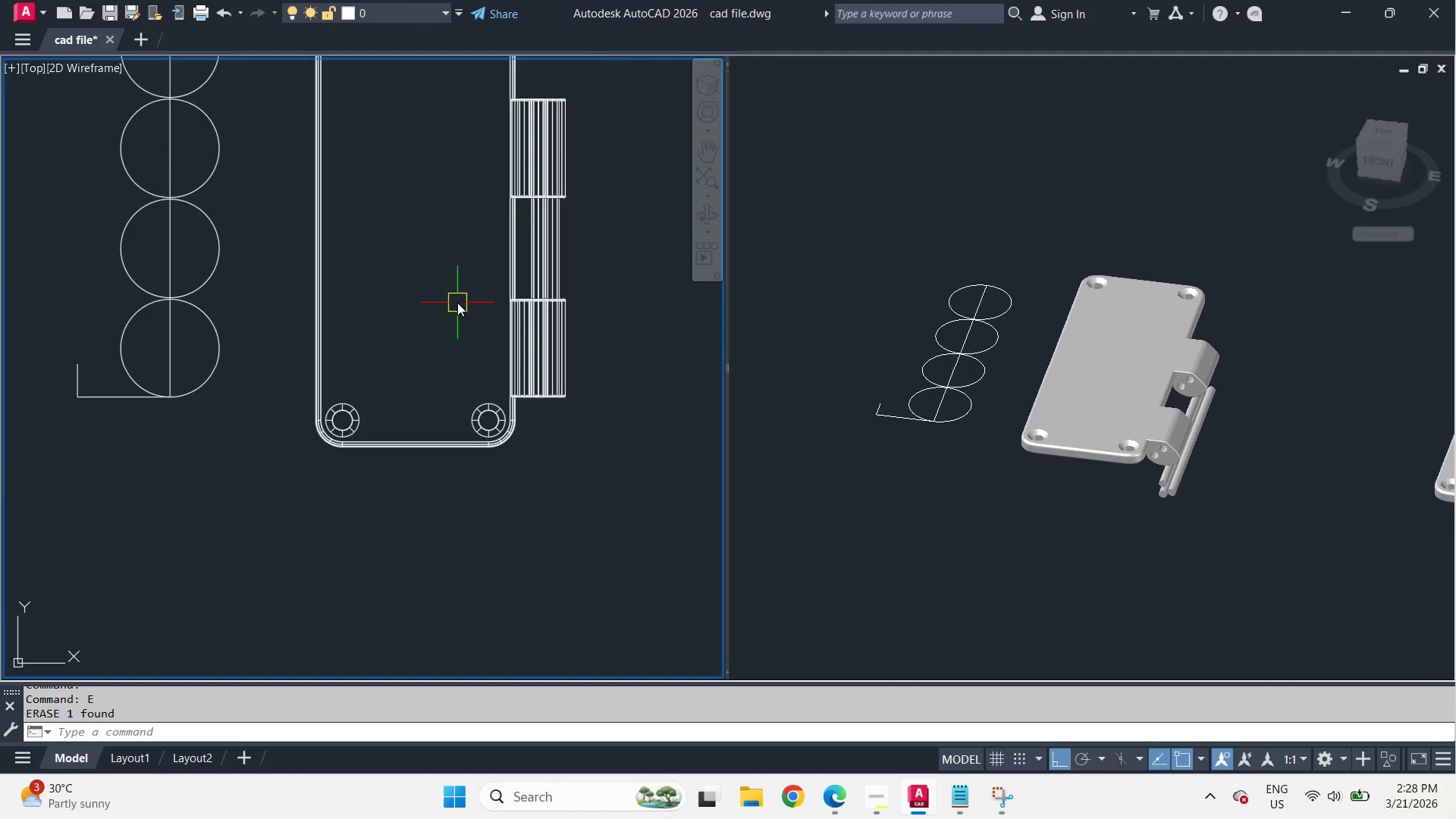 
scroll: coordinate [454, 363], scroll_direction: up, amount: 4.0
 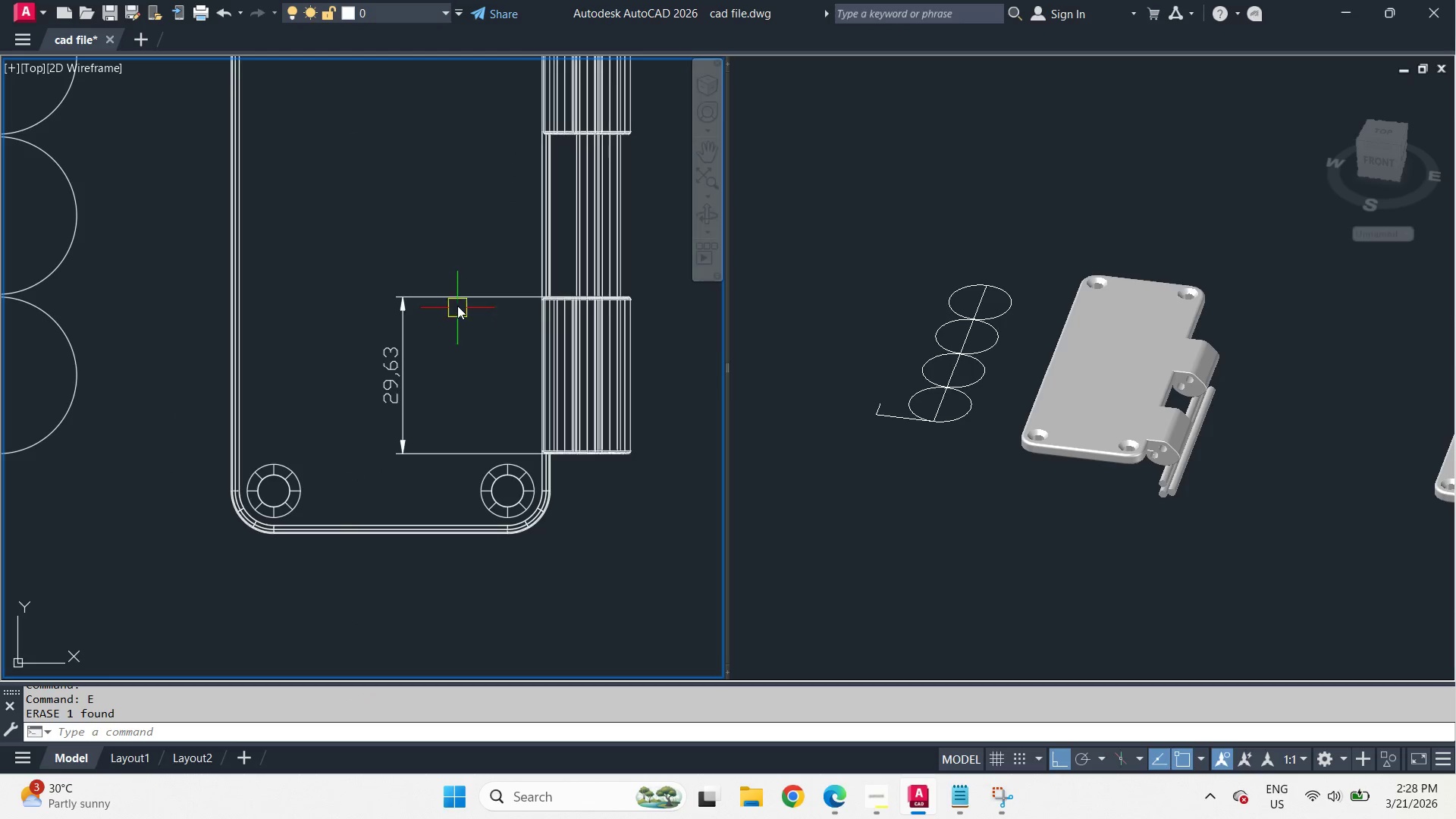 
scroll: coordinate [457, 303], scroll_direction: down, amount: 1.0
 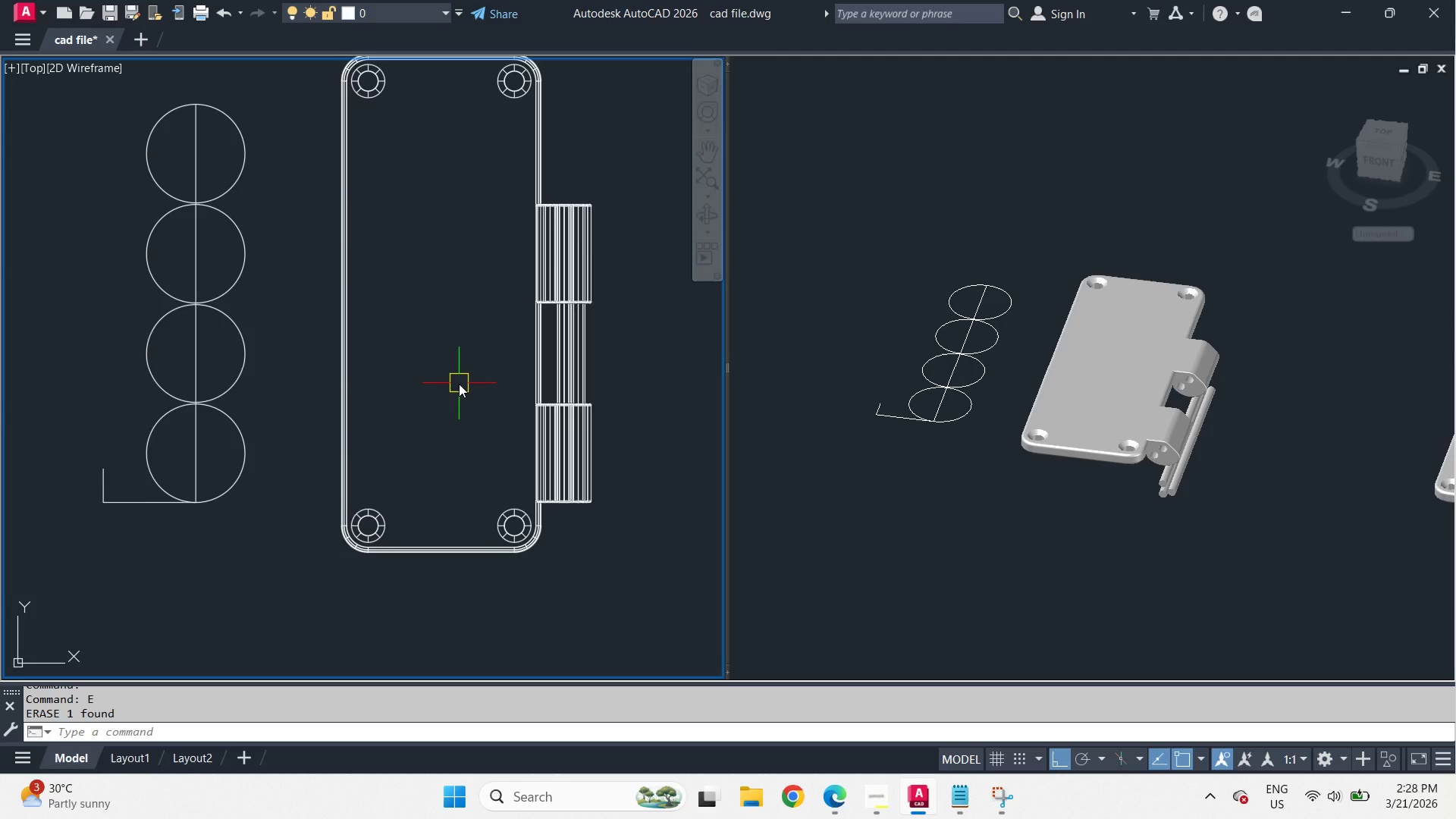 
wait(7.63)
 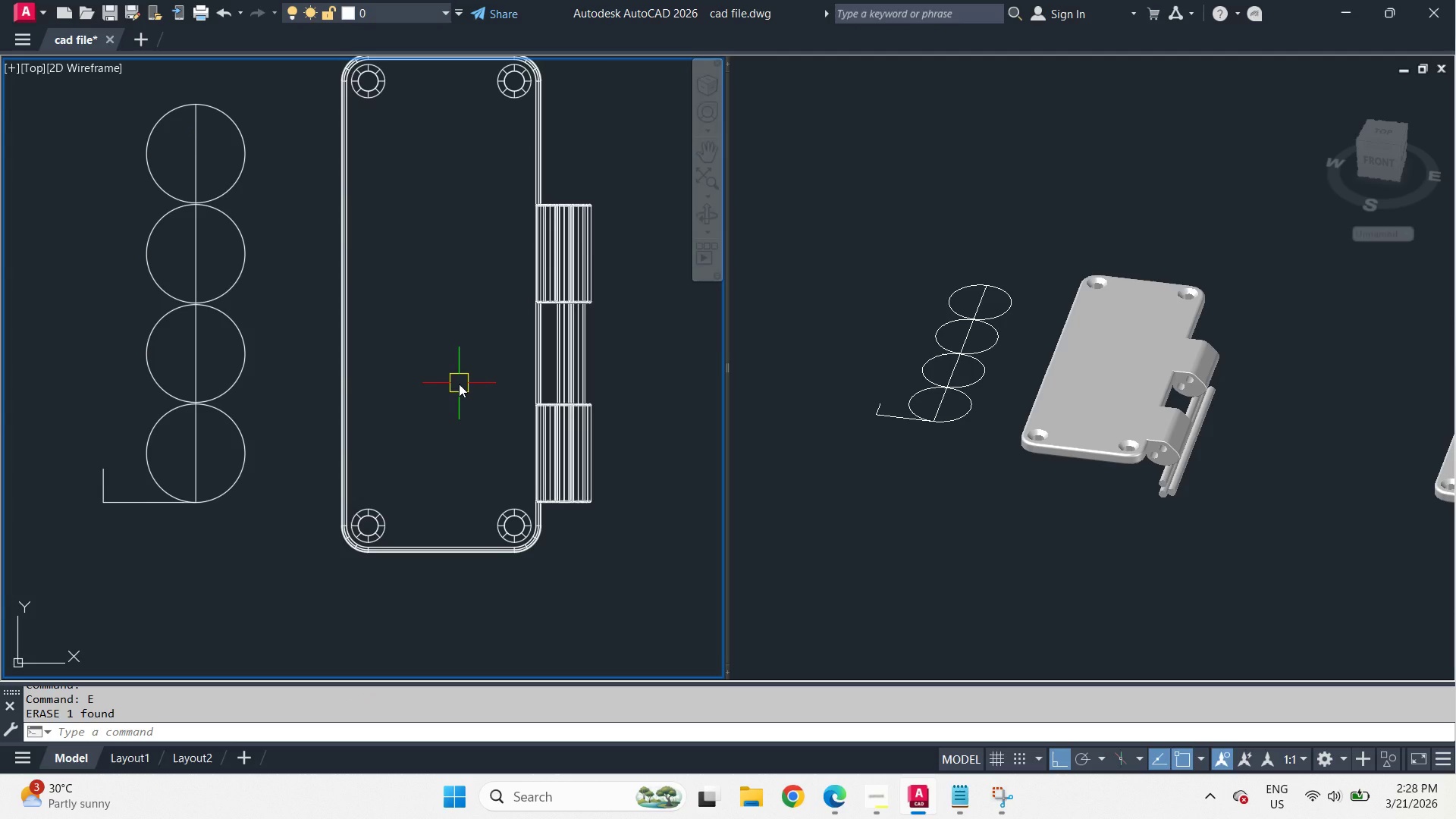 
left_click([528, 346])
 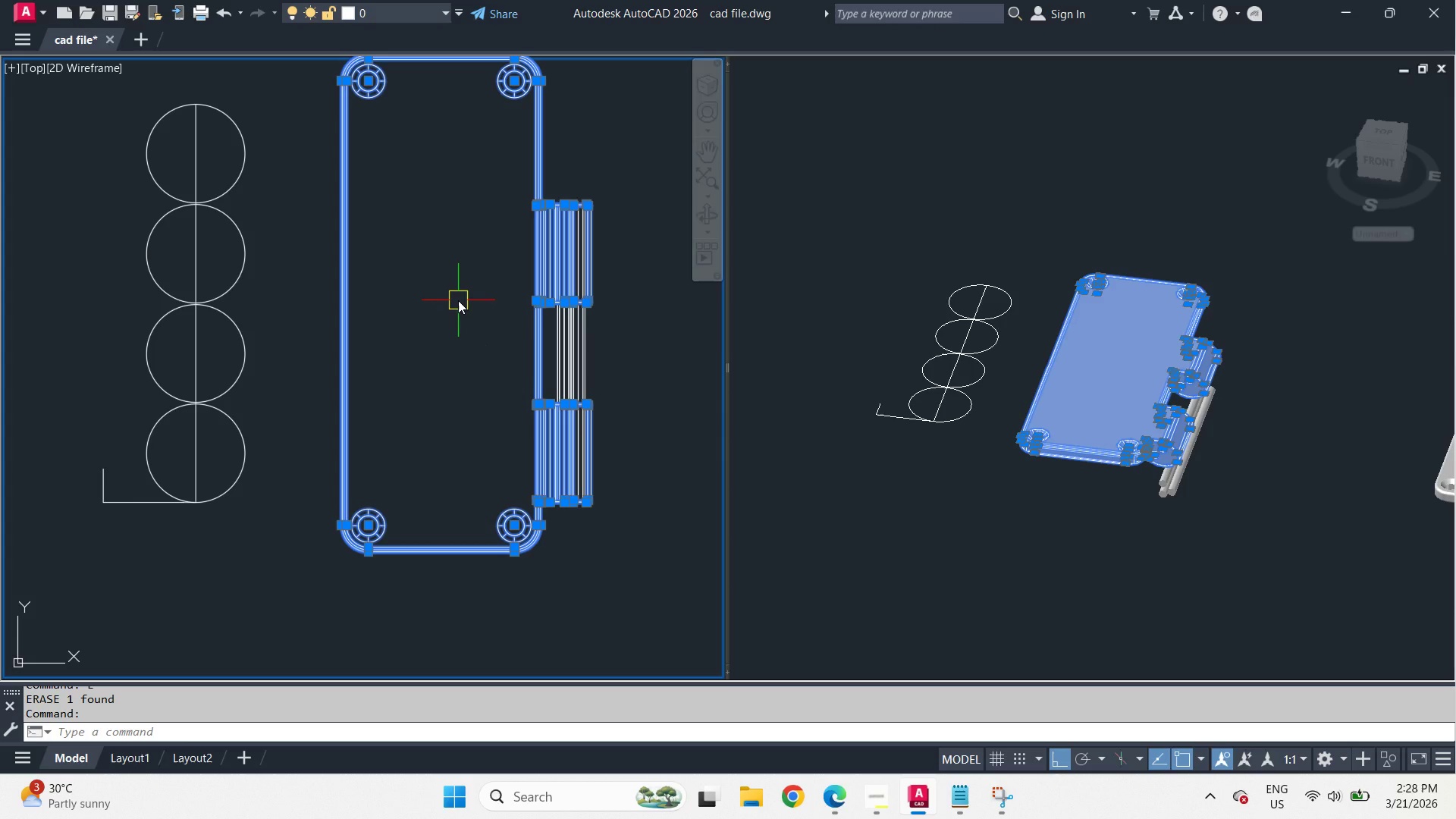 
type(mi )
 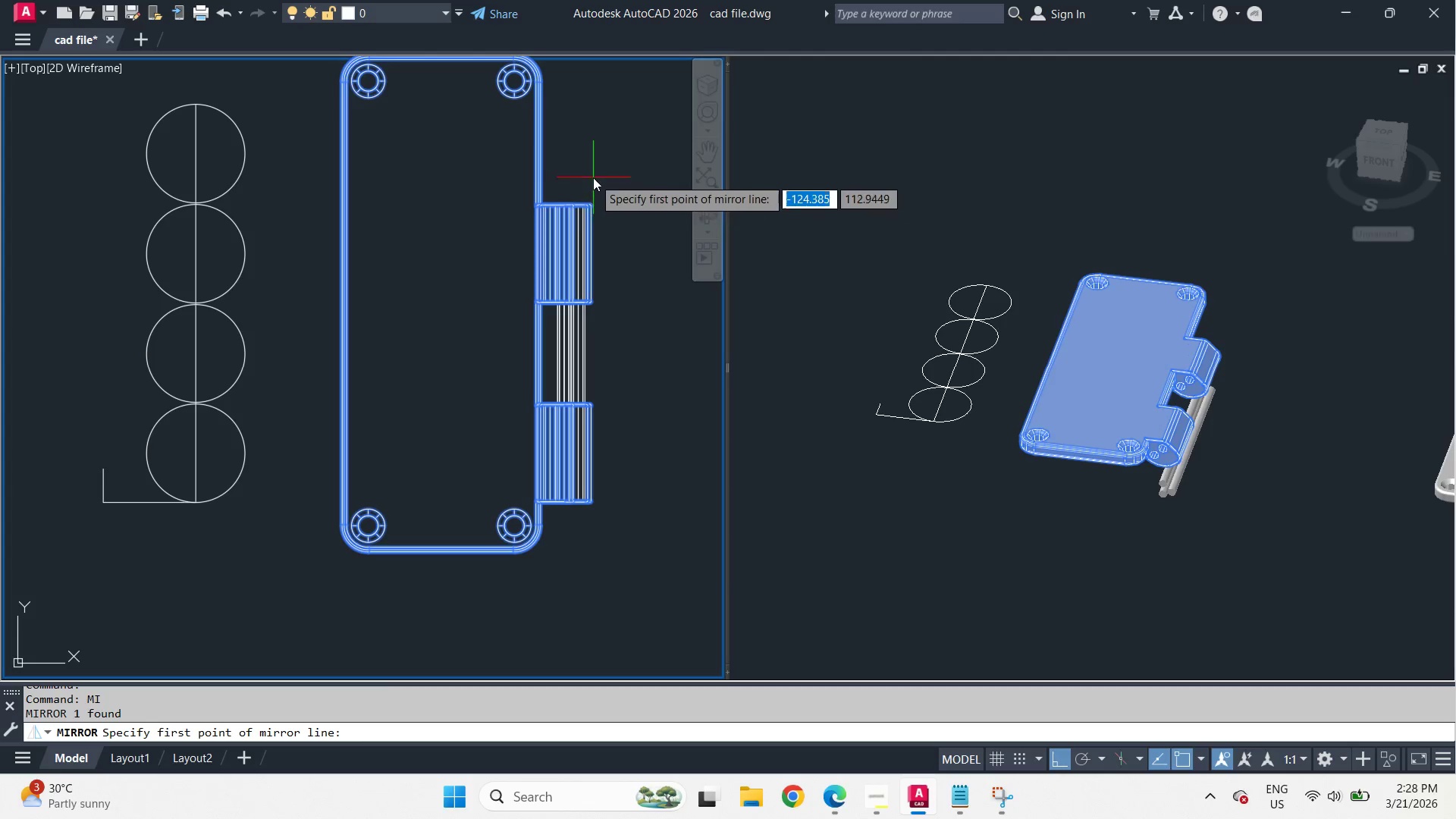 
scroll: coordinate [567, 188], scroll_direction: up, amount: 3.0
 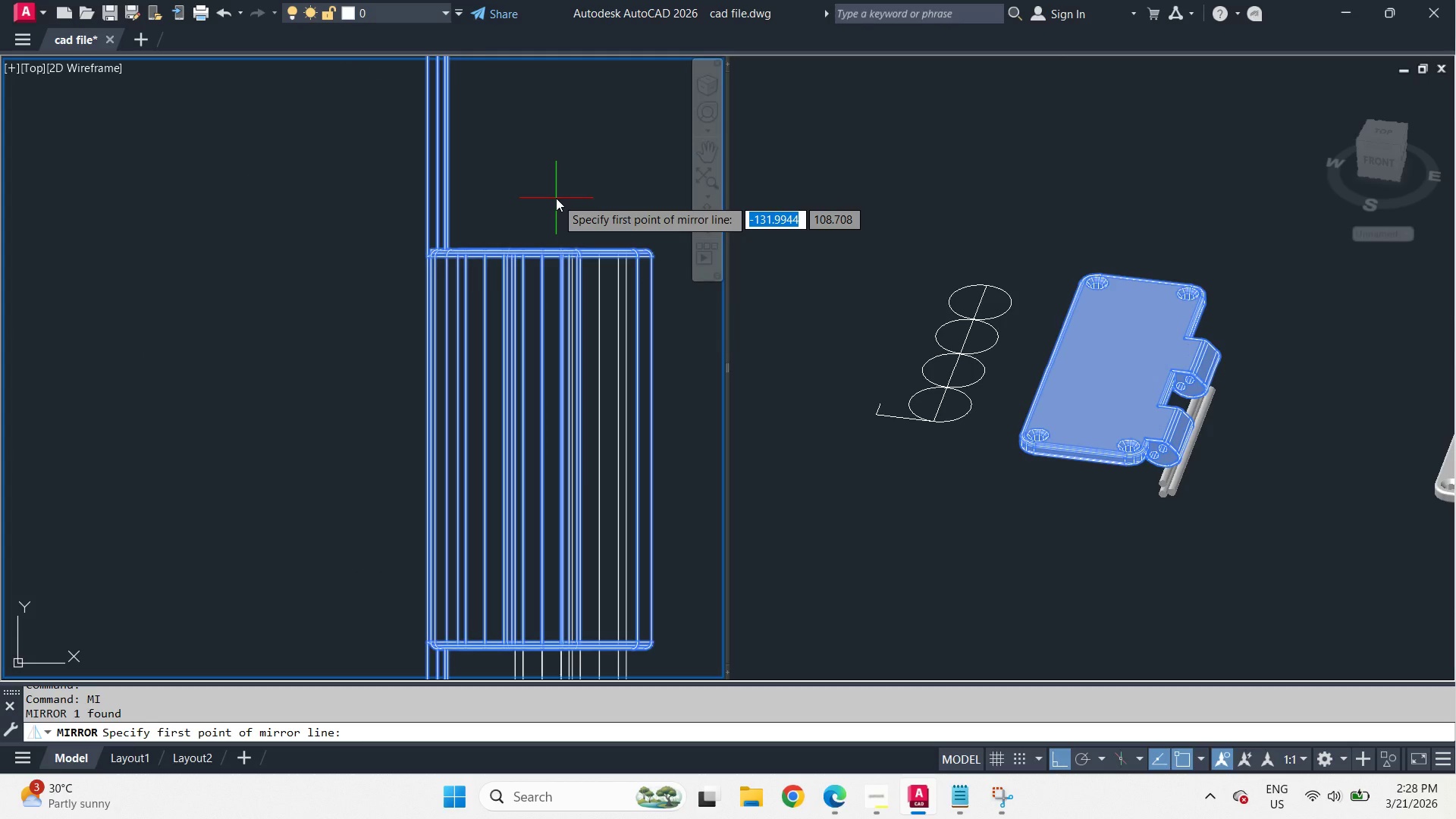 
type(cen )
 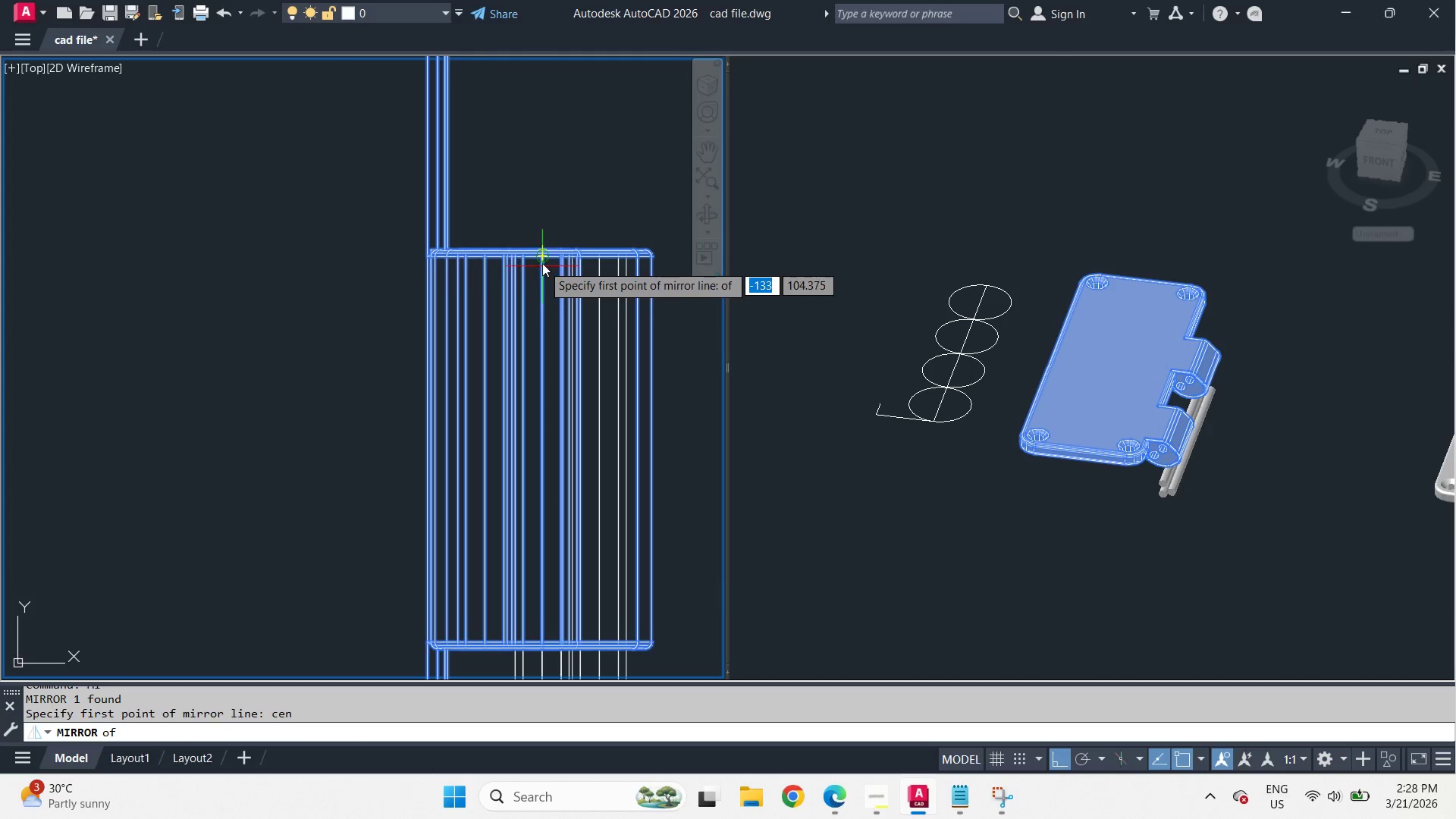 
left_click_drag(start_coordinate=[542, 260], to_coordinate=[542, 253])
 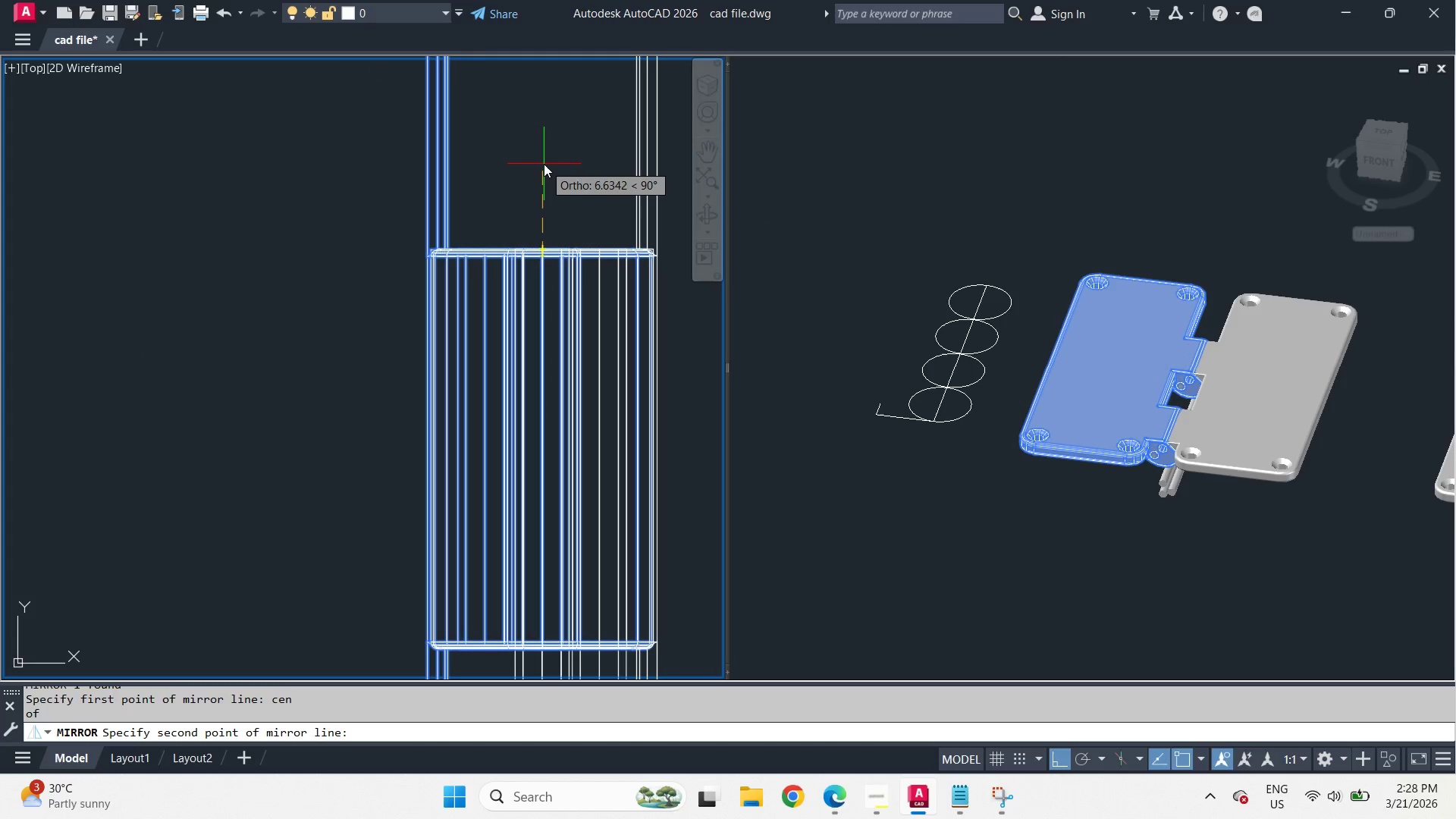 
left_click([544, 164])
 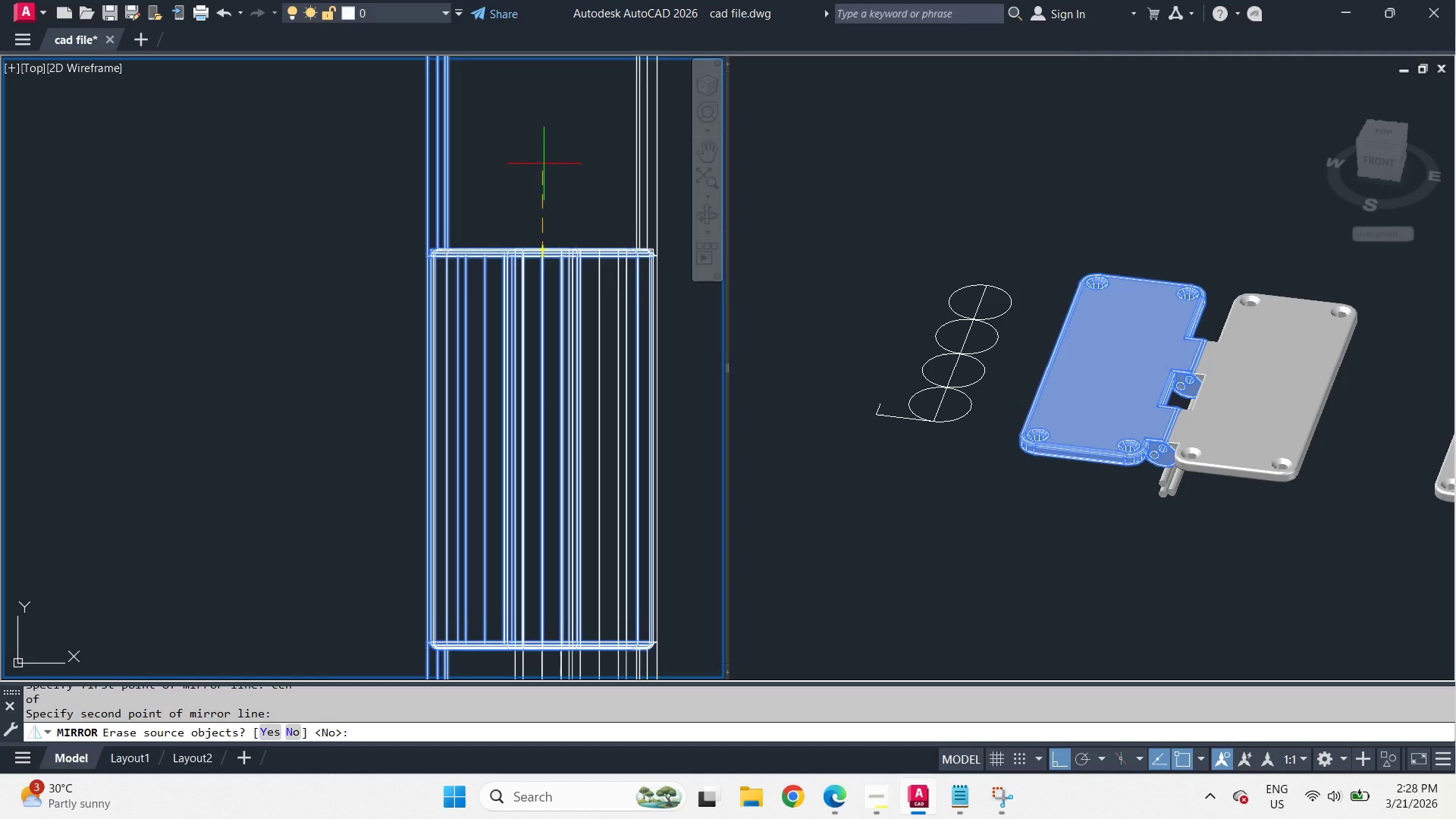 
key(Space)
 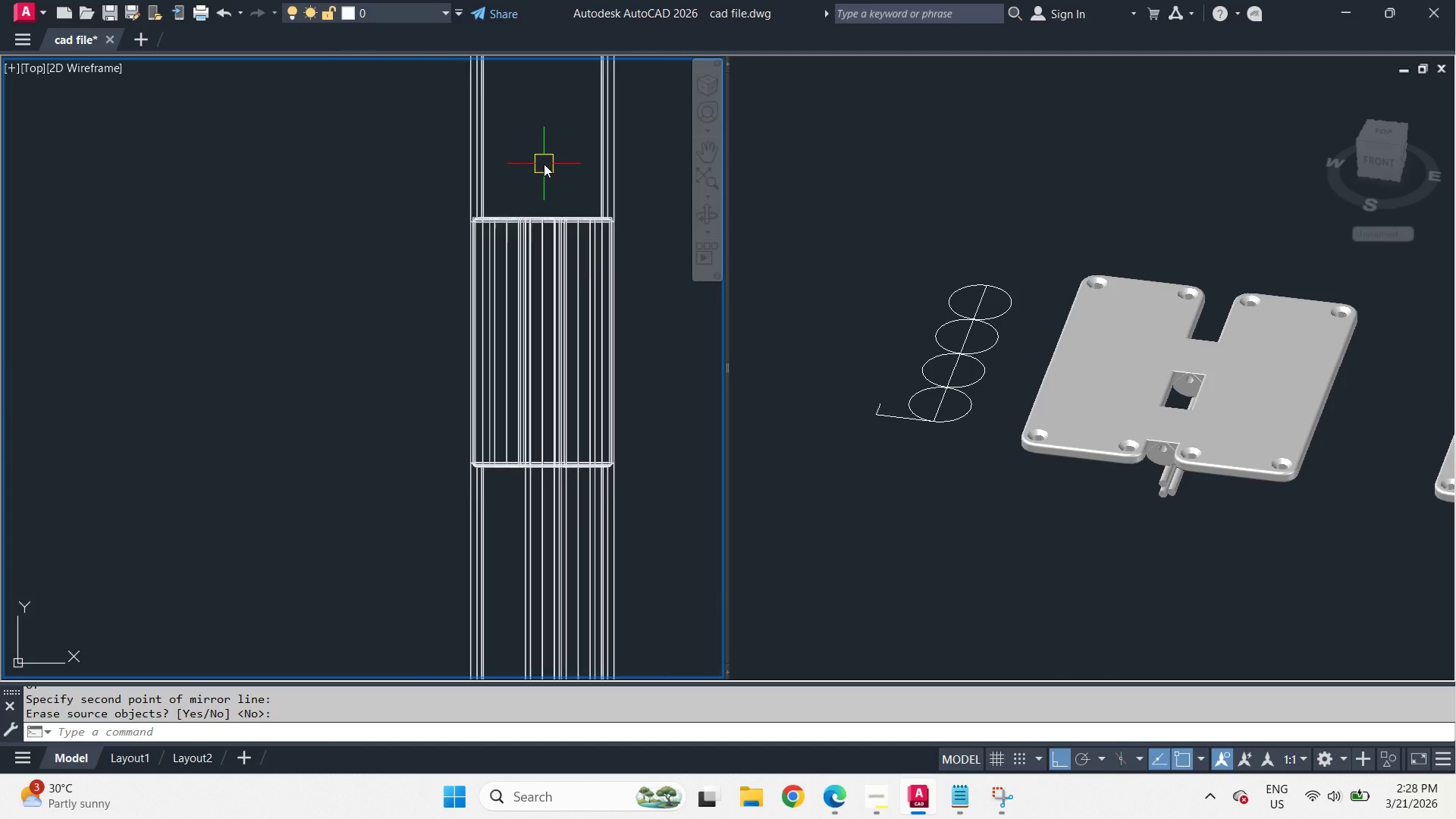 
left_click([565, 146])
 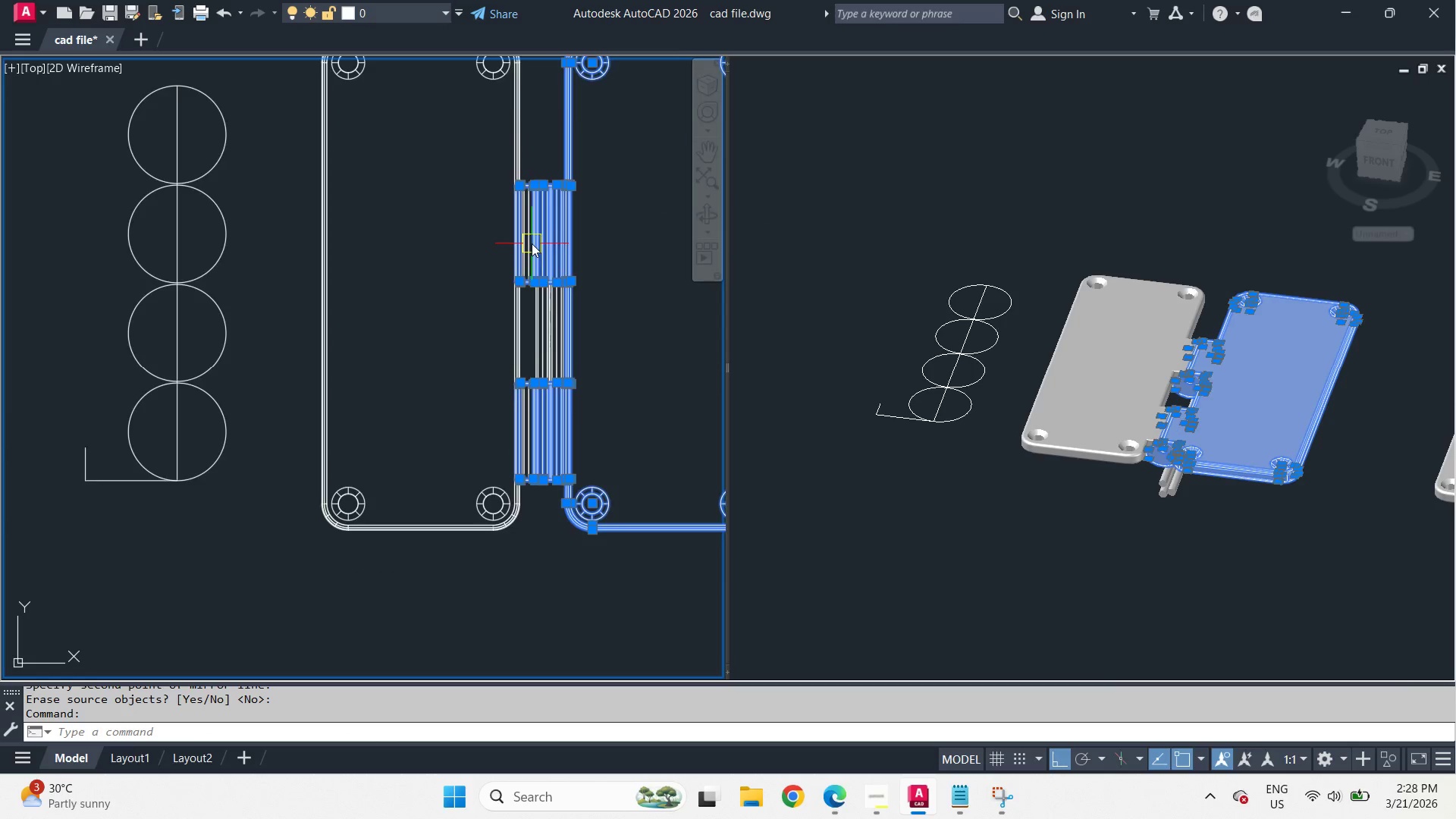 
scroll: coordinate [532, 243], scroll_direction: down, amount: 5.0
 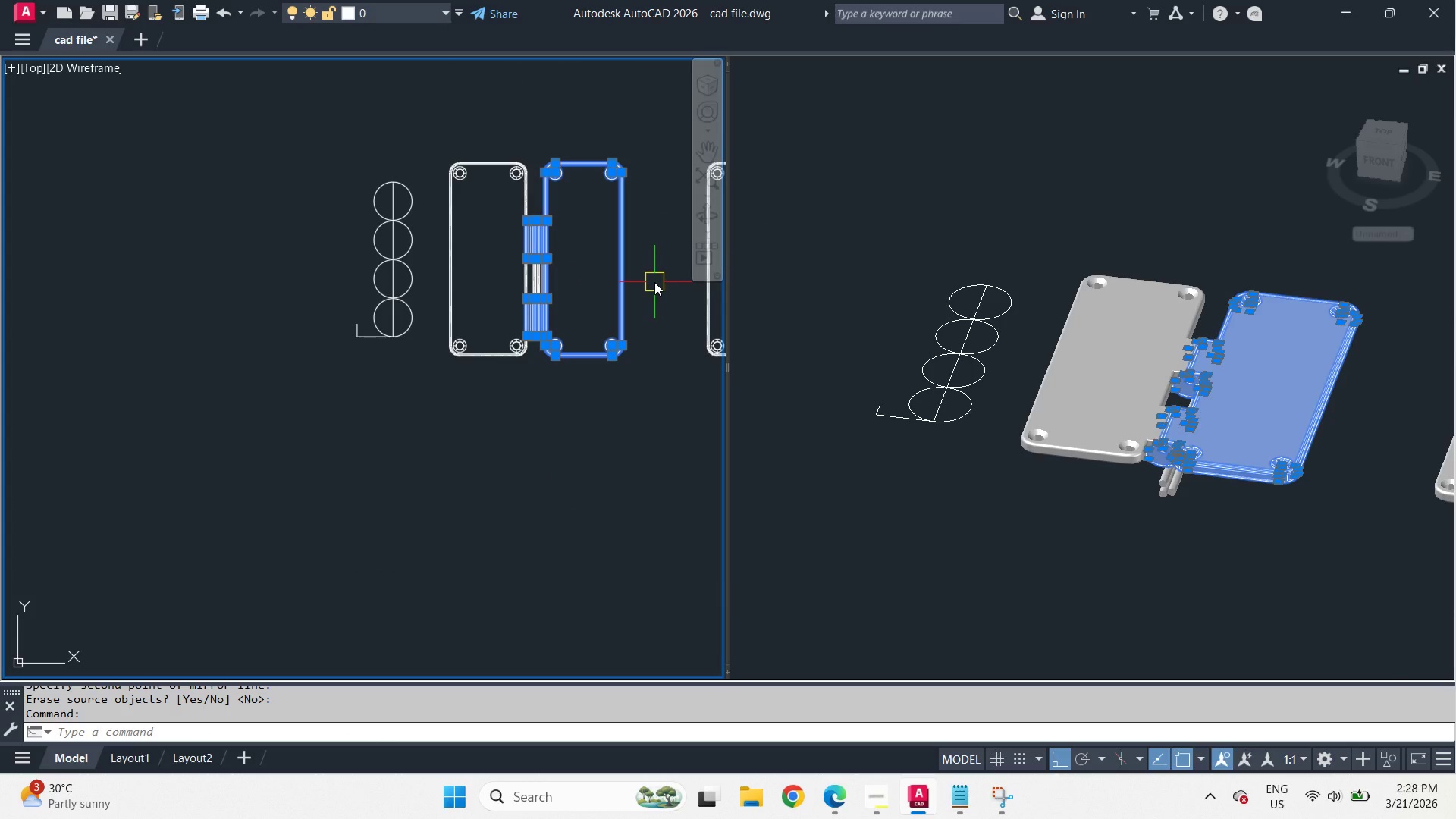 
type(mi )
 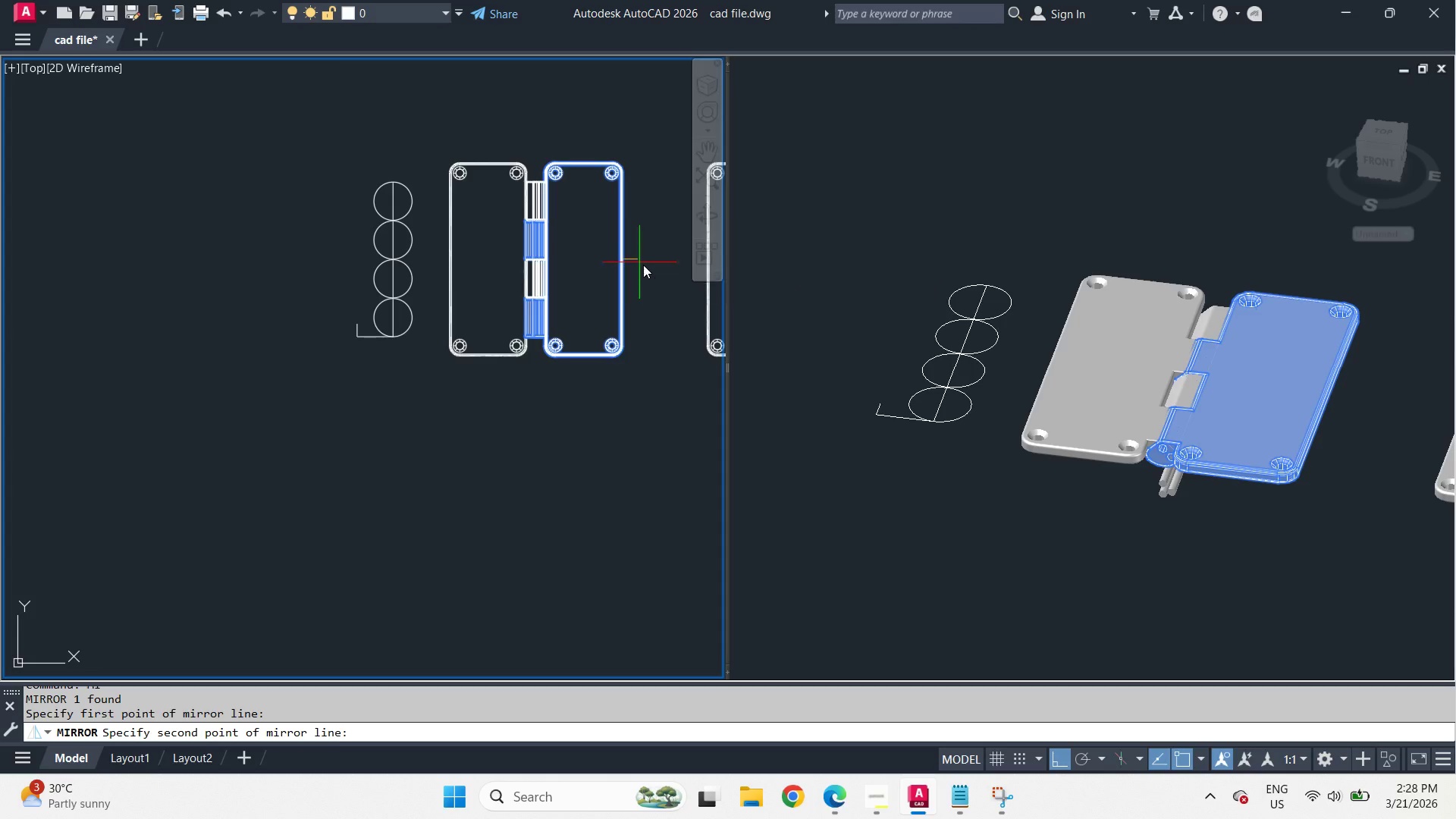 
left_click([648, 267])
 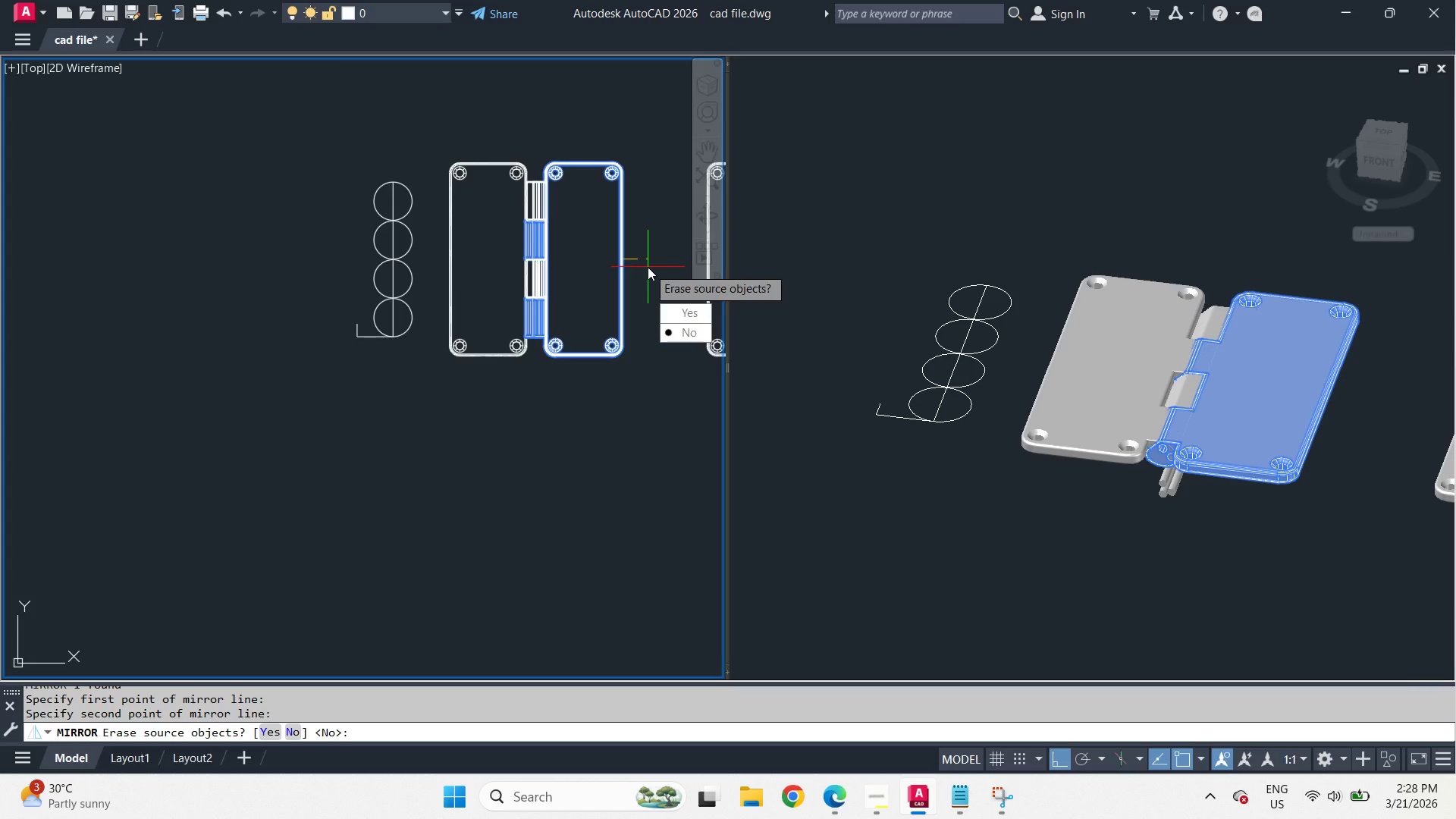 
key(Y)
 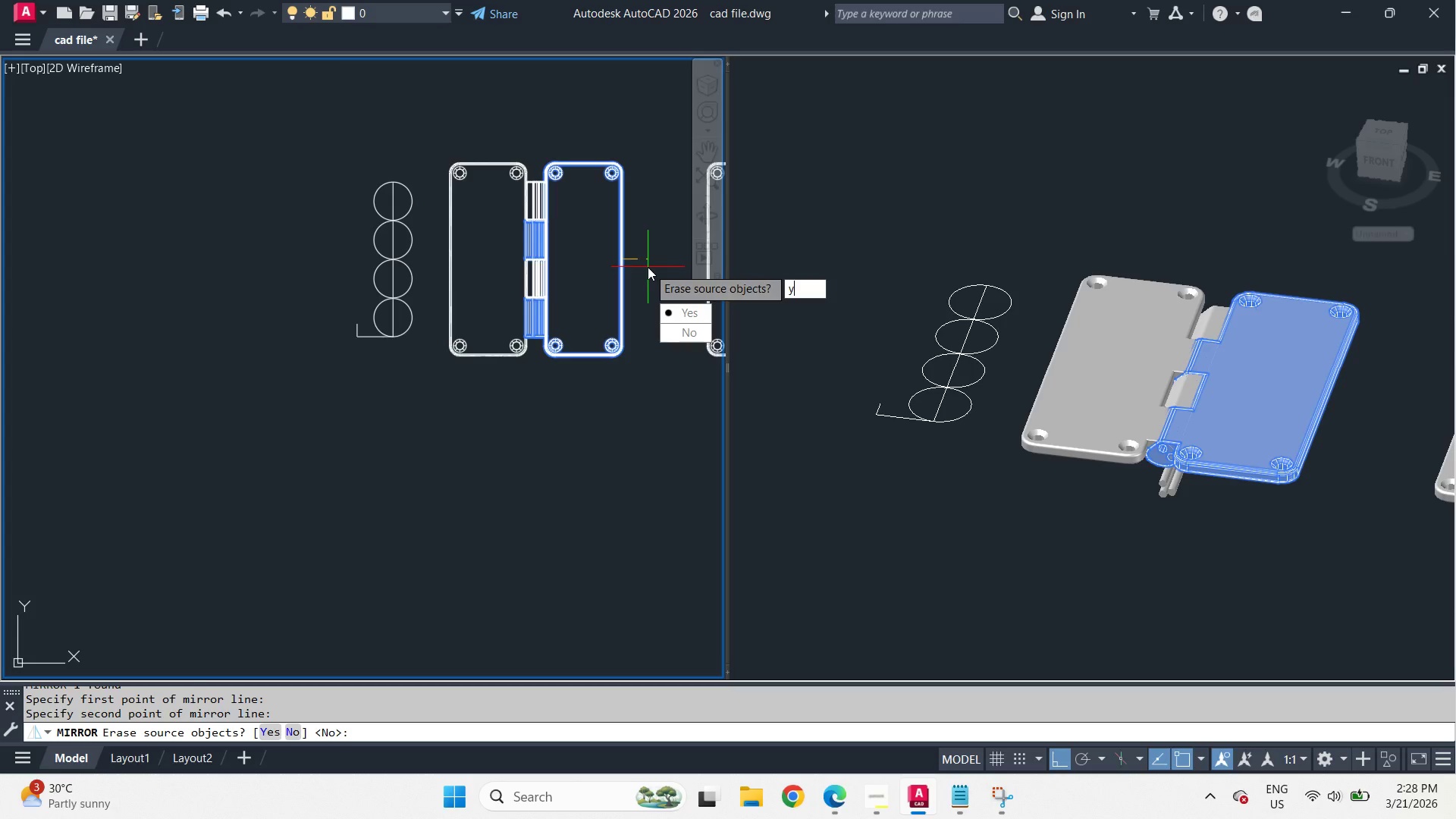 
key(Space)
 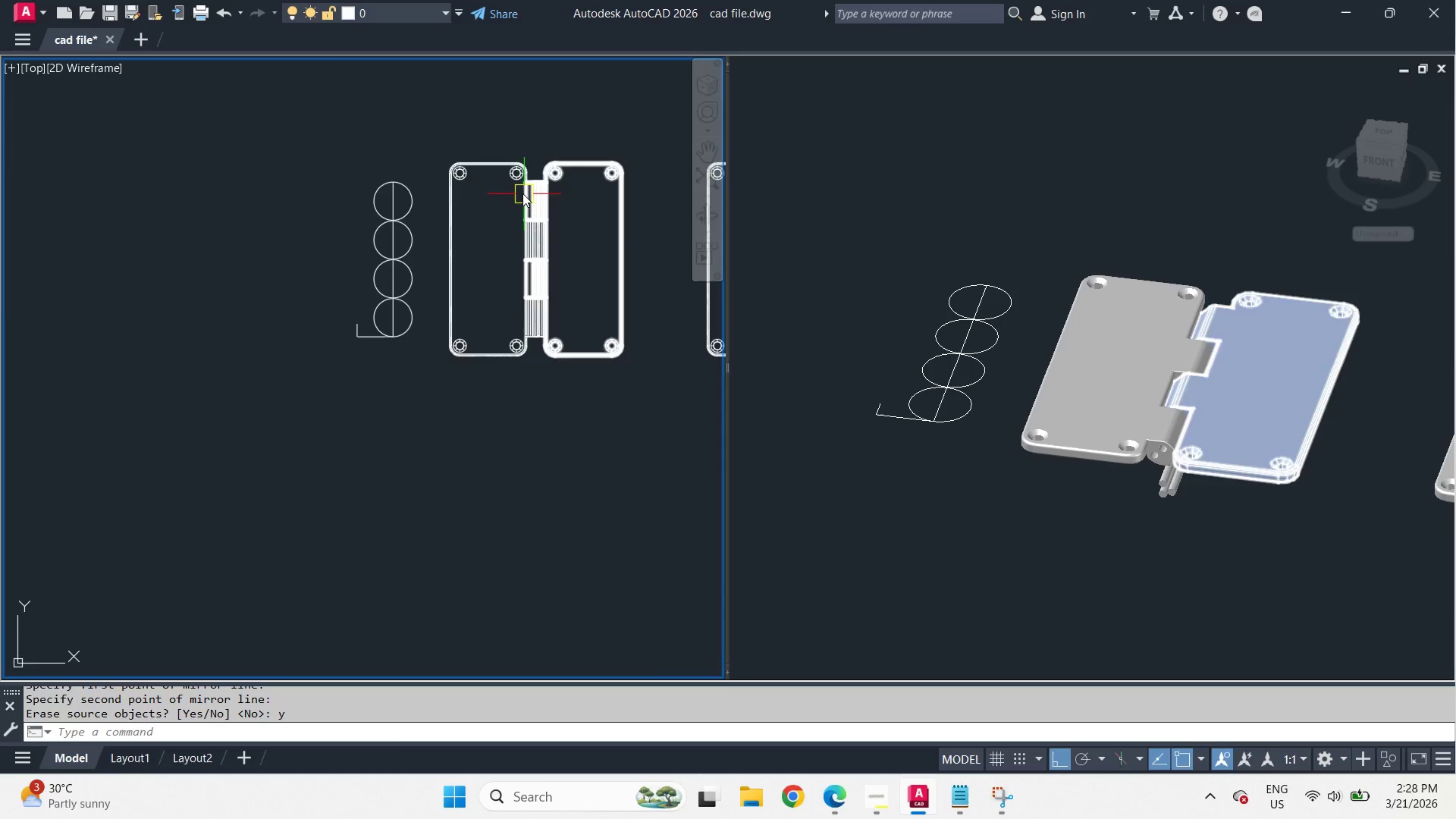 
scroll: coordinate [337, 388], scroll_direction: up, amount: 8.0
 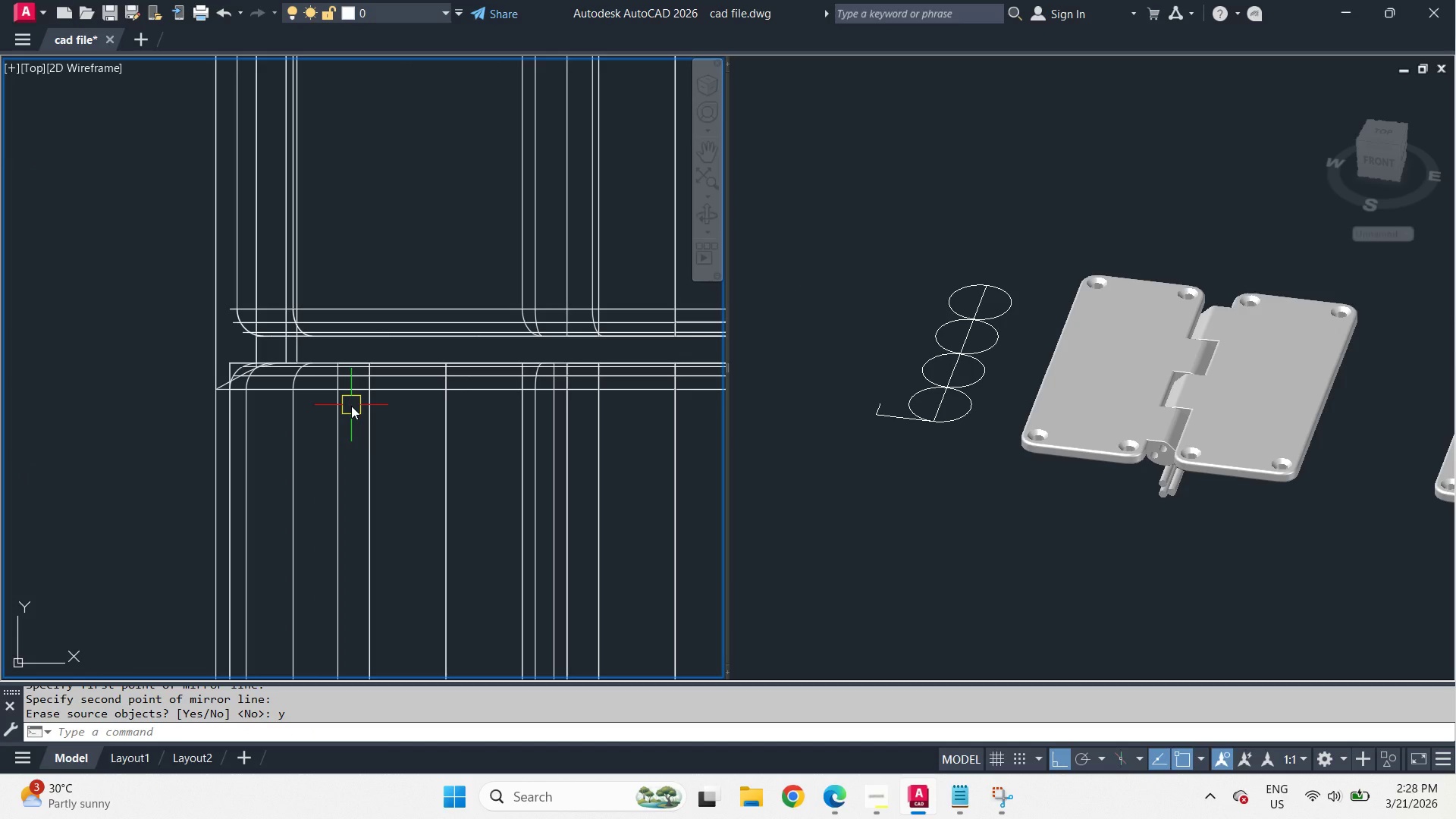 
type(dli )
 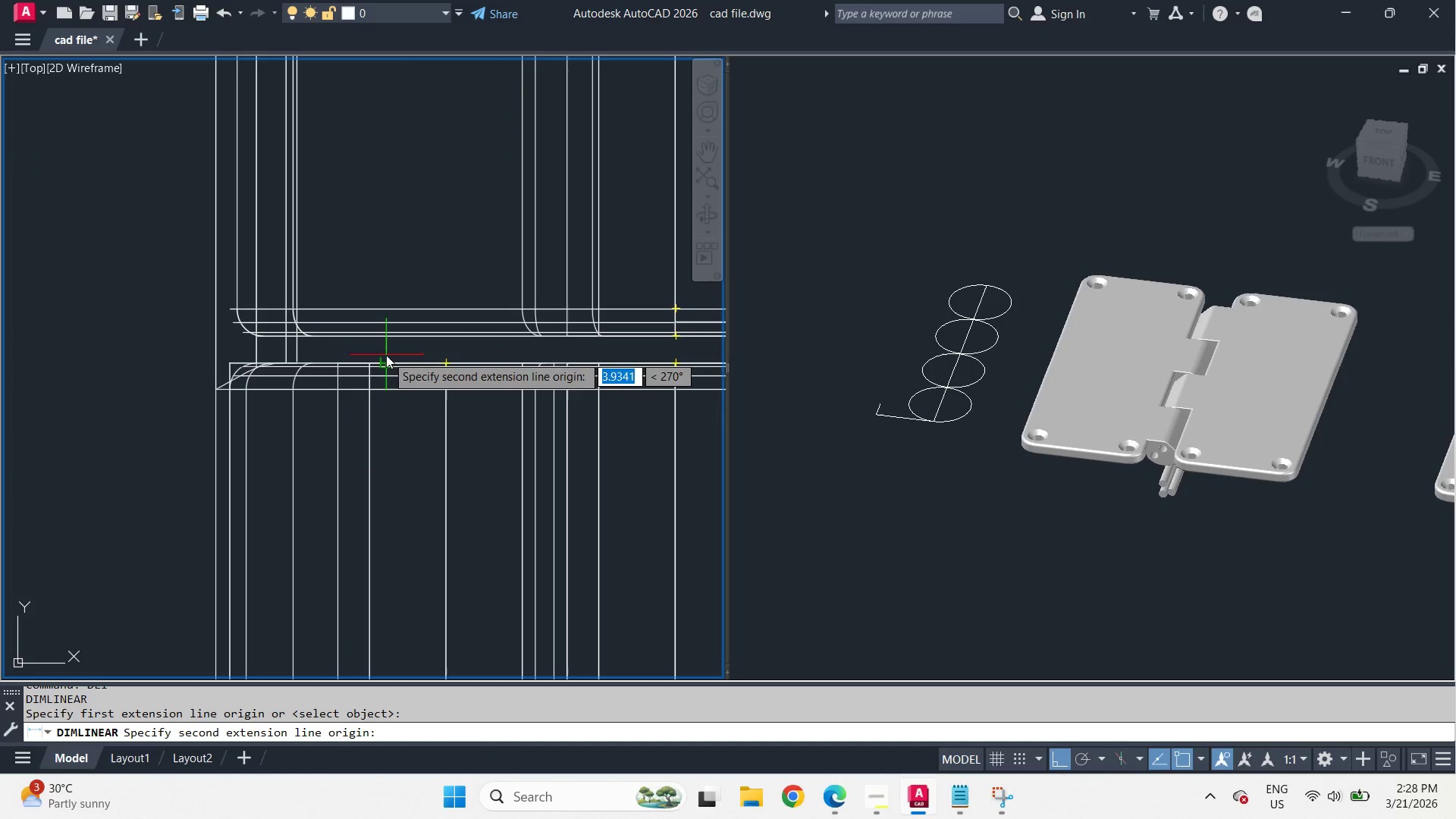 
left_click([386, 356])
 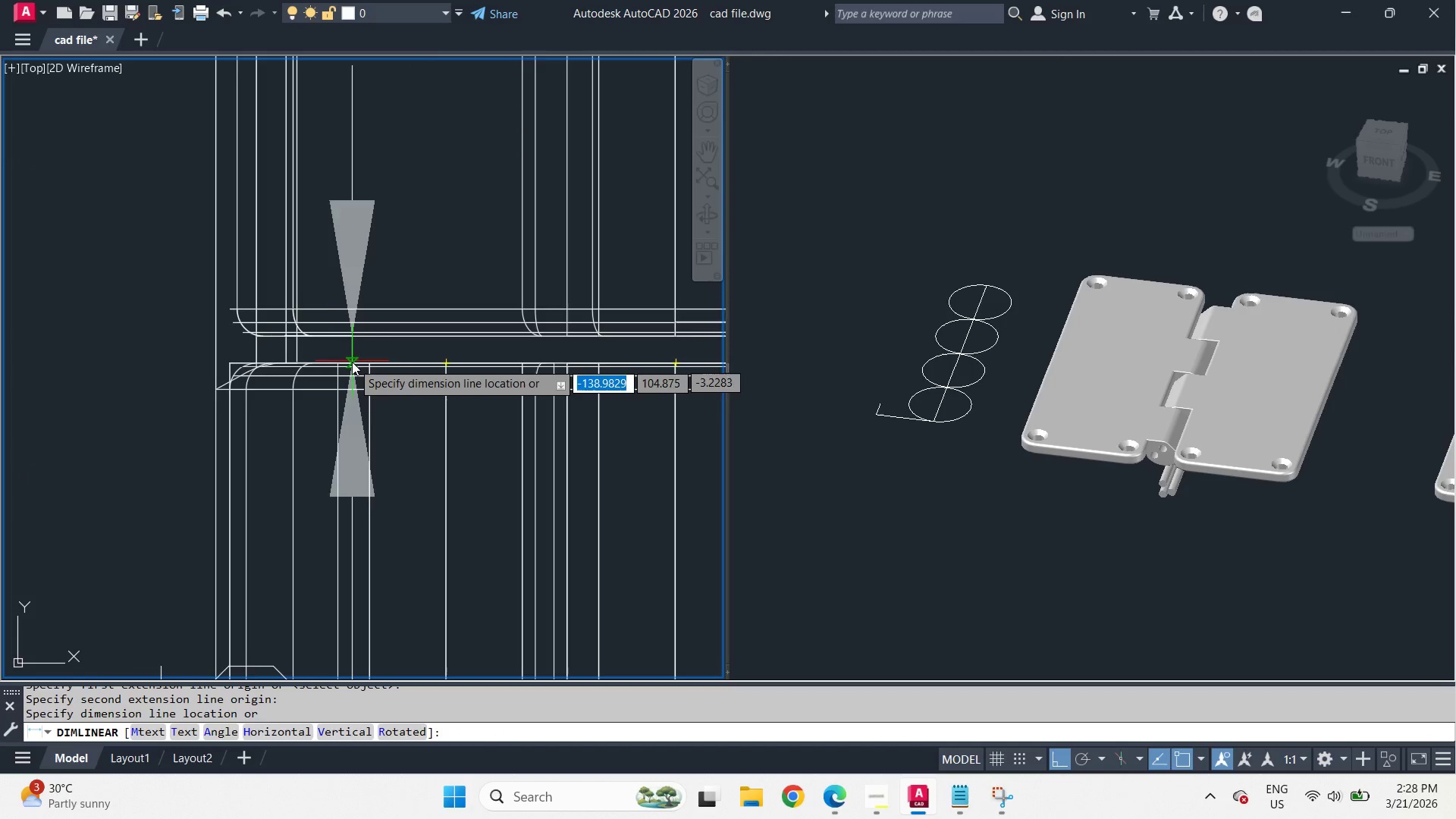 
scroll: coordinate [356, 379], scroll_direction: down, amount: 7.0
 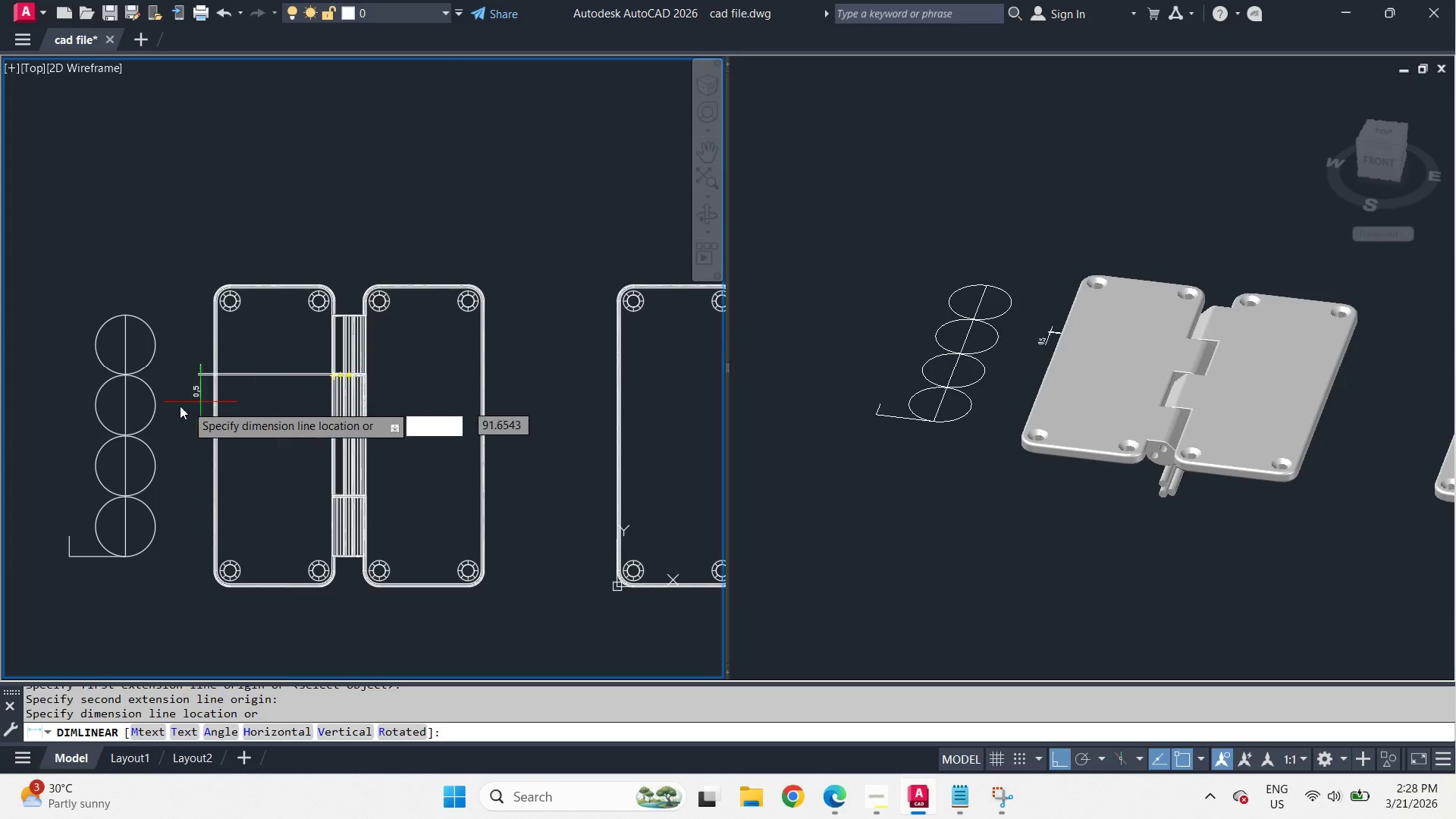 
key(Escape)
 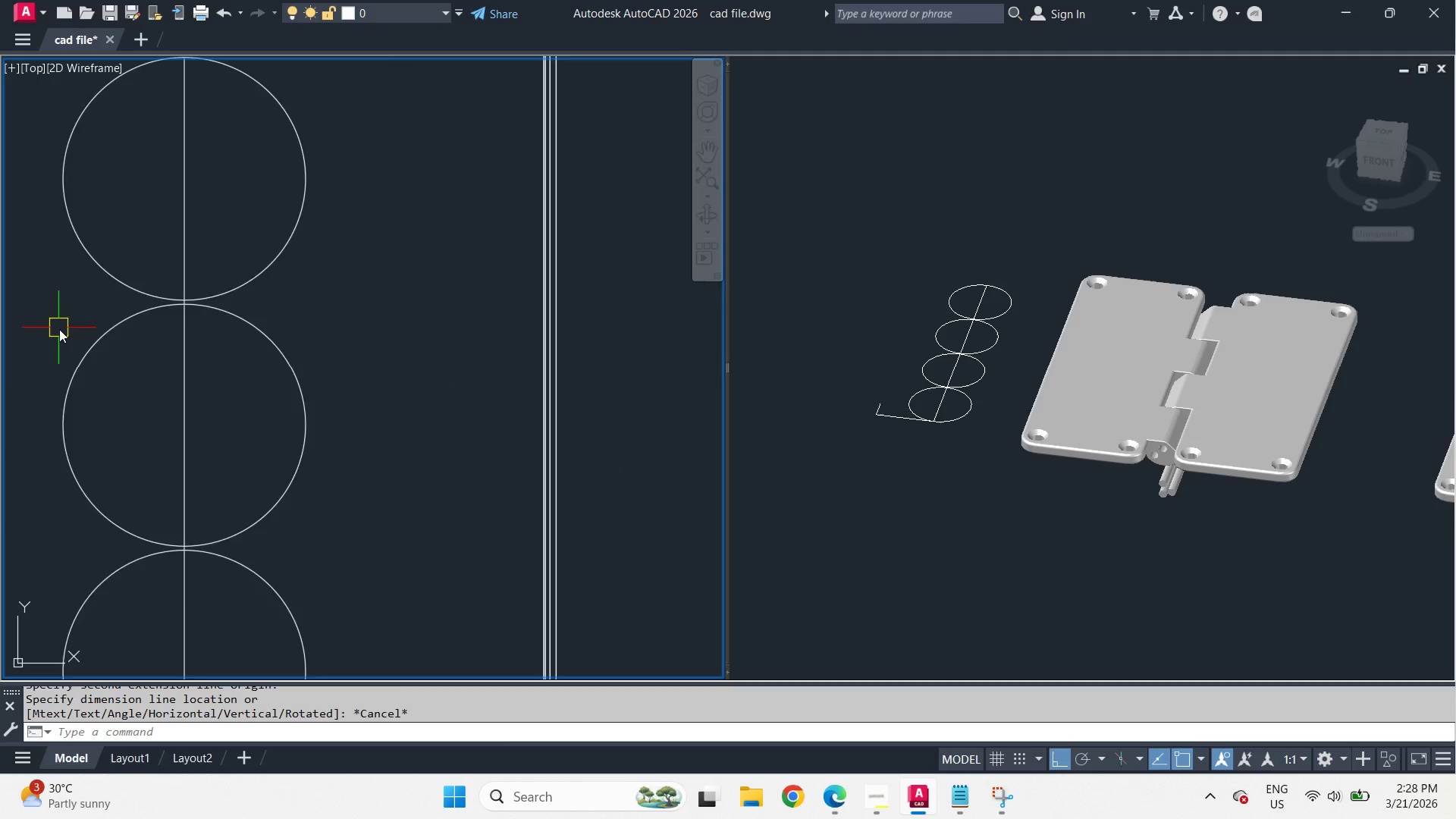 
scroll: coordinate [105, 400], scroll_direction: up, amount: 3.0
 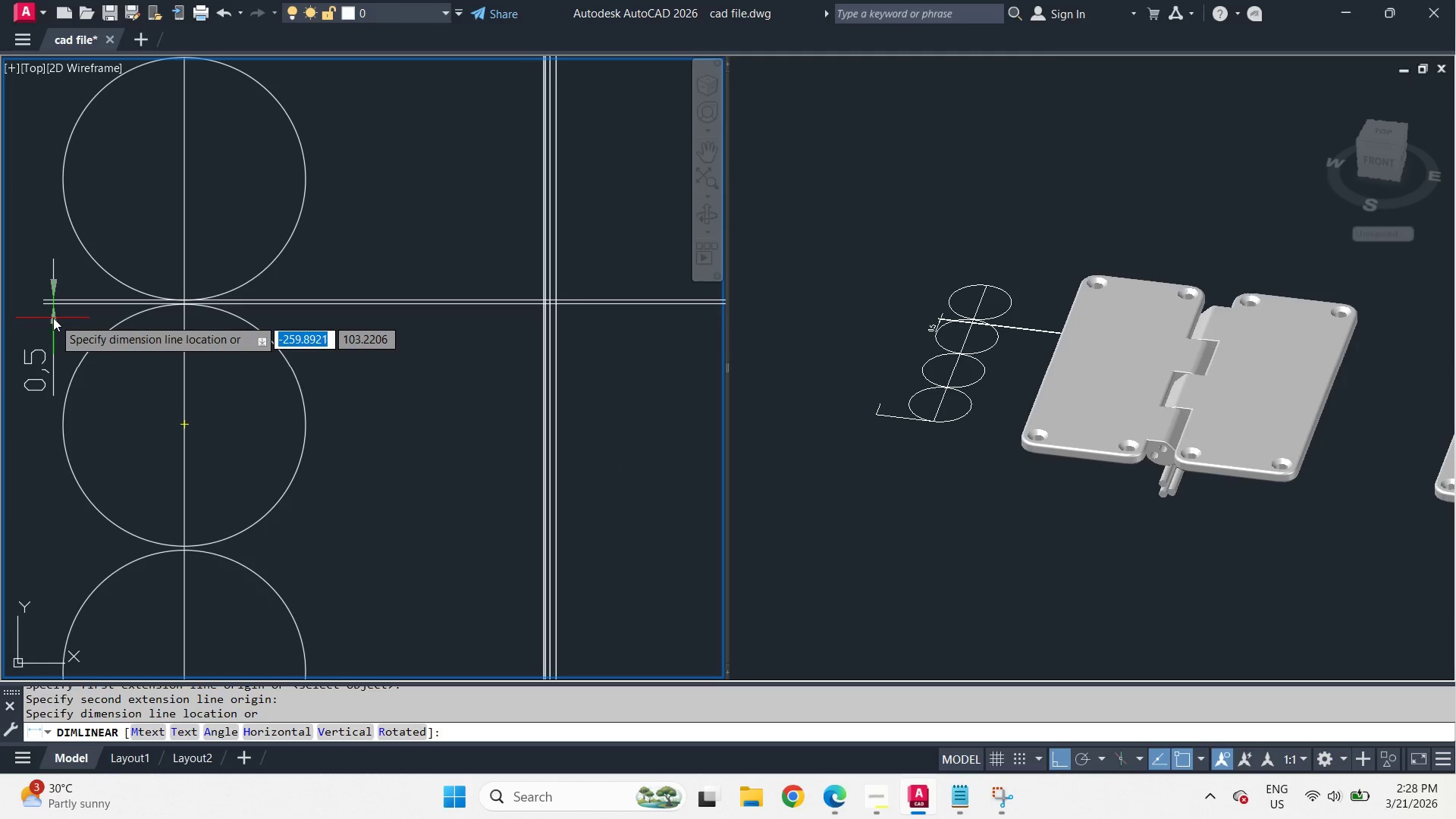 
key(D)
 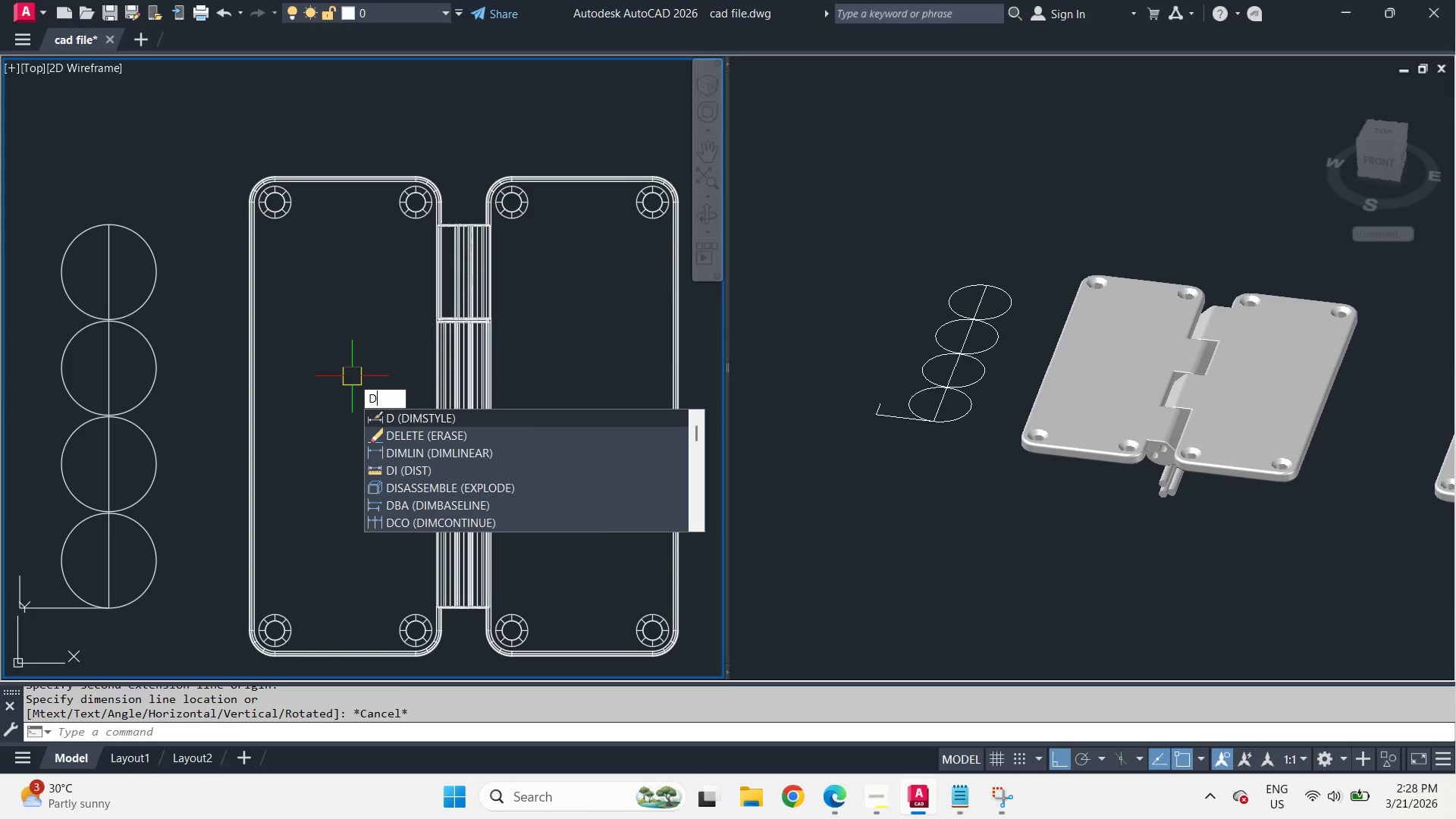 
type(li )
 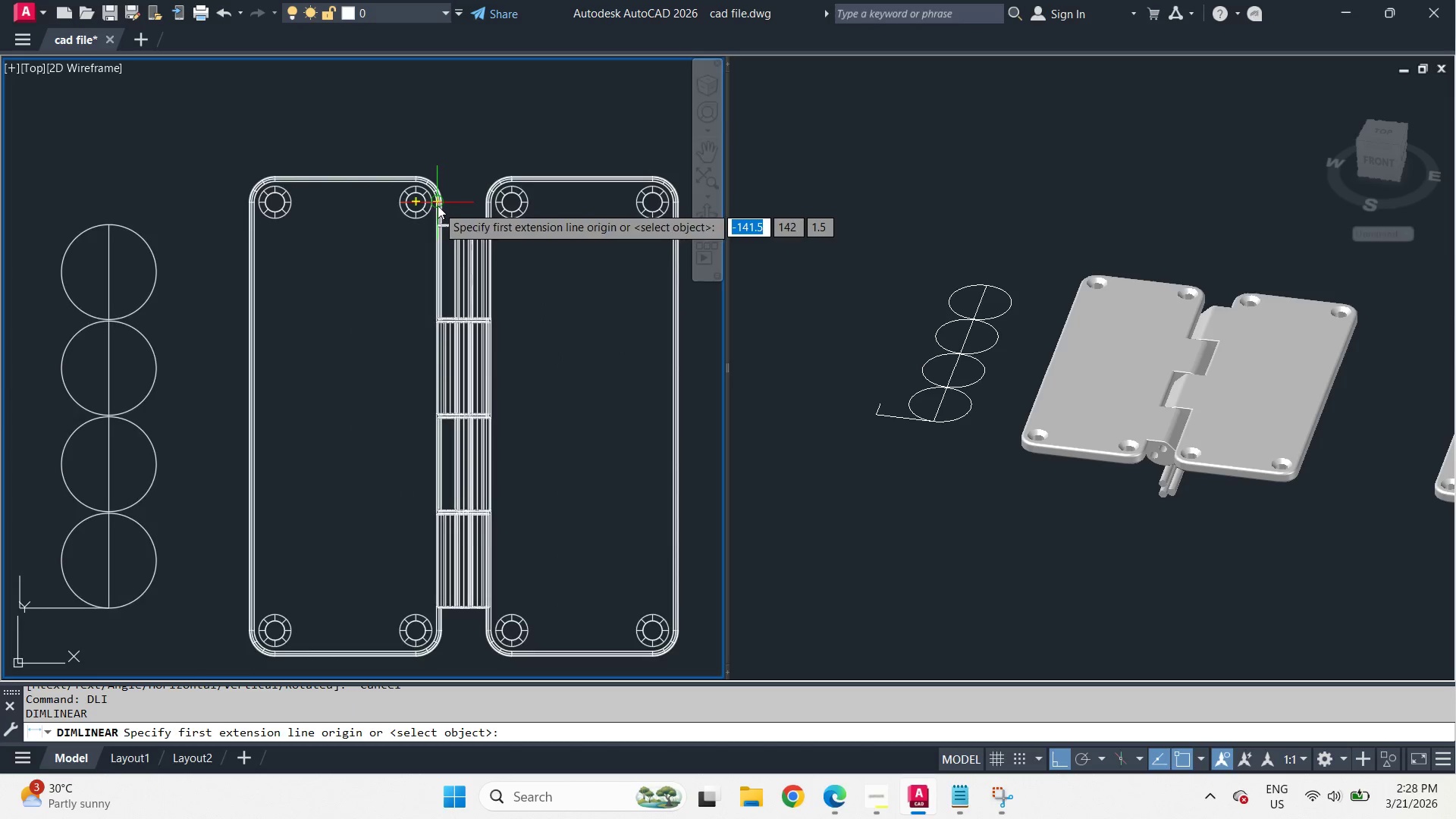 
scroll: coordinate [61, 331], scroll_direction: down, amount: 2.0
 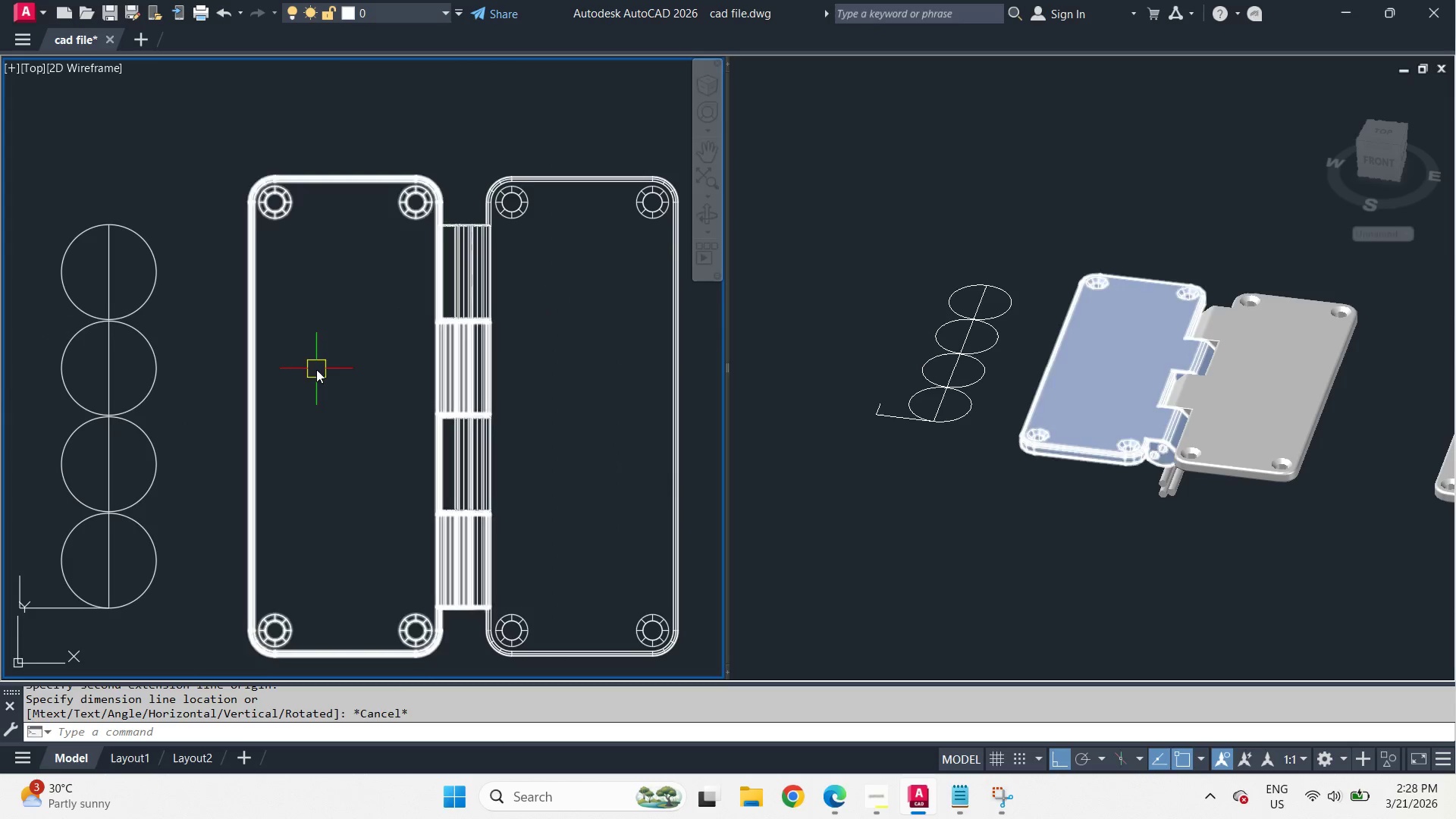 
scroll: coordinate [463, 214], scroll_direction: up, amount: 3.0
 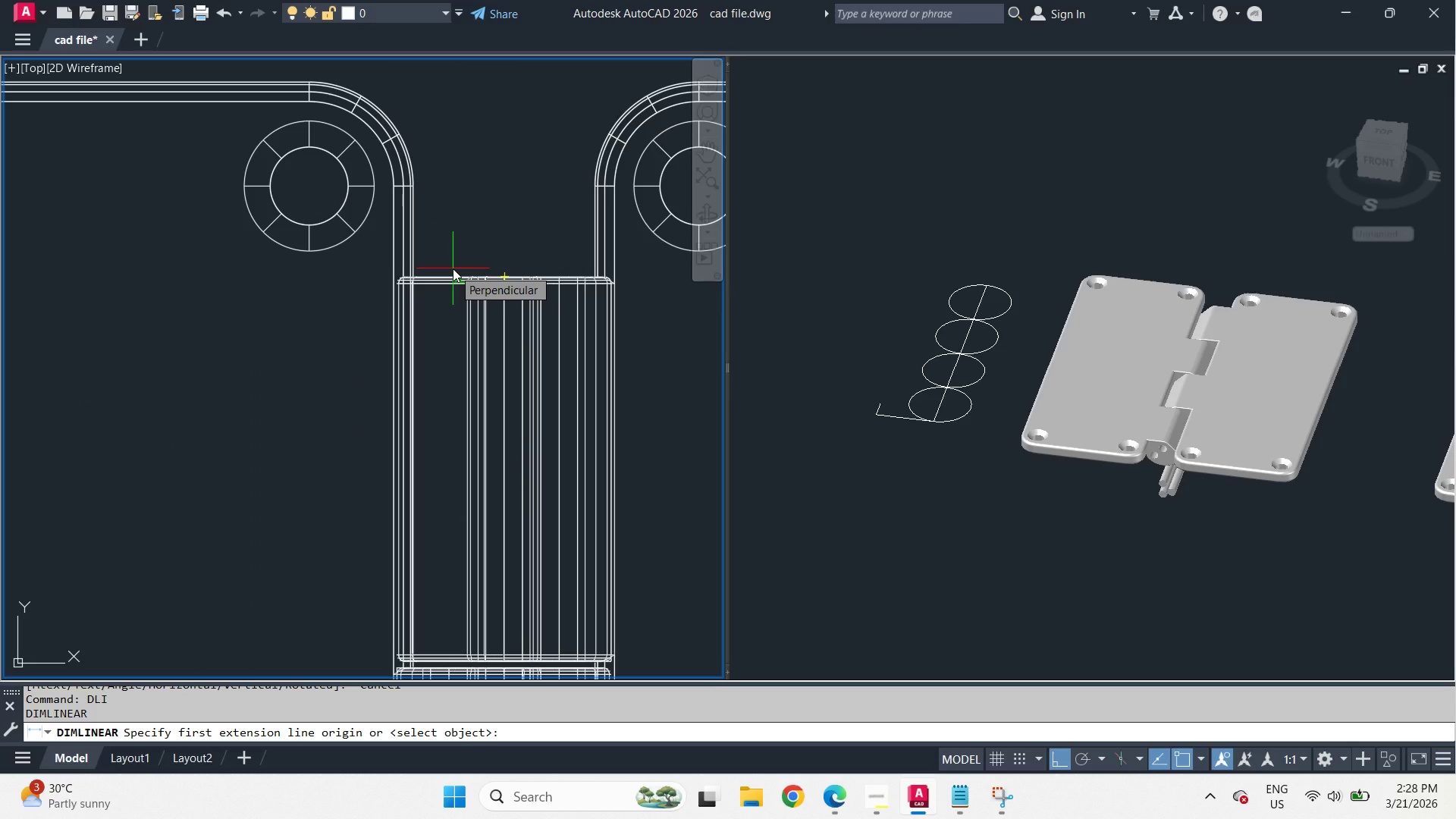 
type(cen )
 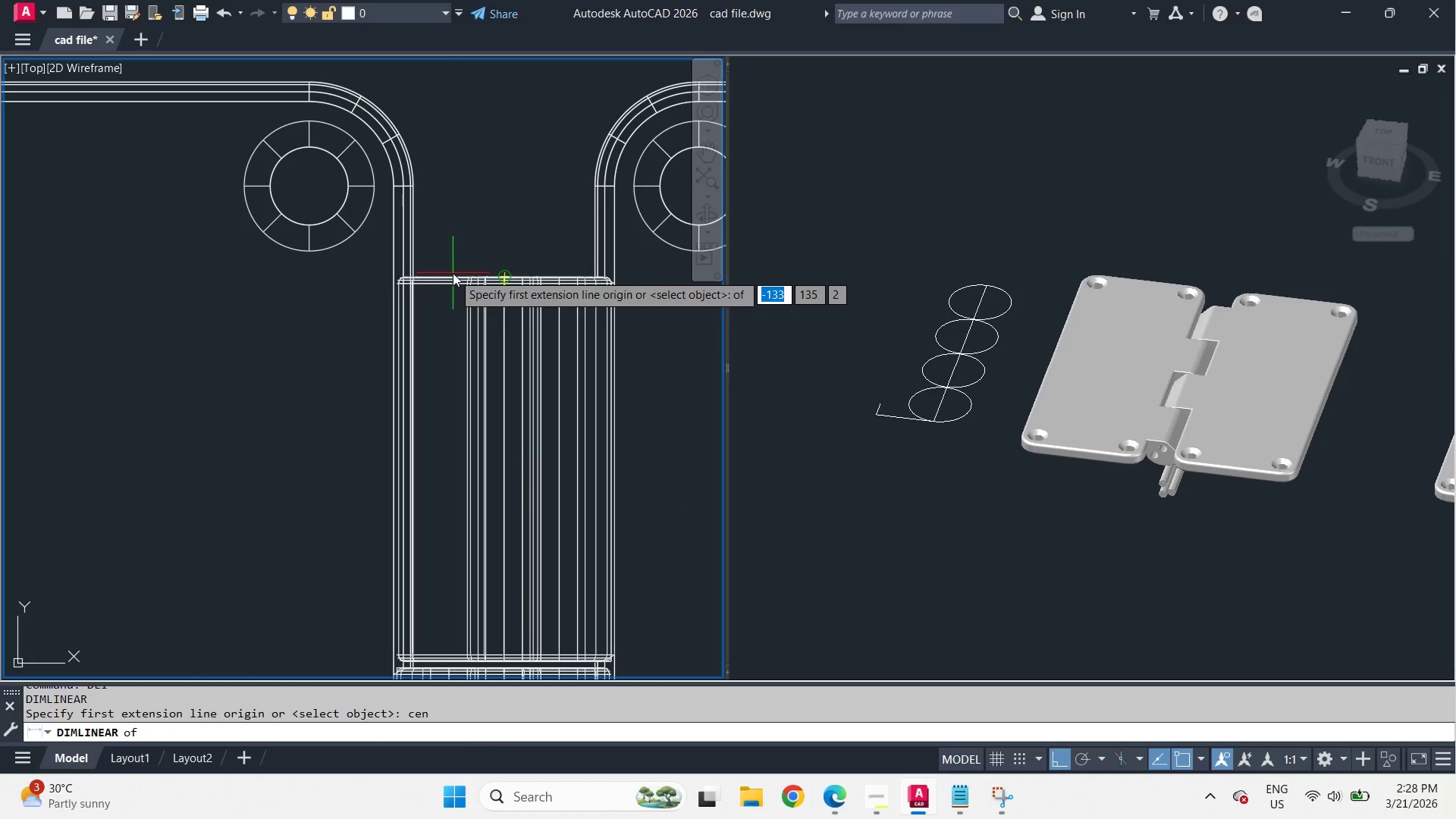 
left_click([453, 273])
 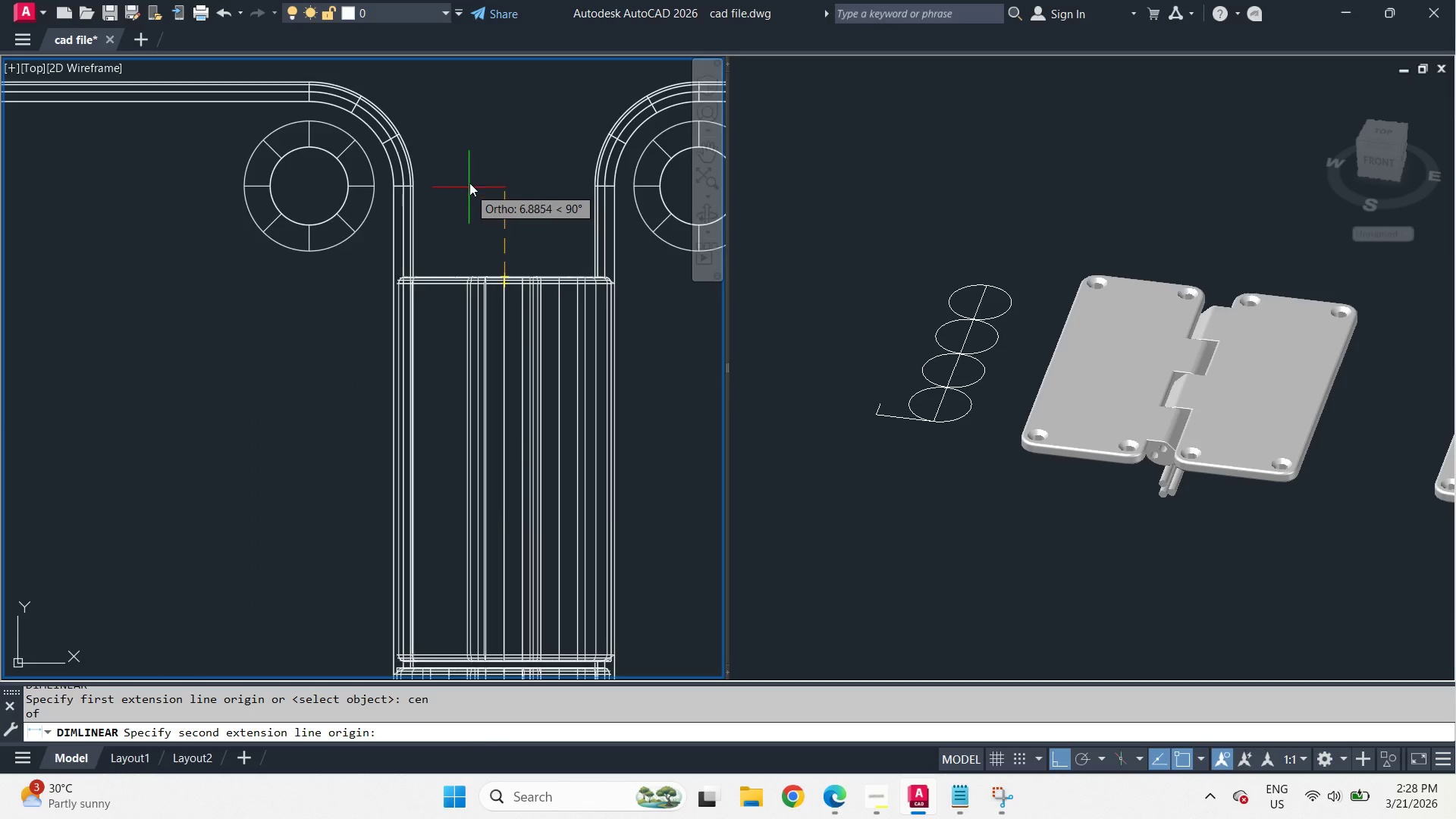 
scroll: coordinate [488, 166], scroll_direction: down, amount: 4.0
 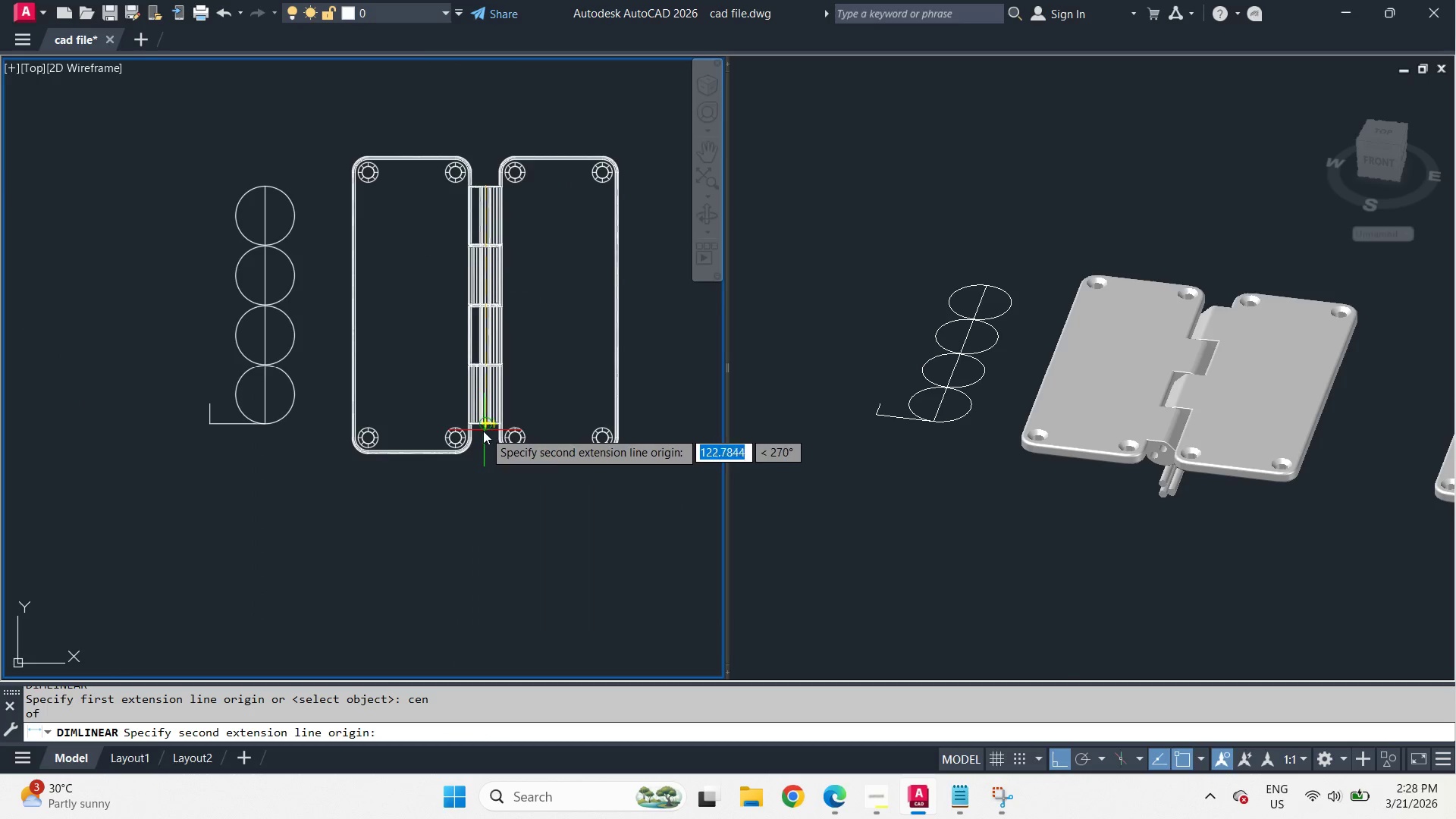 
type(ce)
 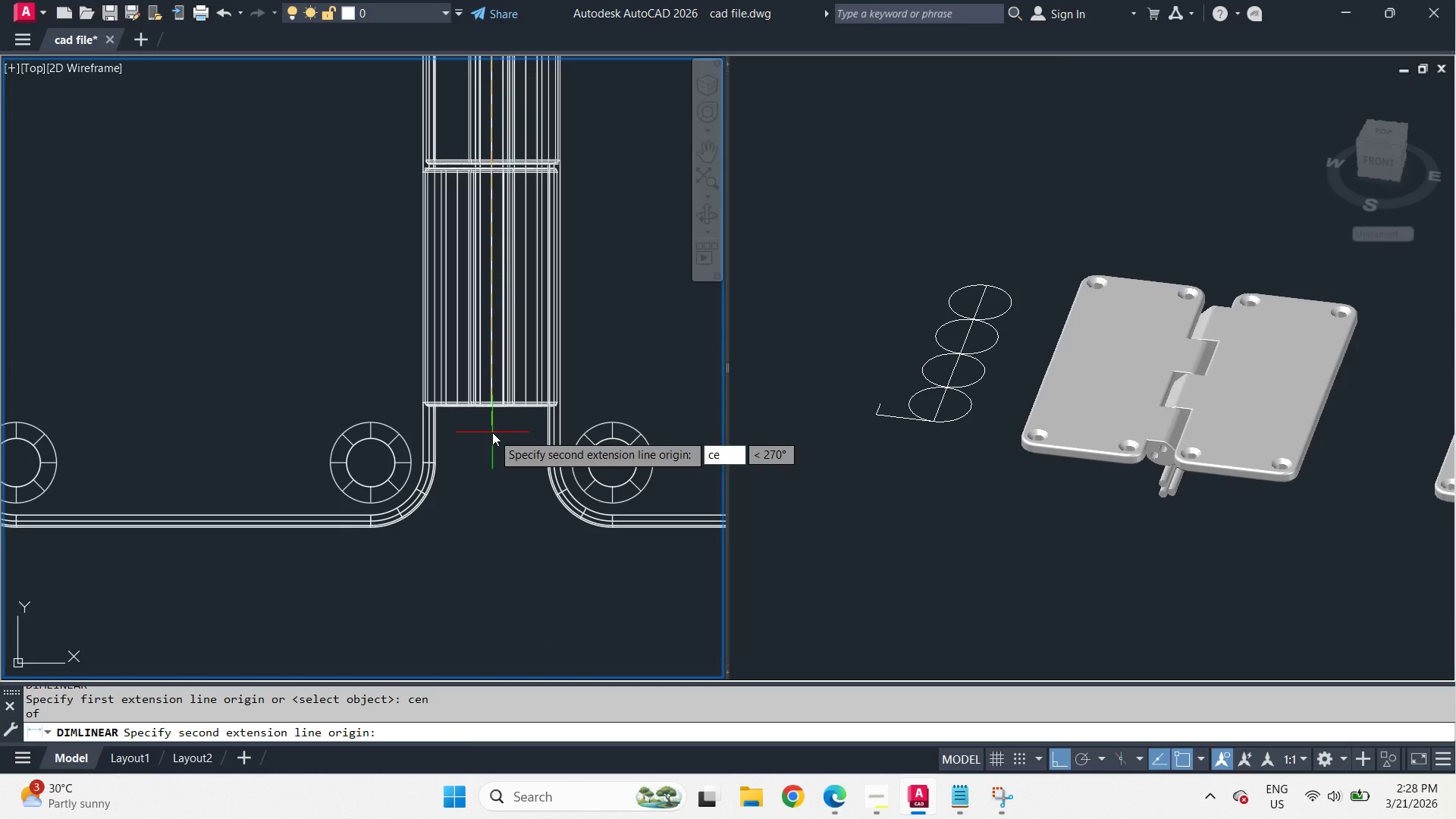 
scroll: coordinate [483, 431], scroll_direction: up, amount: 3.0
 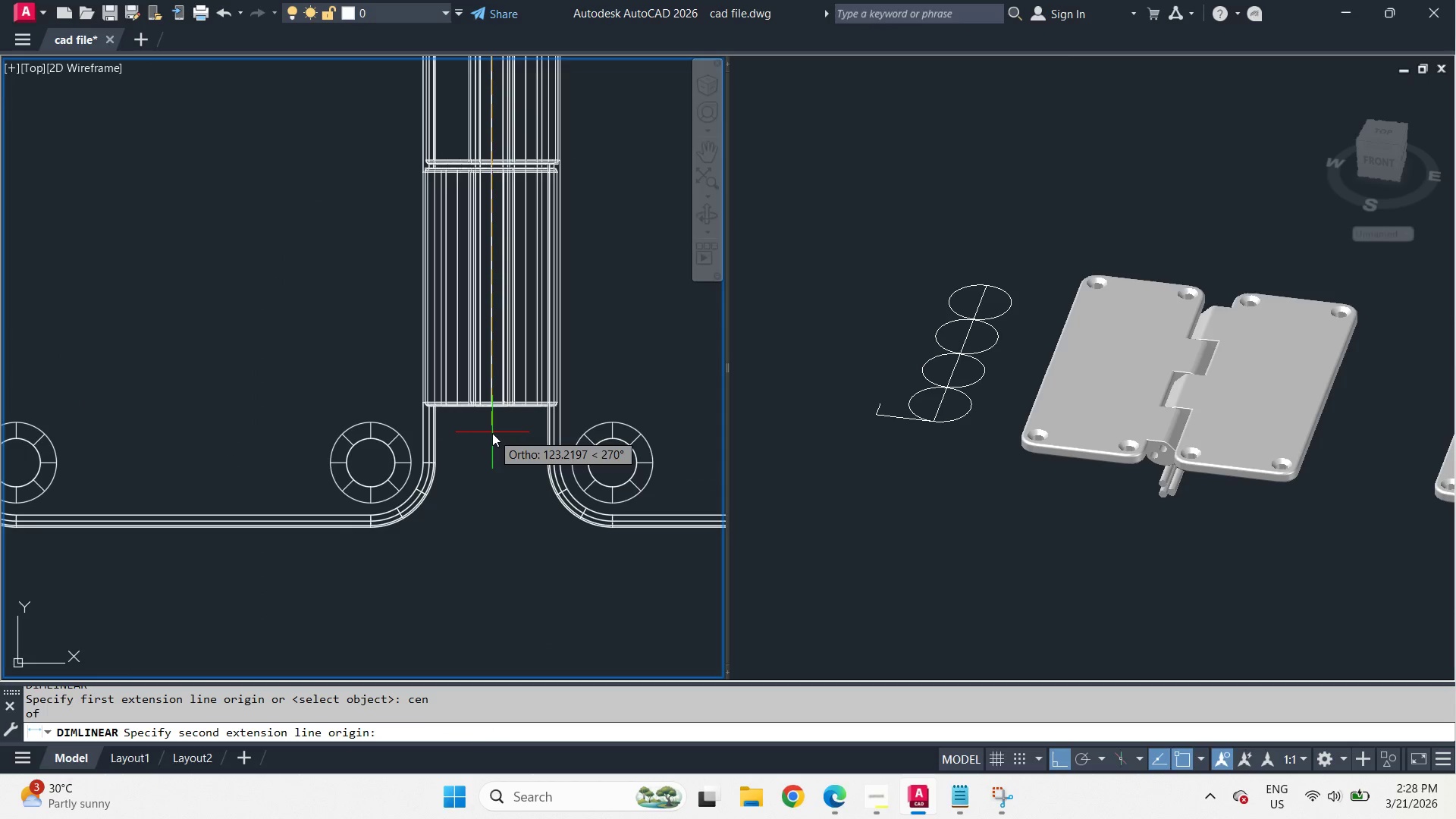 
key(N)
 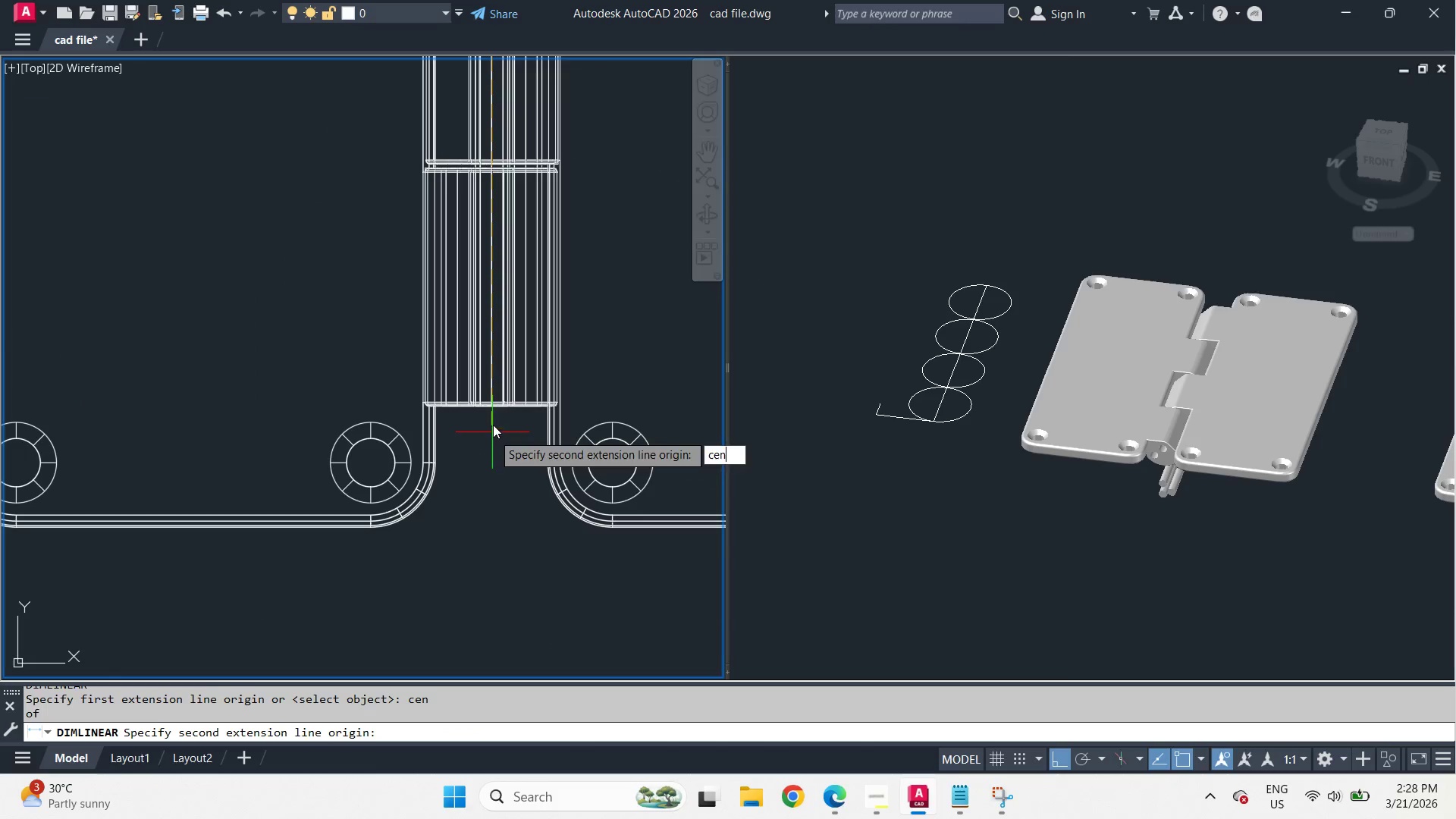 
key(Space)
 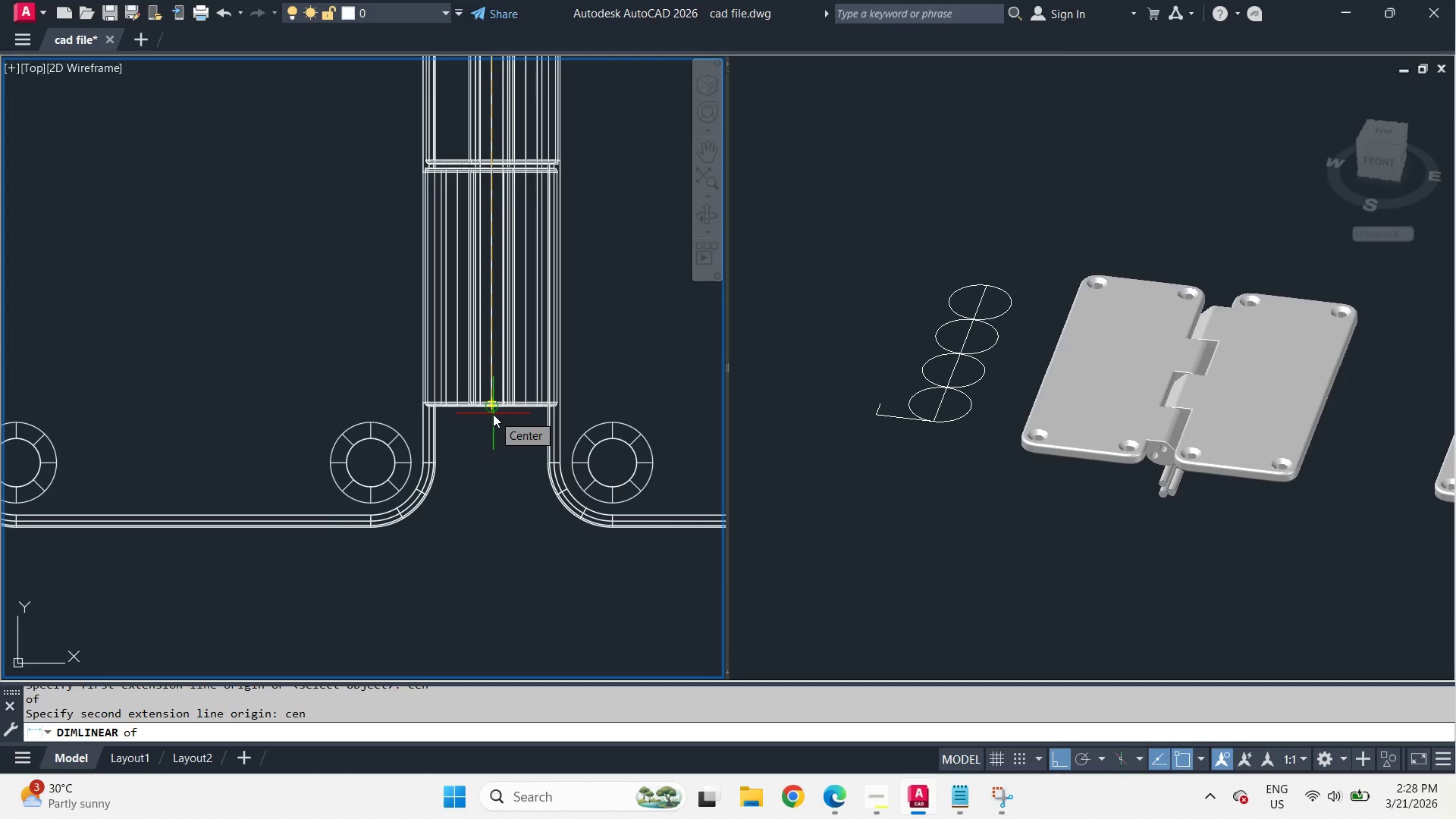 
left_click([494, 384])
 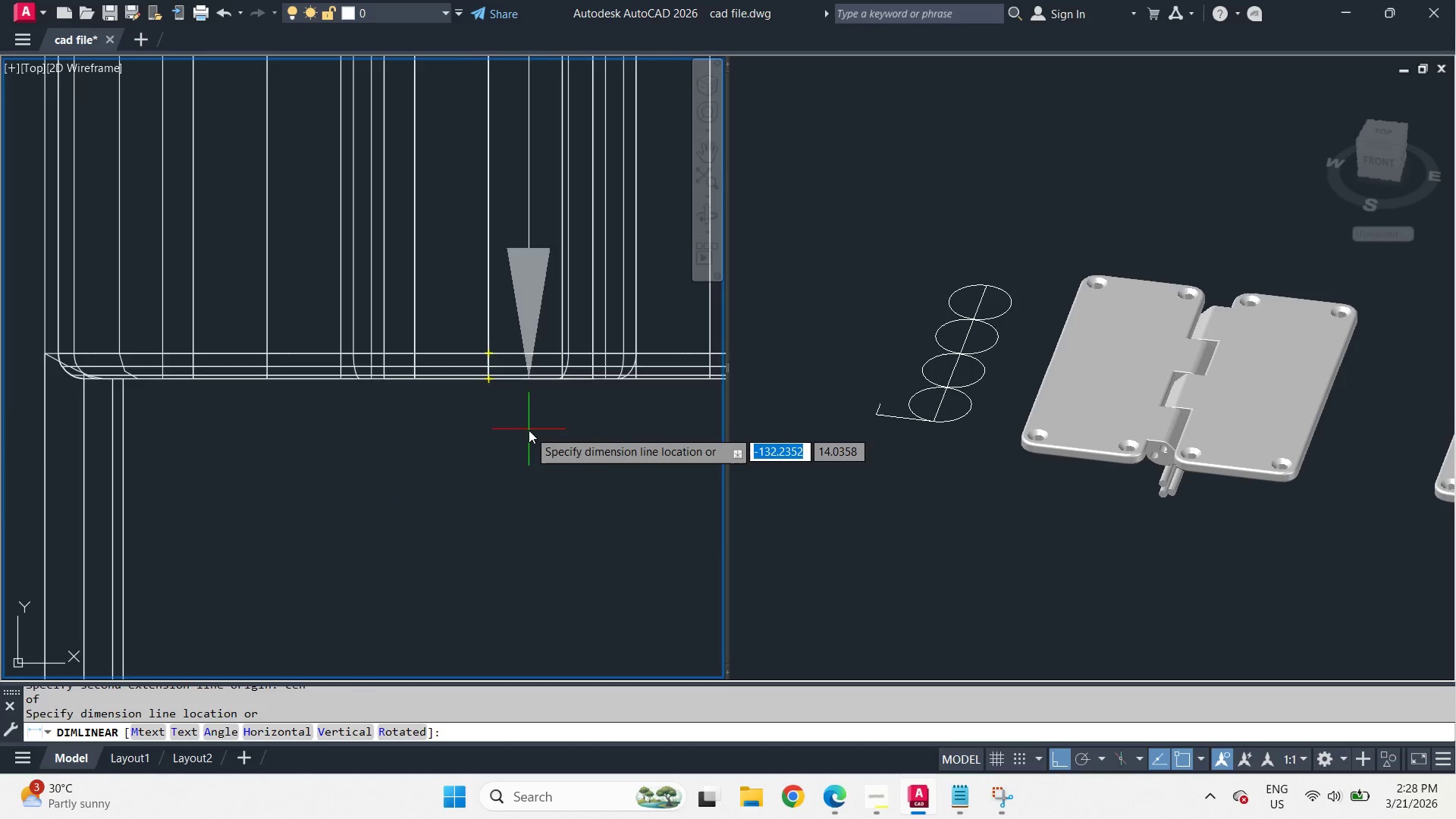 
scroll: coordinate [492, 414], scroll_direction: up, amount: 4.0
 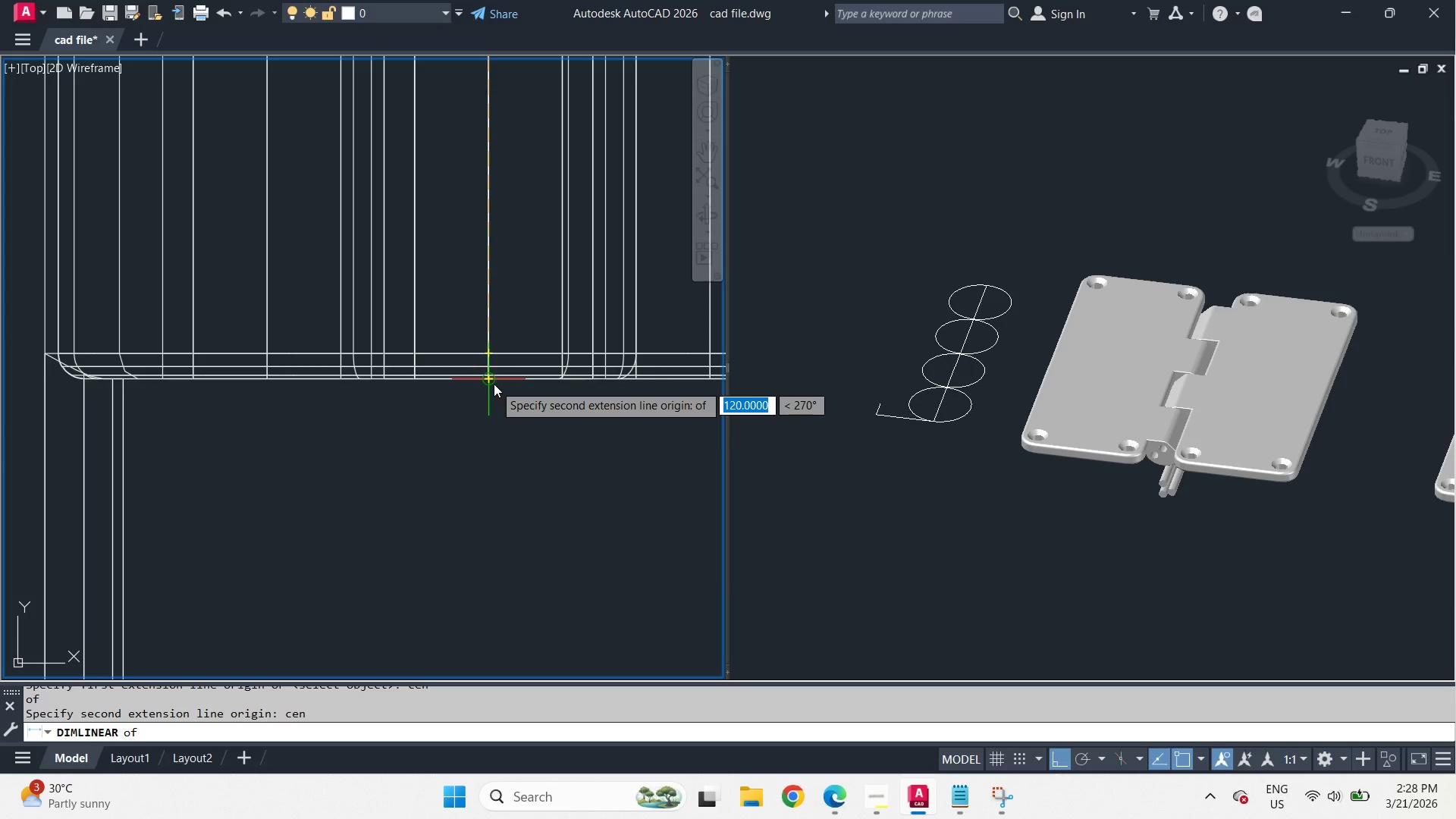 
key(Escape)
 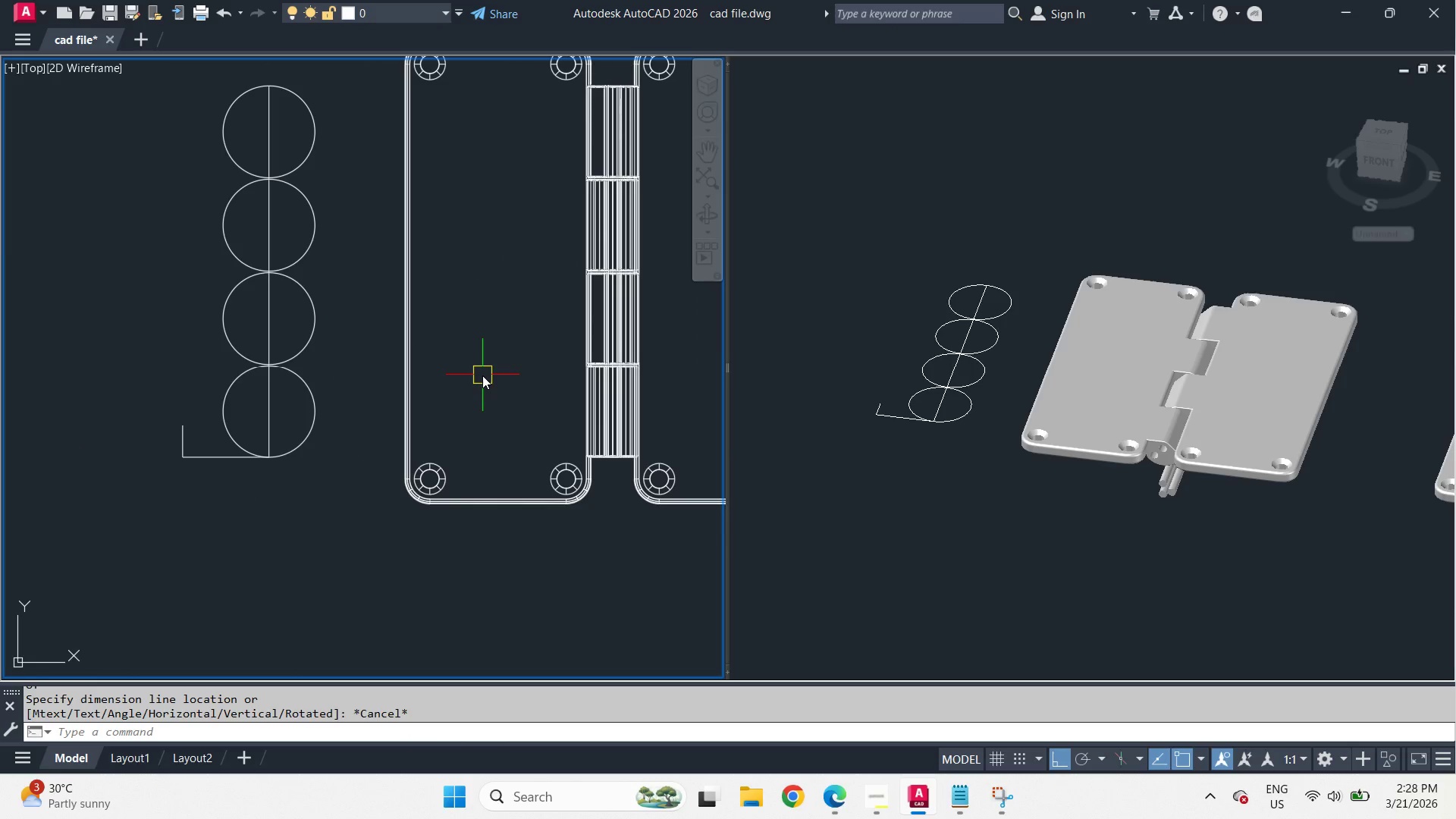 
scroll: coordinate [482, 375], scroll_direction: down, amount: 7.0
 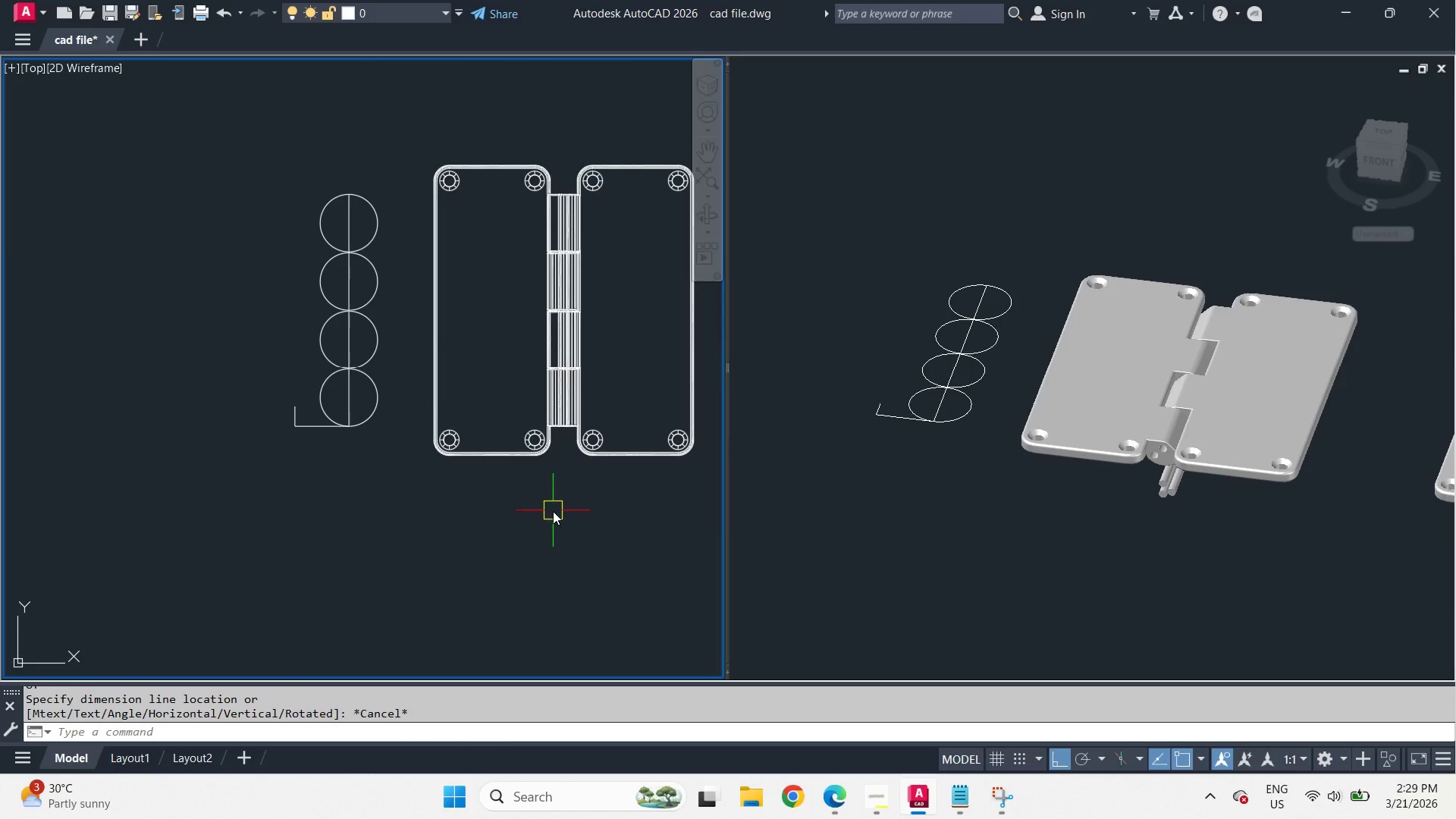 
wait(5.0)
 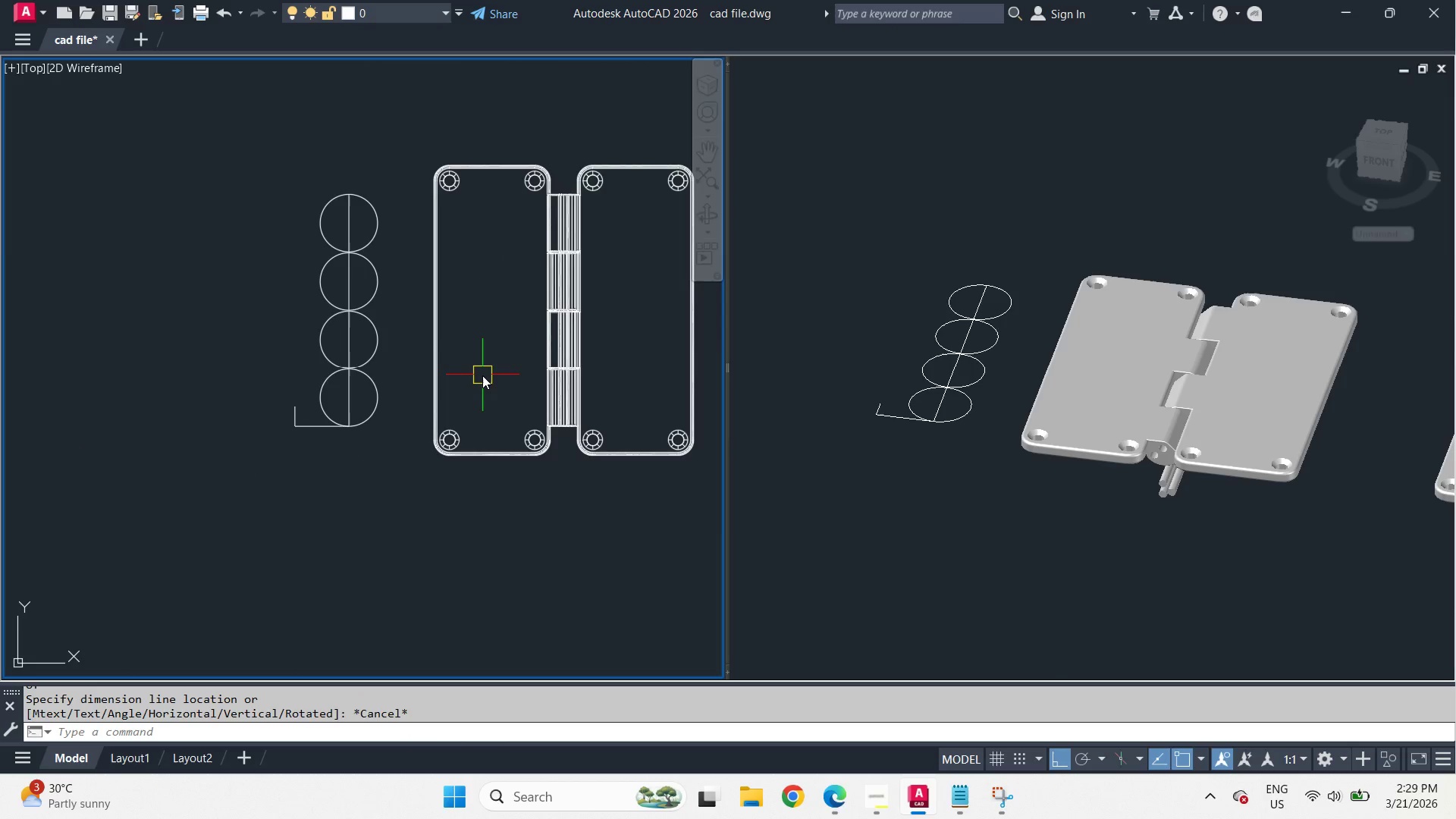 
left_click([1128, 500])
 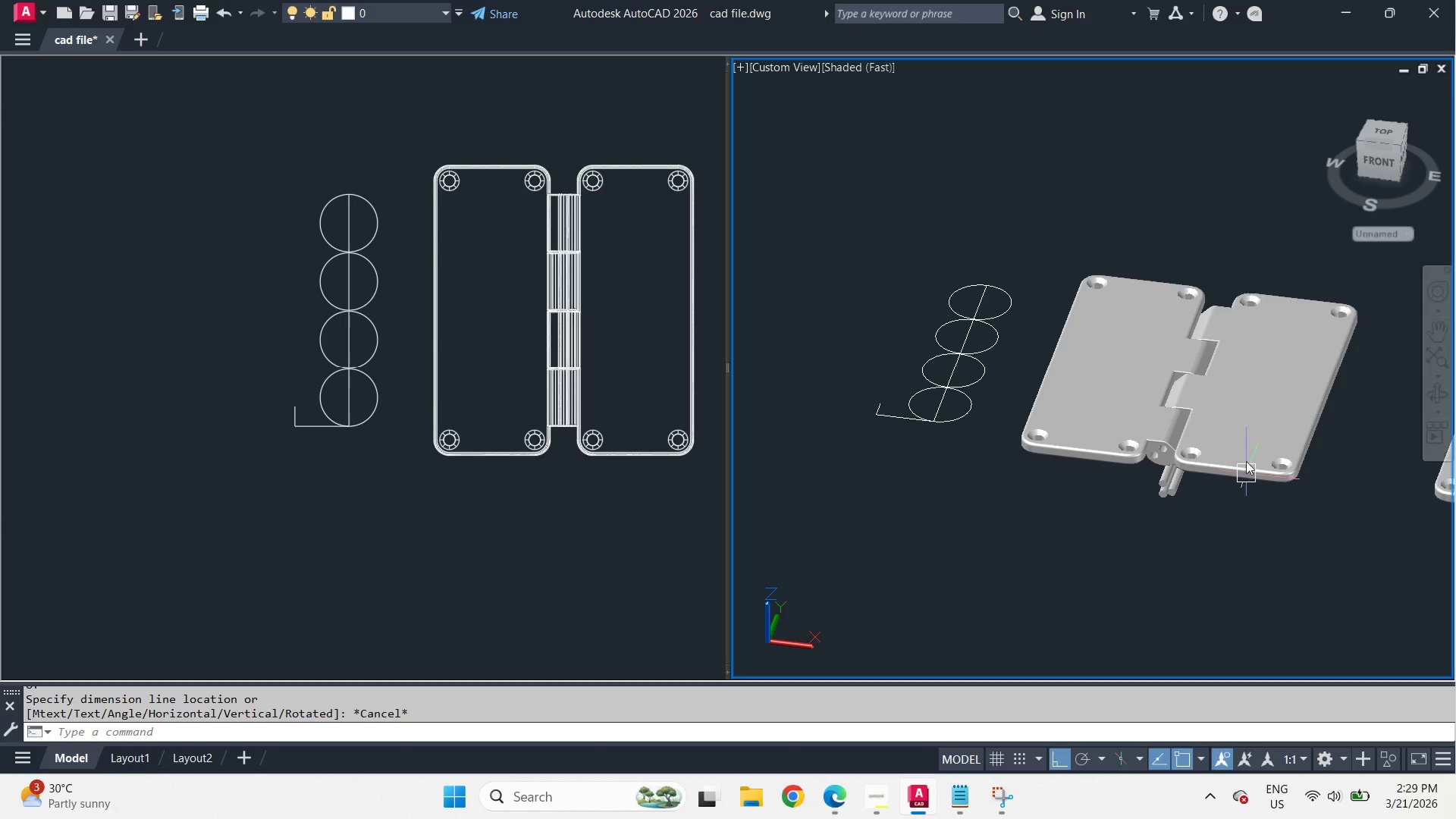 
scroll: coordinate [1237, 439], scroll_direction: up, amount: 3.0
 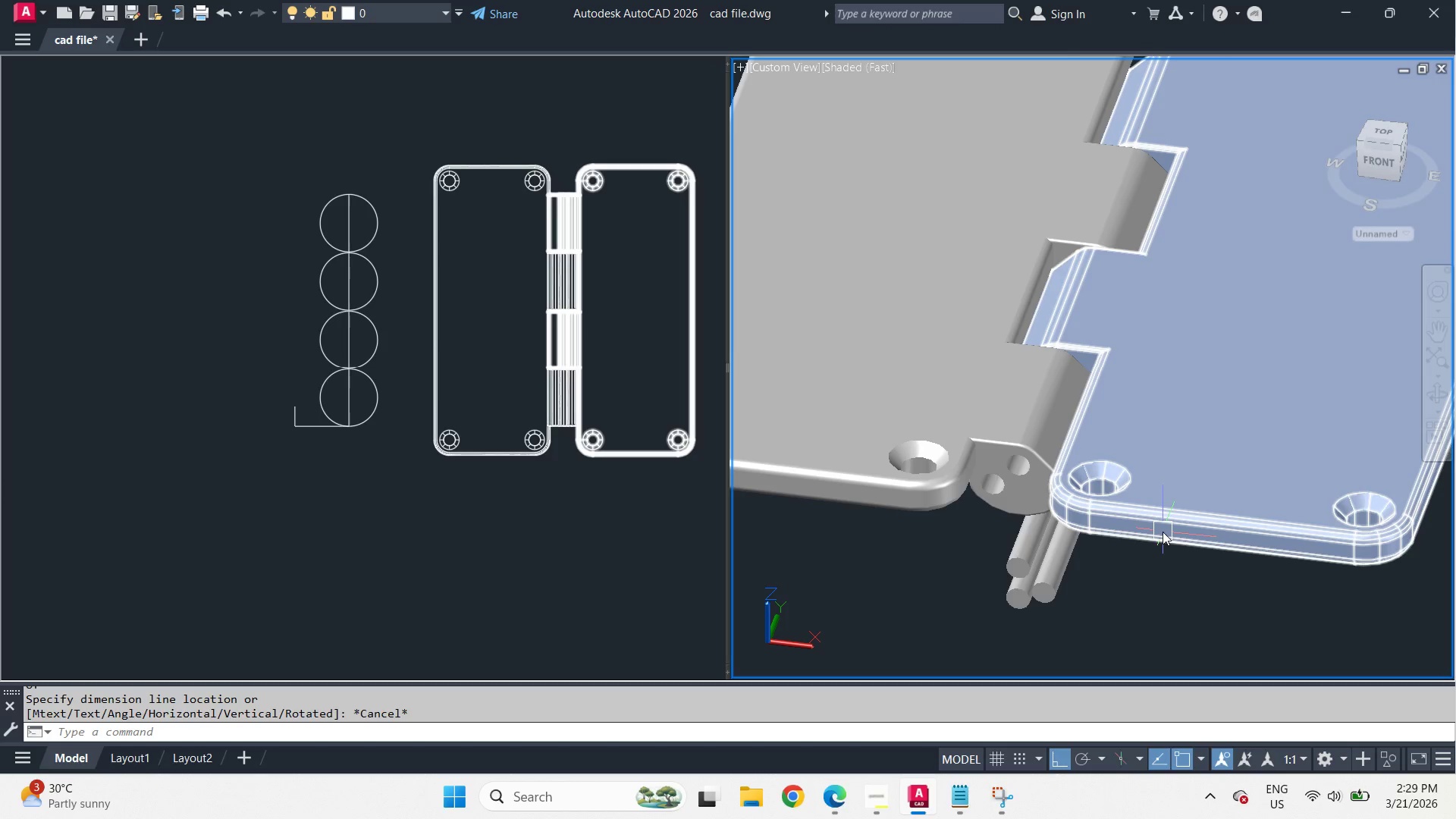 
left_click([1163, 532])
 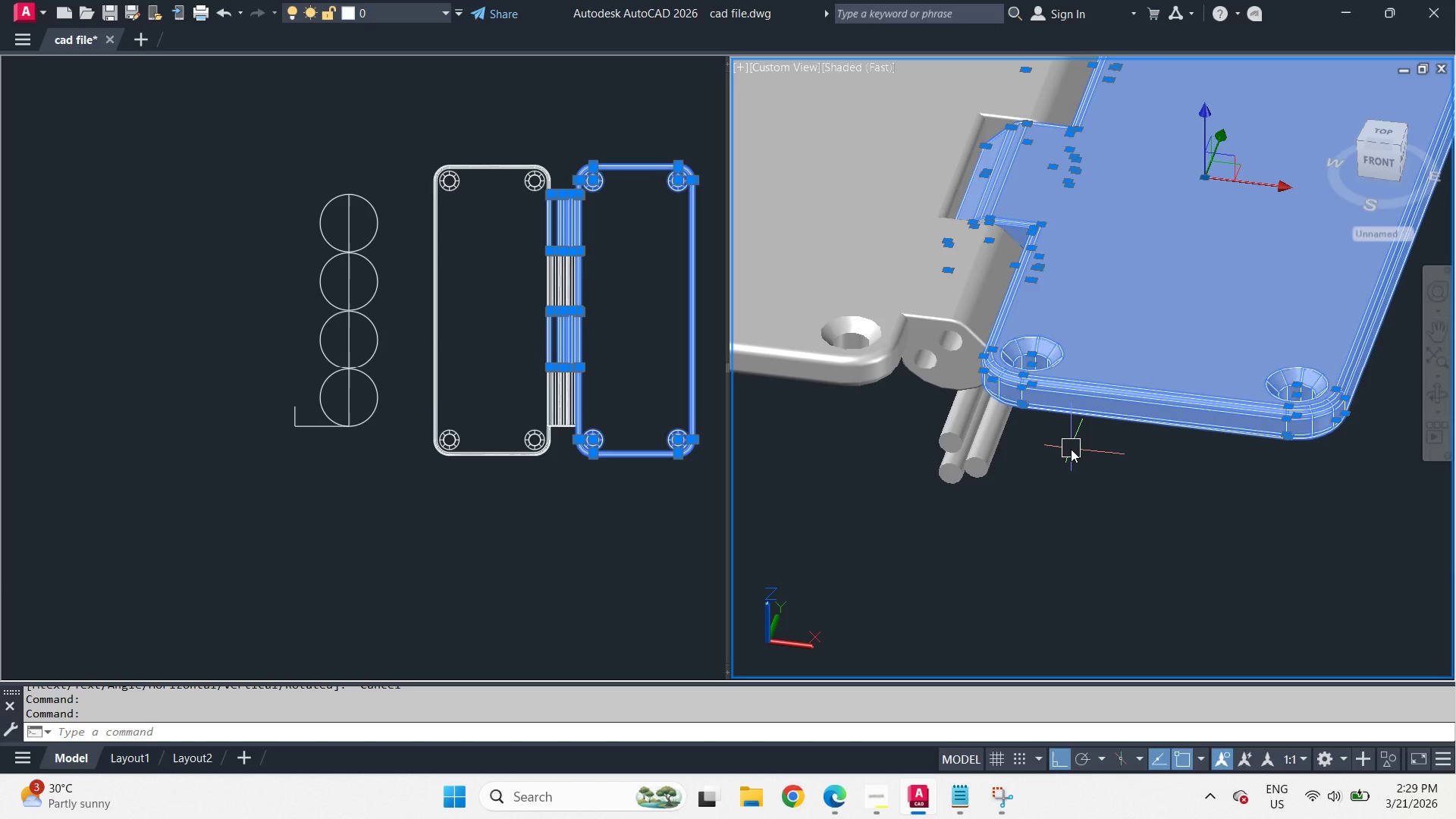 
key(M)
 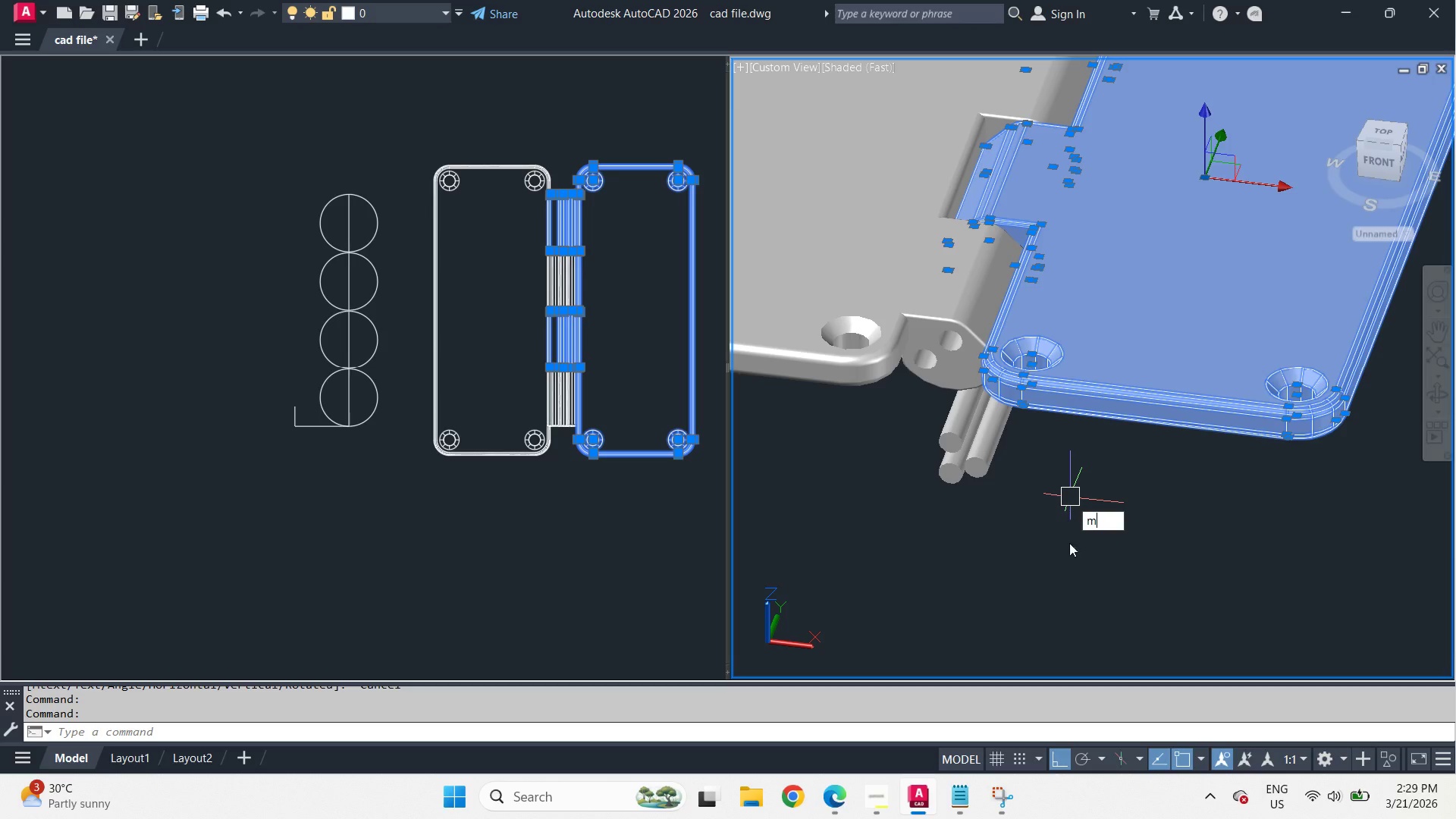 
key(Space)
 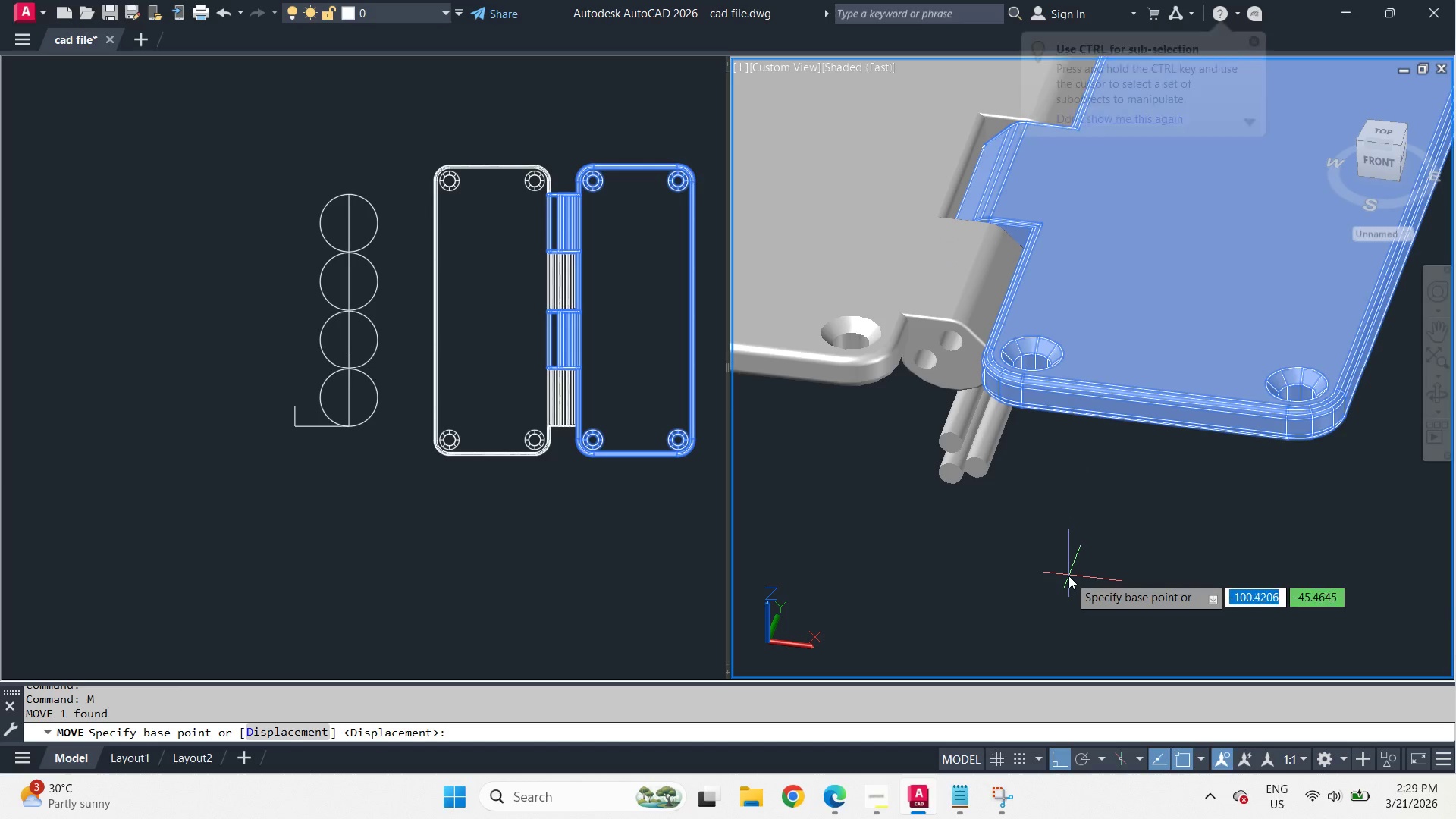 
left_click_drag(start_coordinate=[1068, 576], to_coordinate=[1069, 551])
 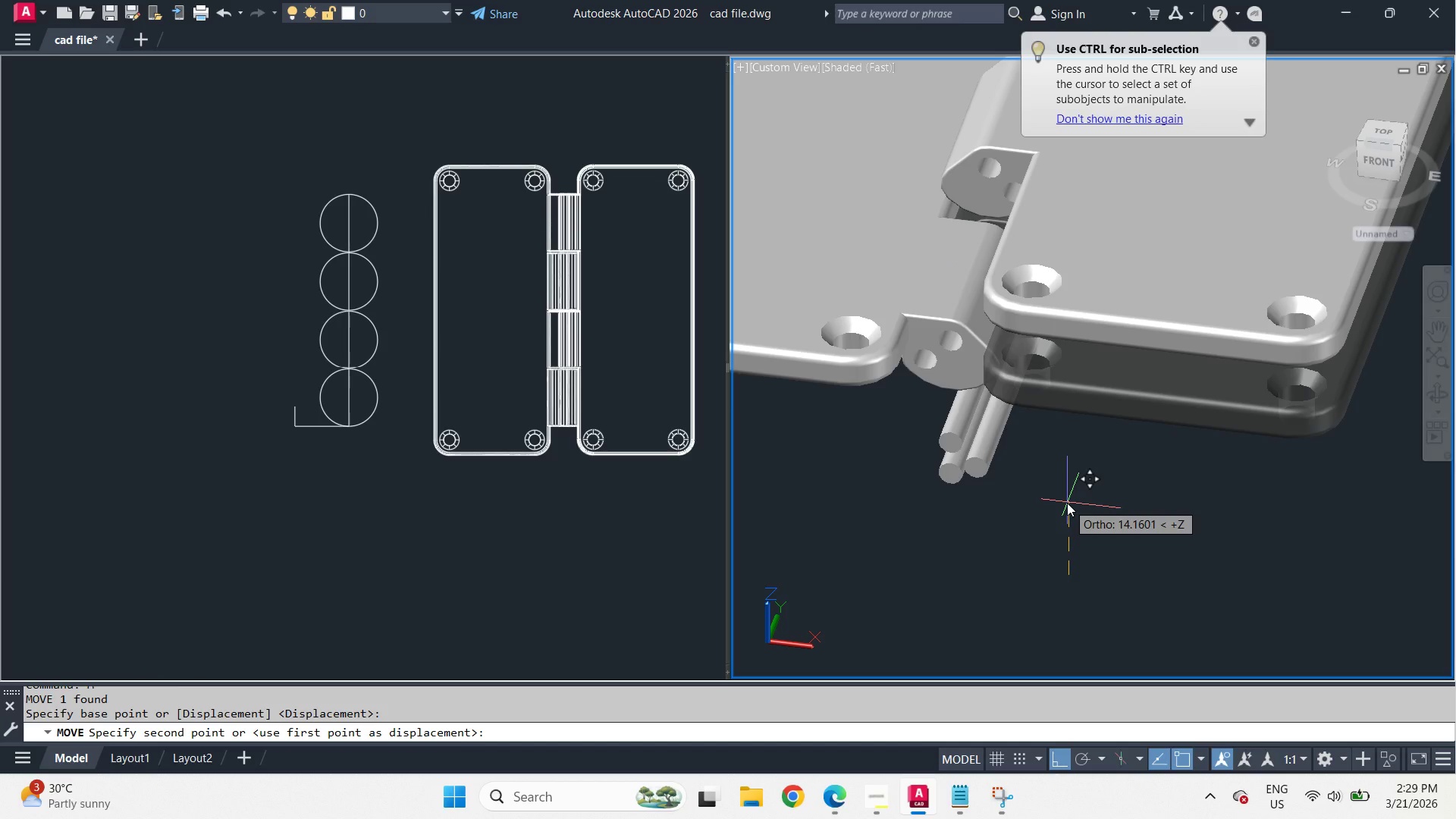 
key(Escape)
 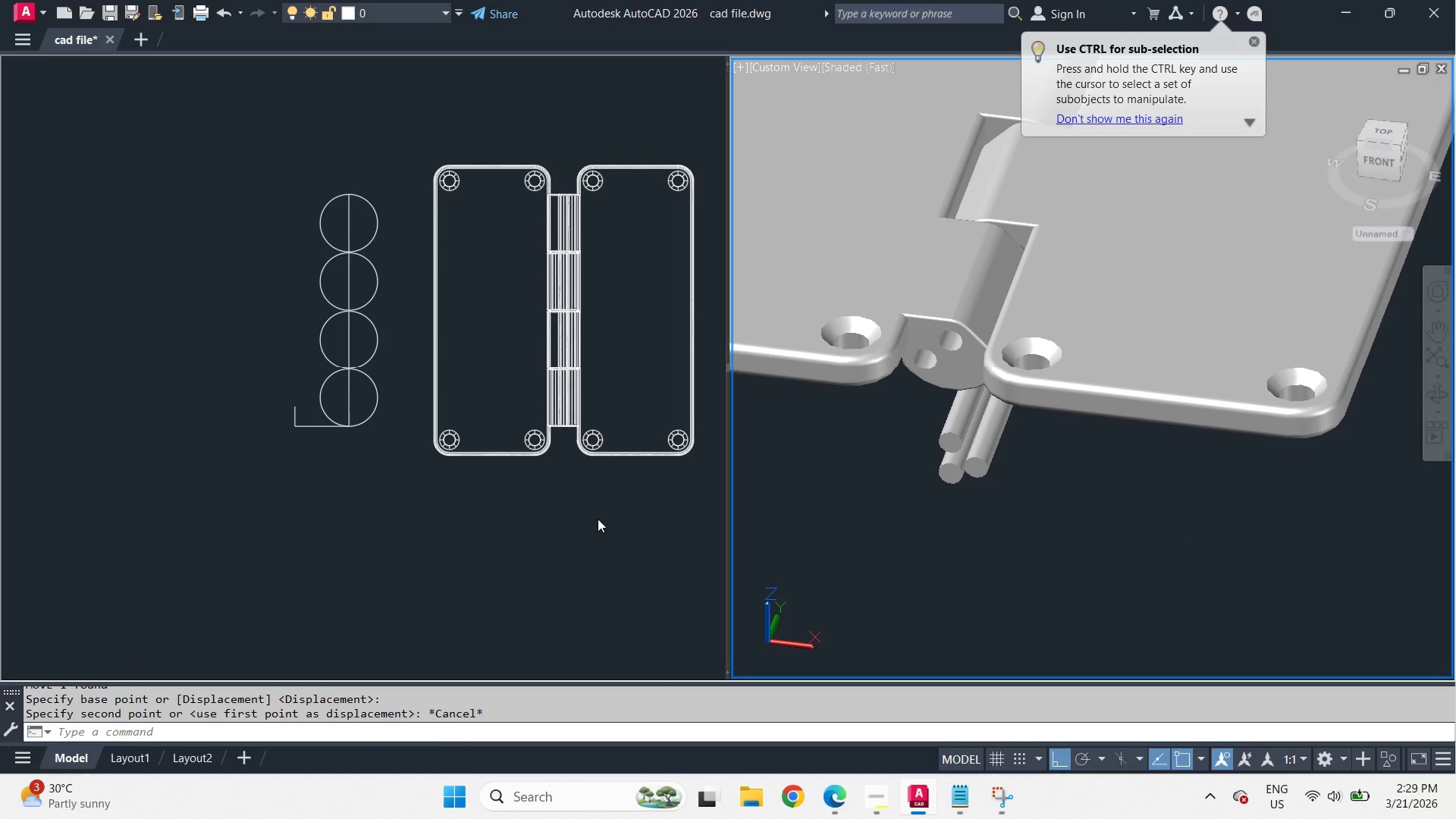 
left_click([598, 519])
 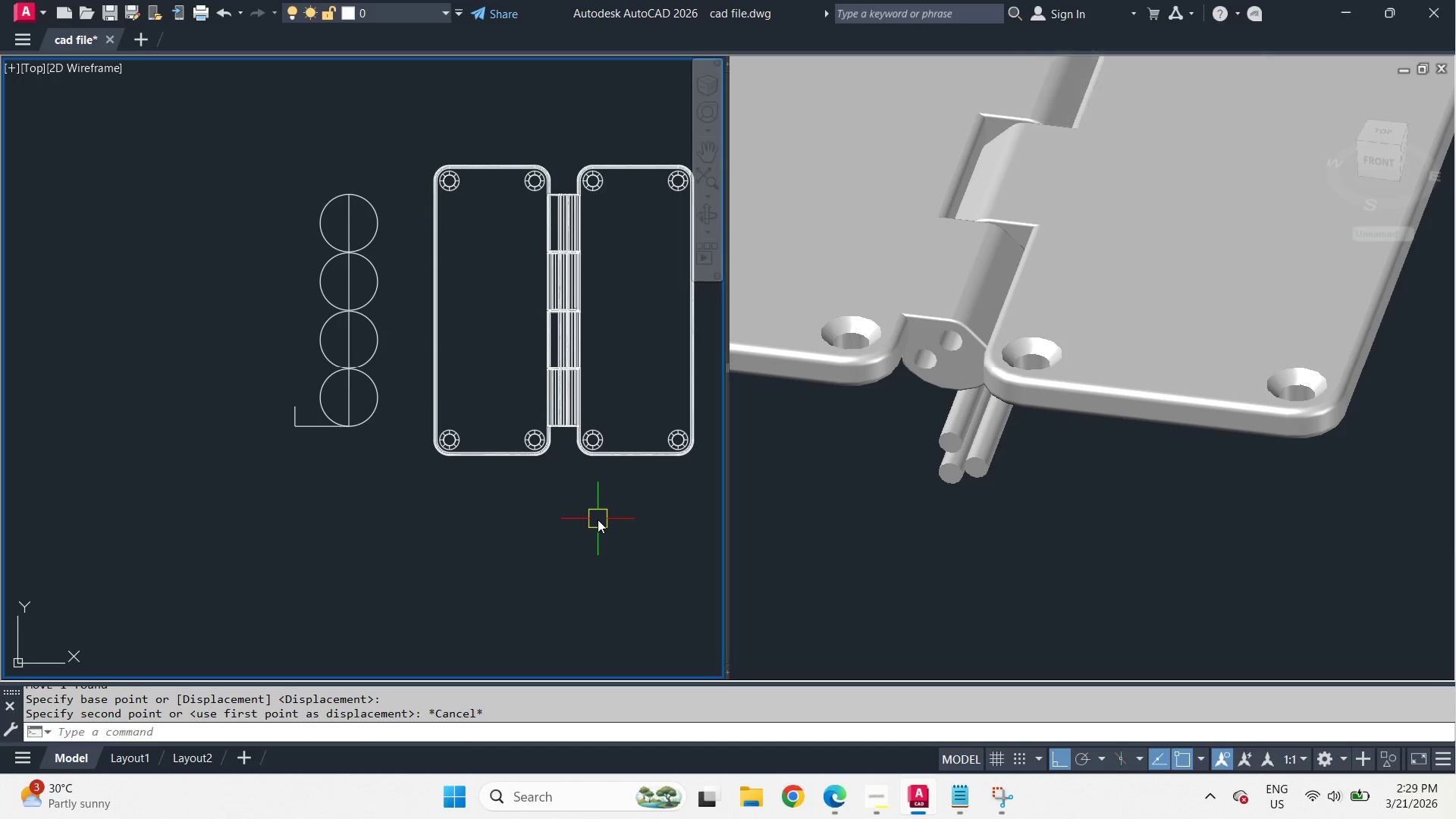 
type(-v fr )
 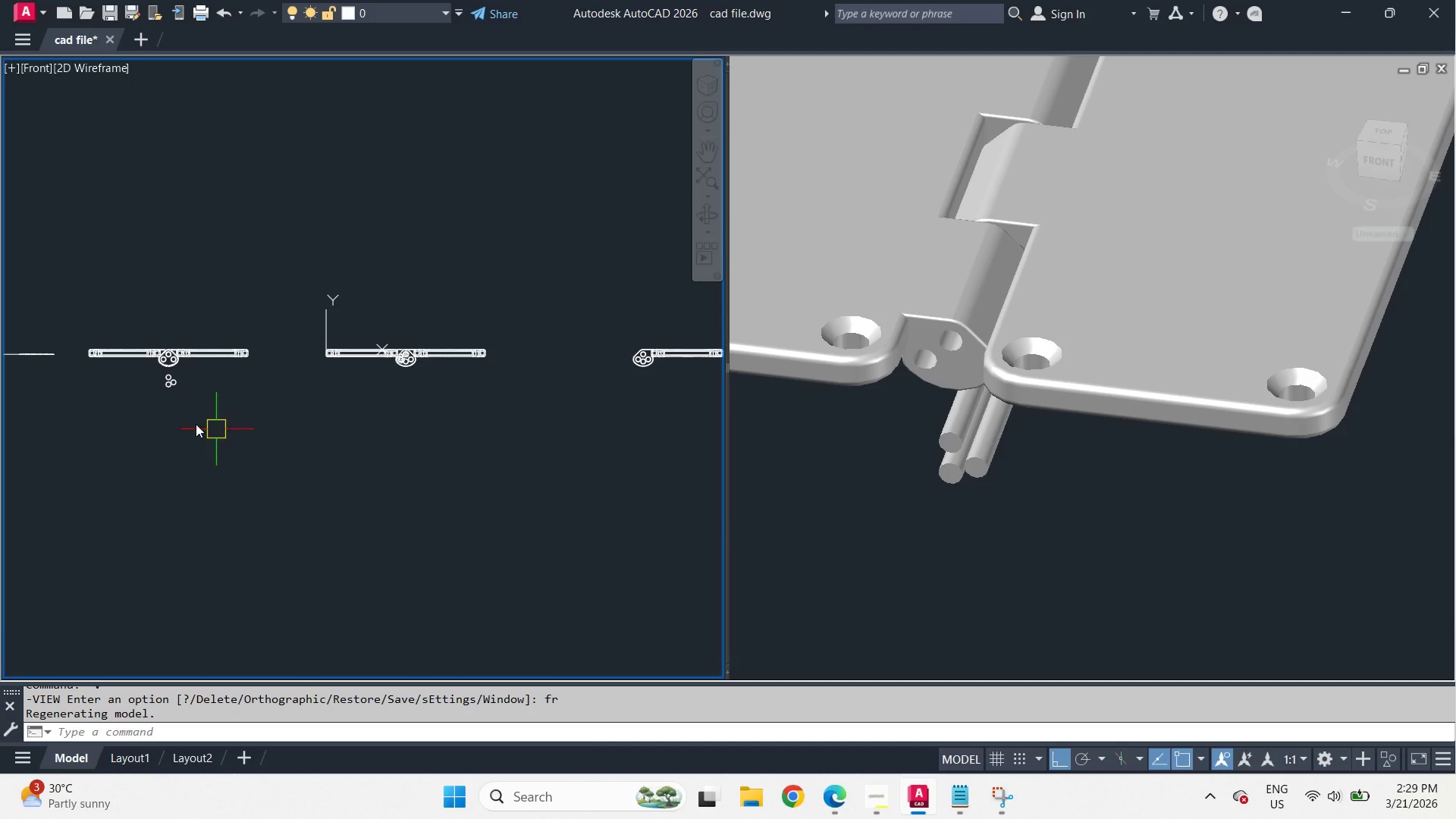 
scroll: coordinate [385, 309], scroll_direction: up, amount: 5.0
 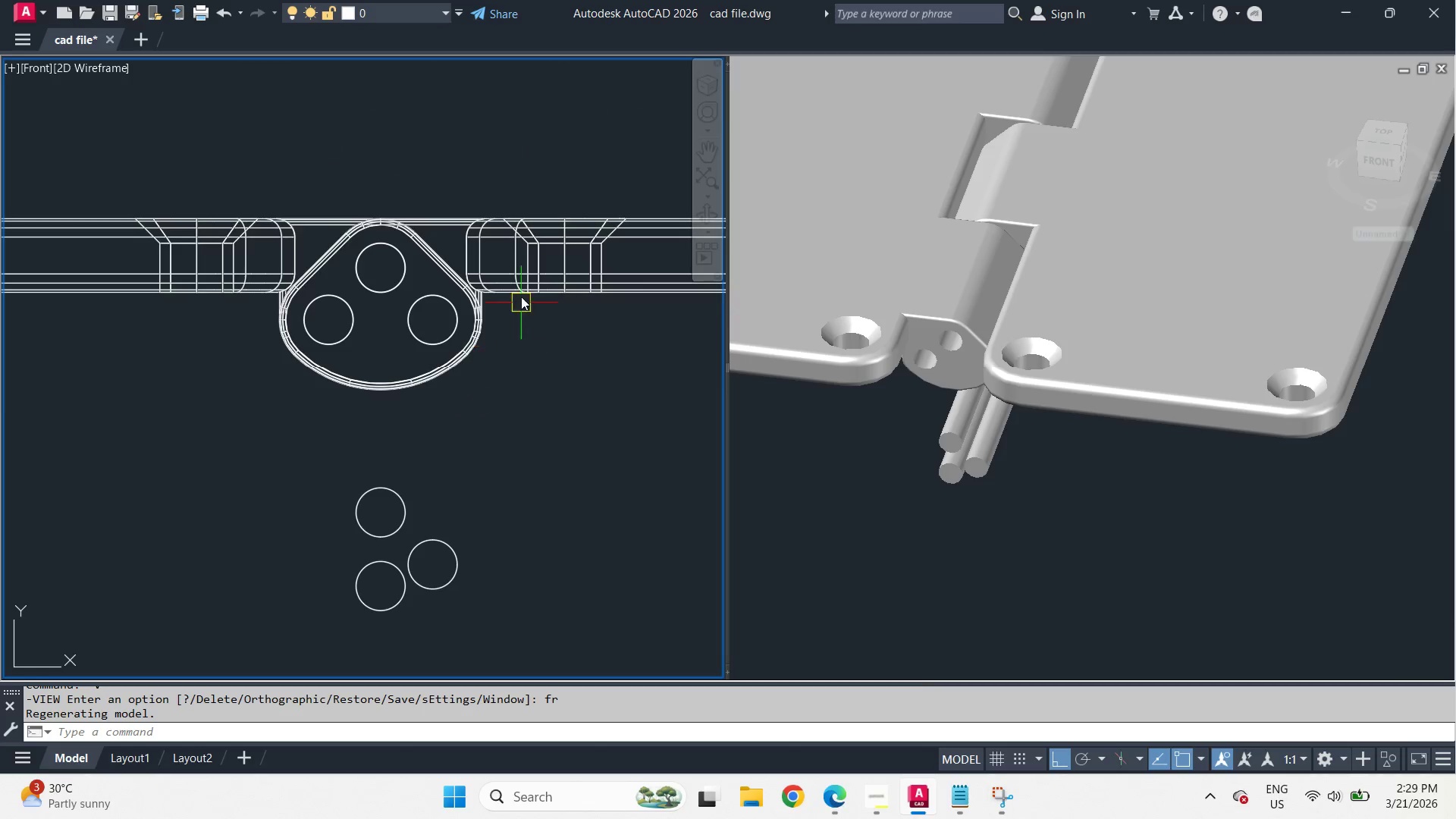 
left_click([531, 280])
 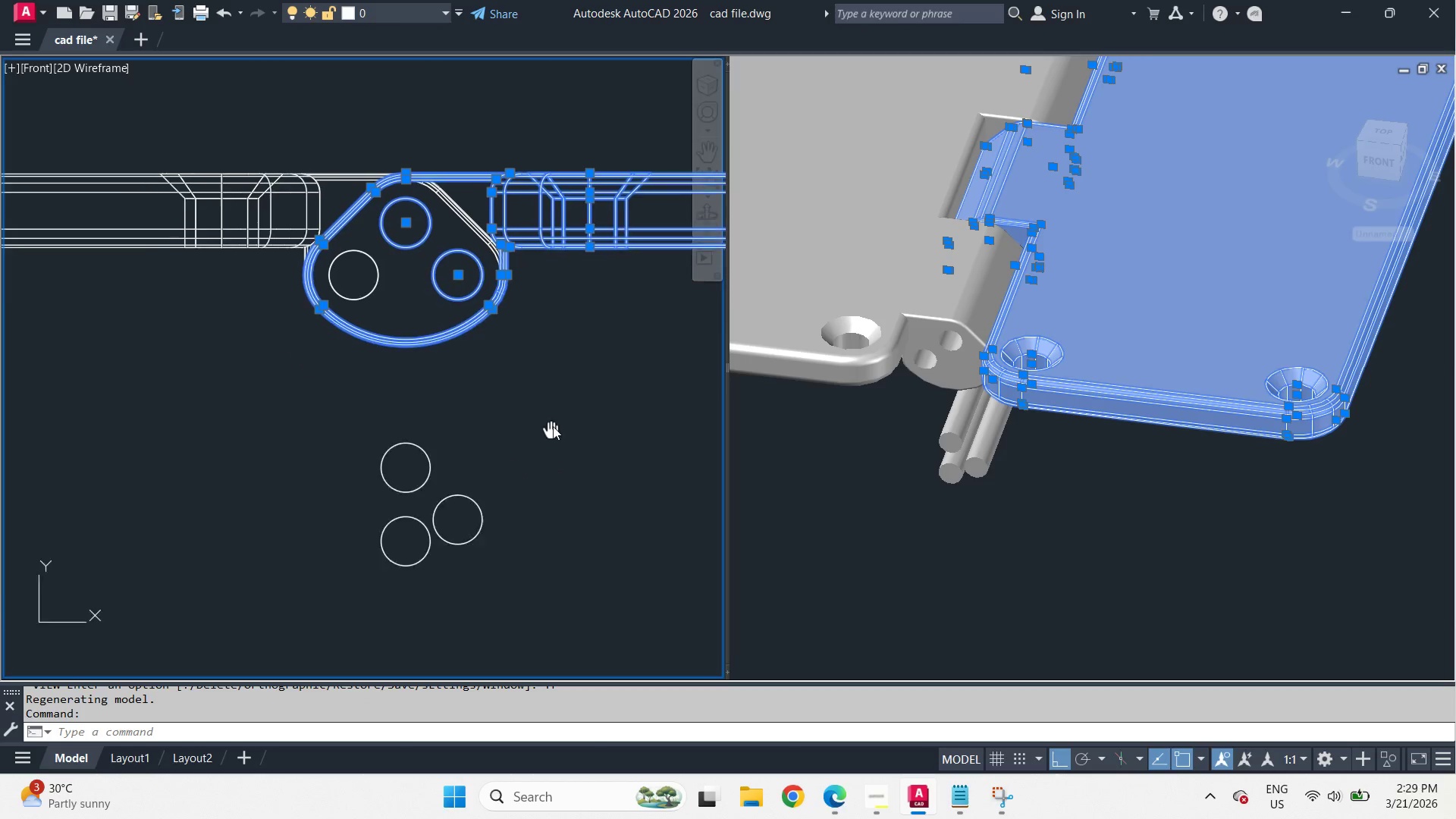 
key(Escape)
 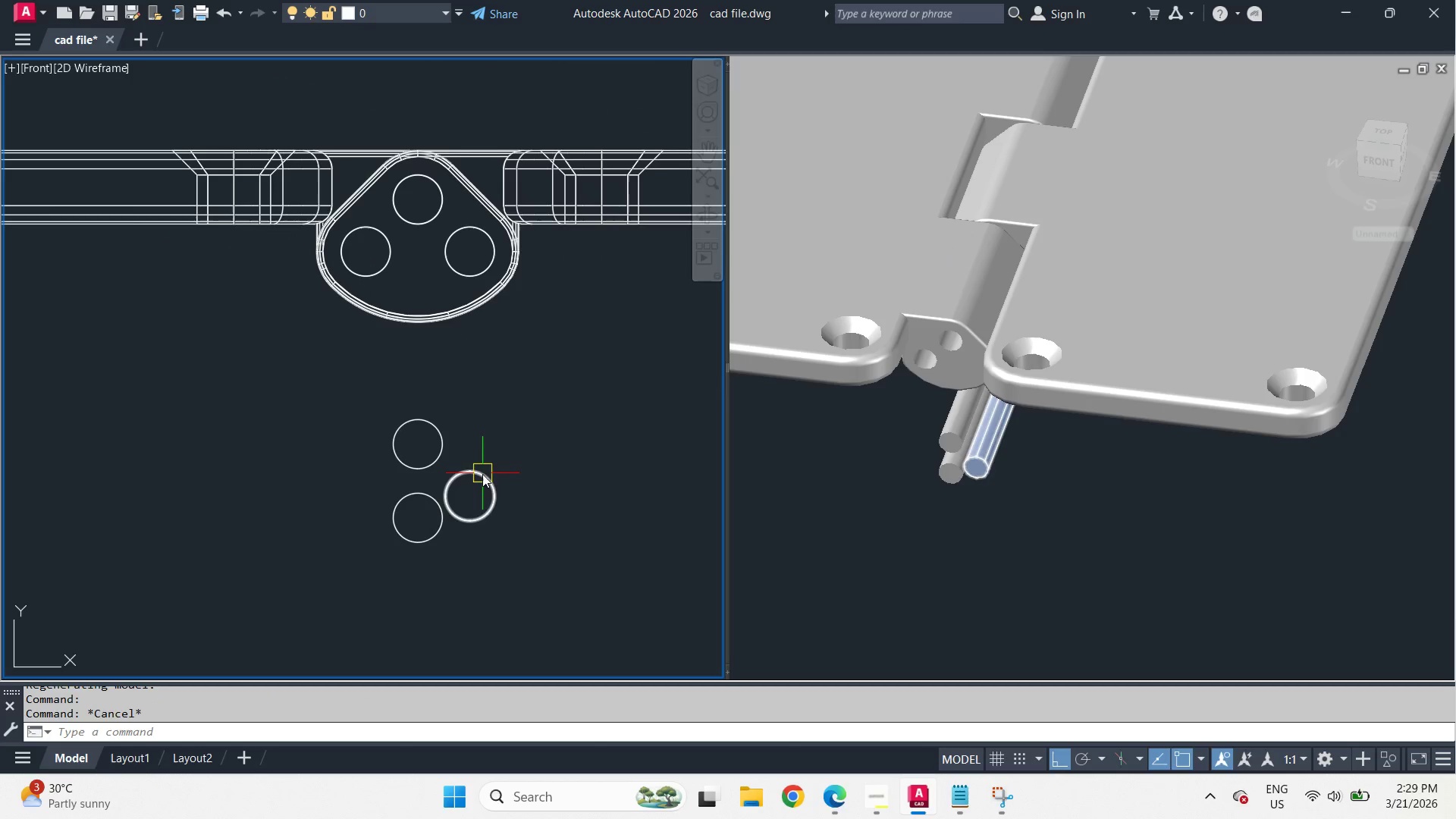 
left_click([482, 474])
 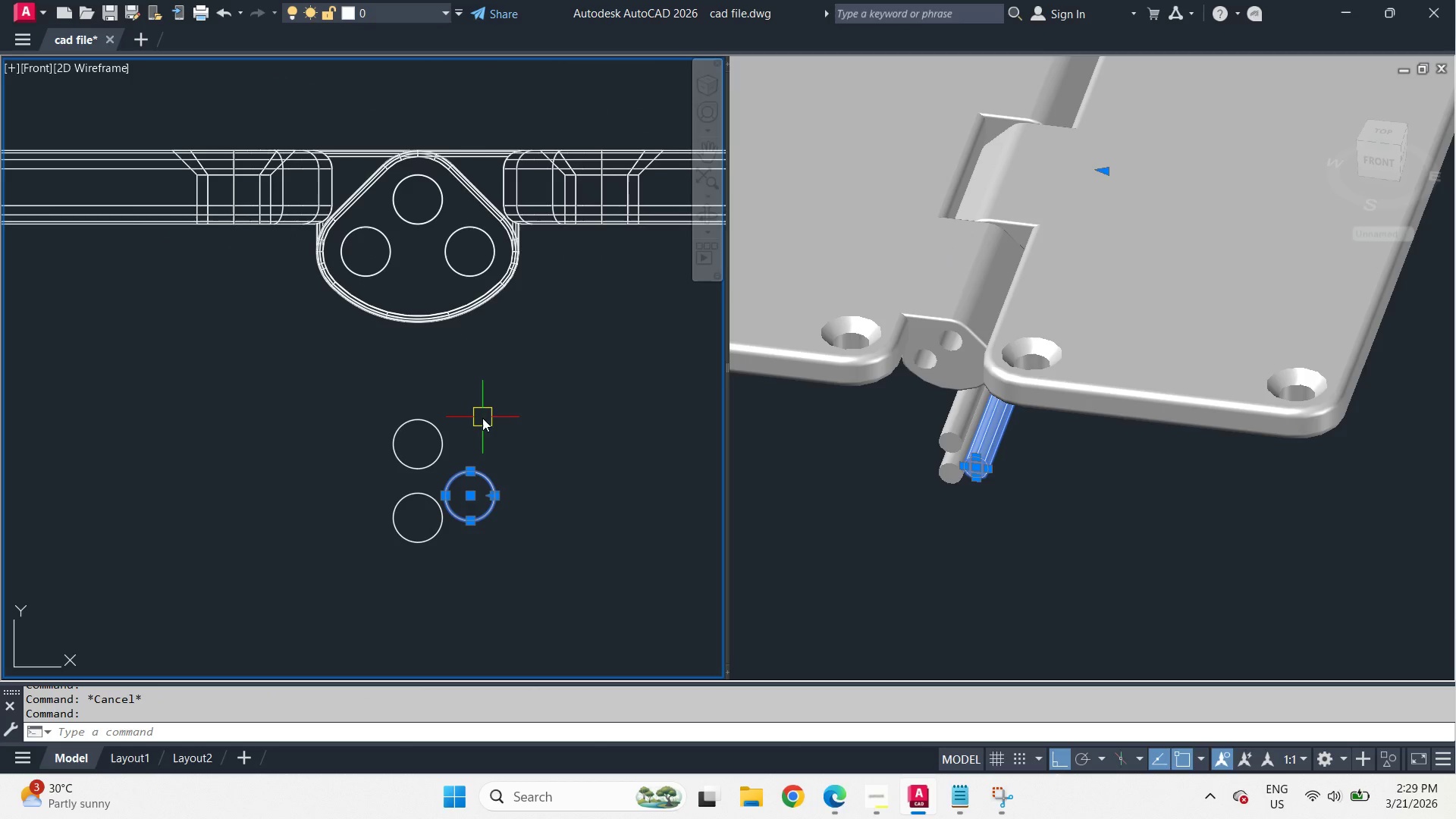 
type(mi )
 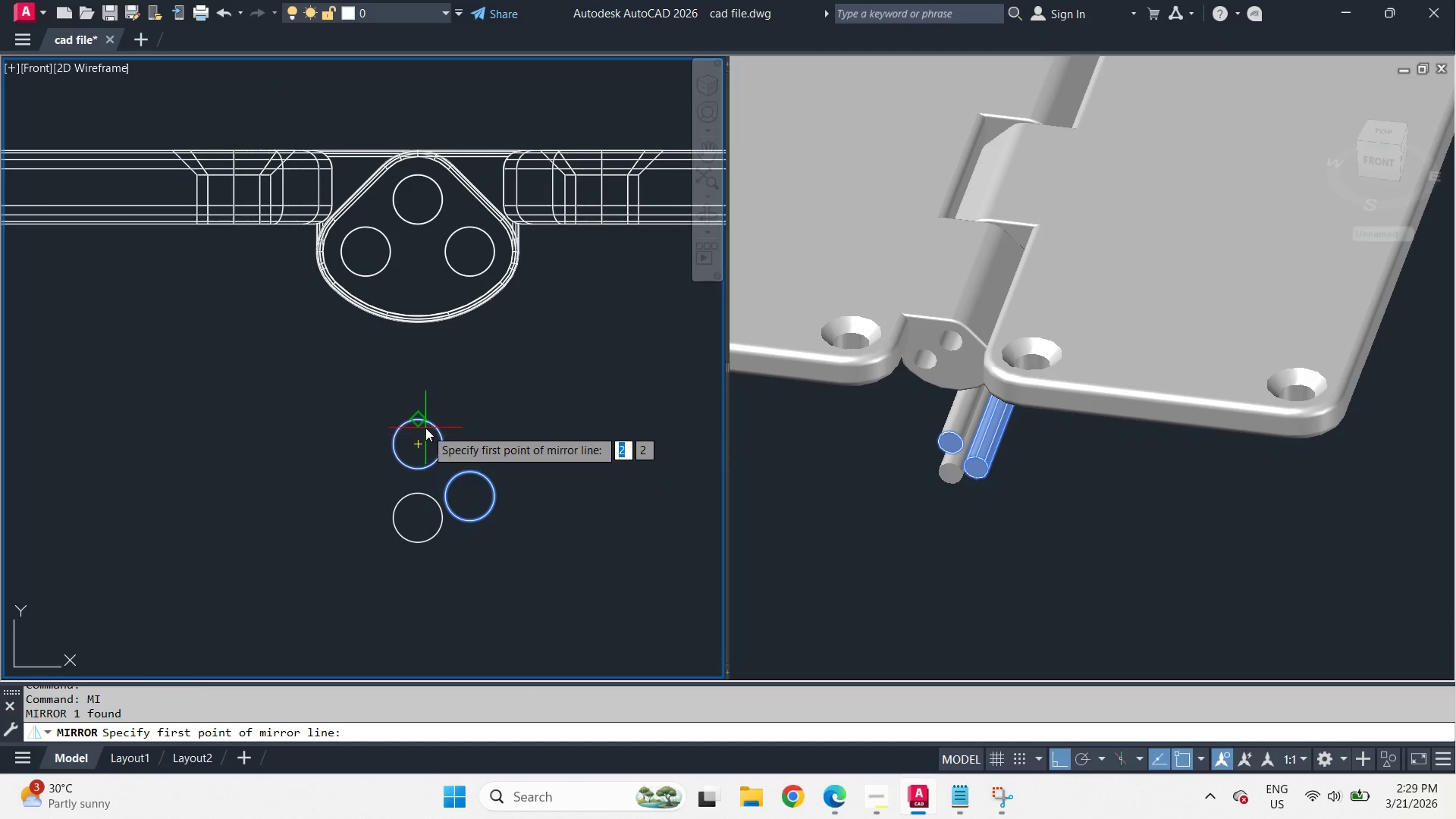 
type(cen )
 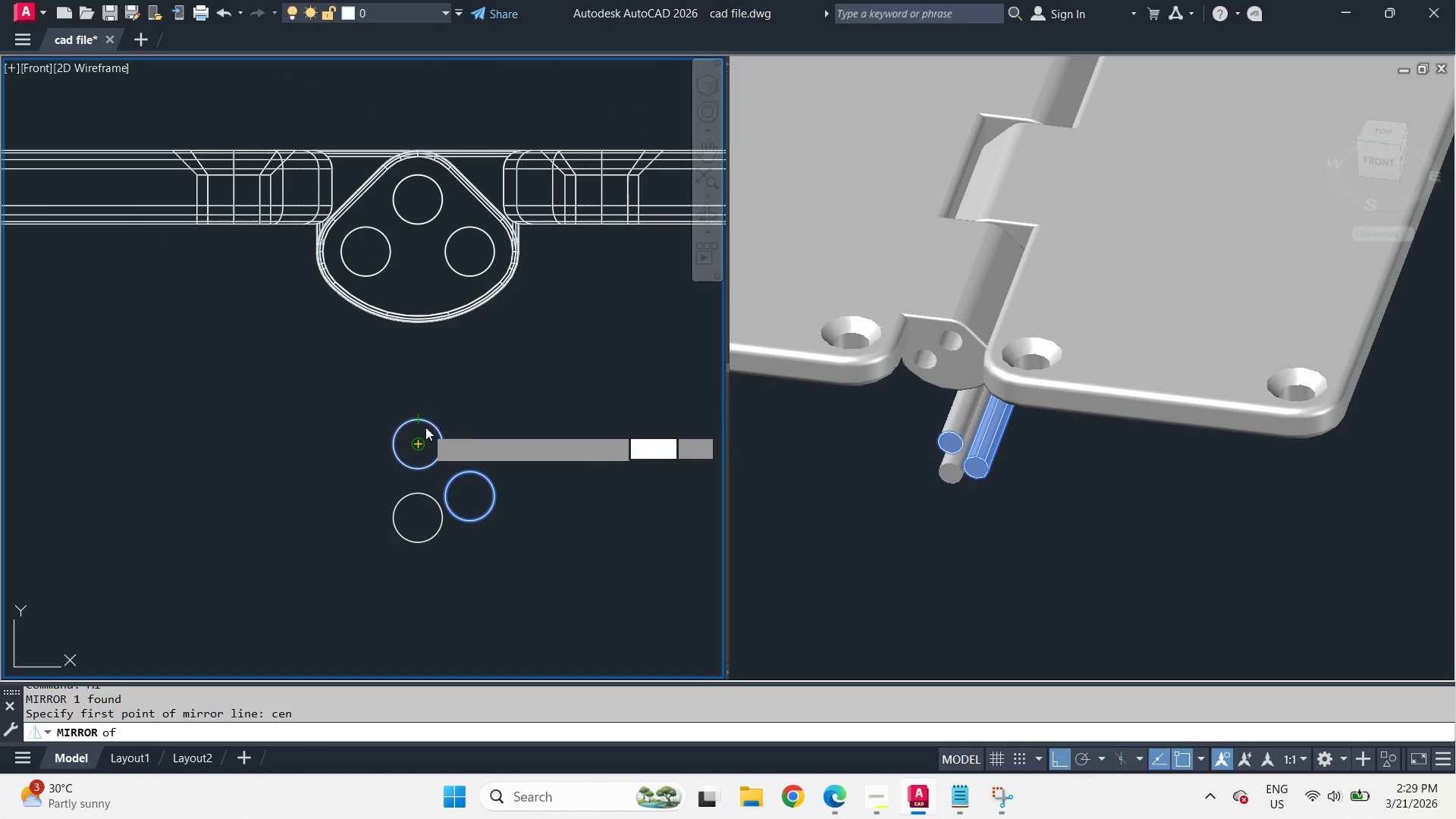 
left_click_drag(start_coordinate=[425, 427], to_coordinate=[426, 417])
 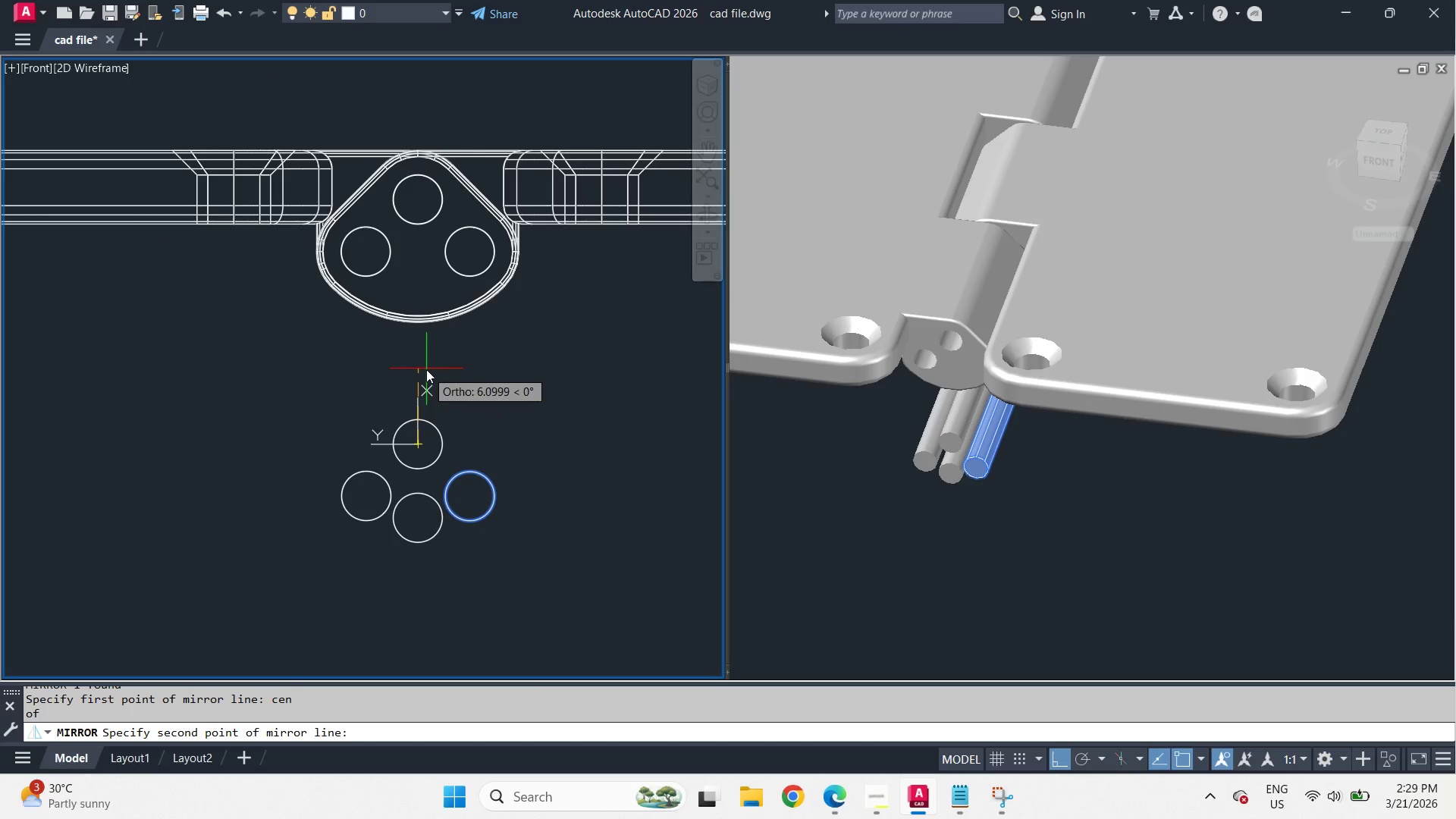 
left_click([426, 369])
 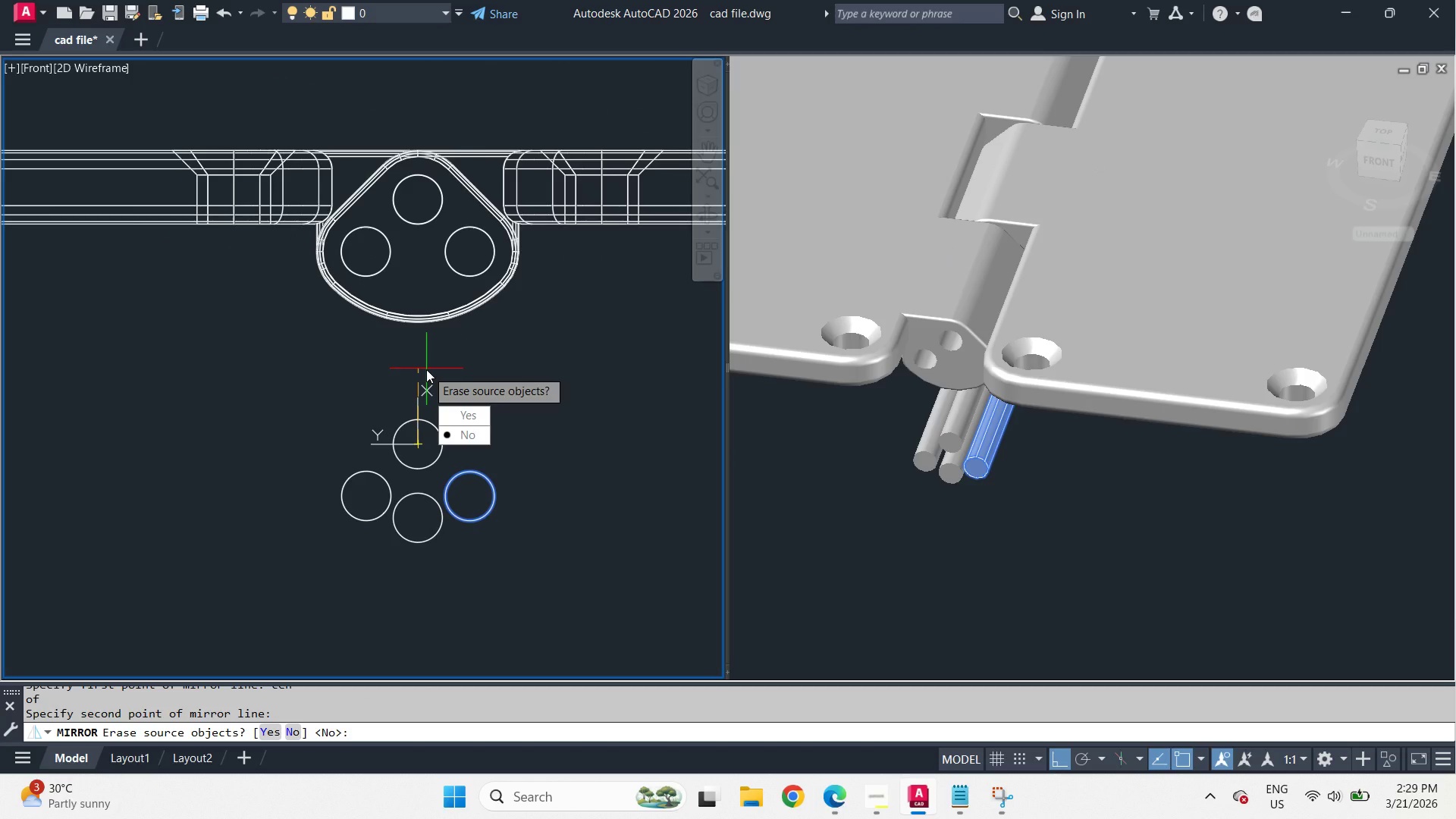 
key(Y)
 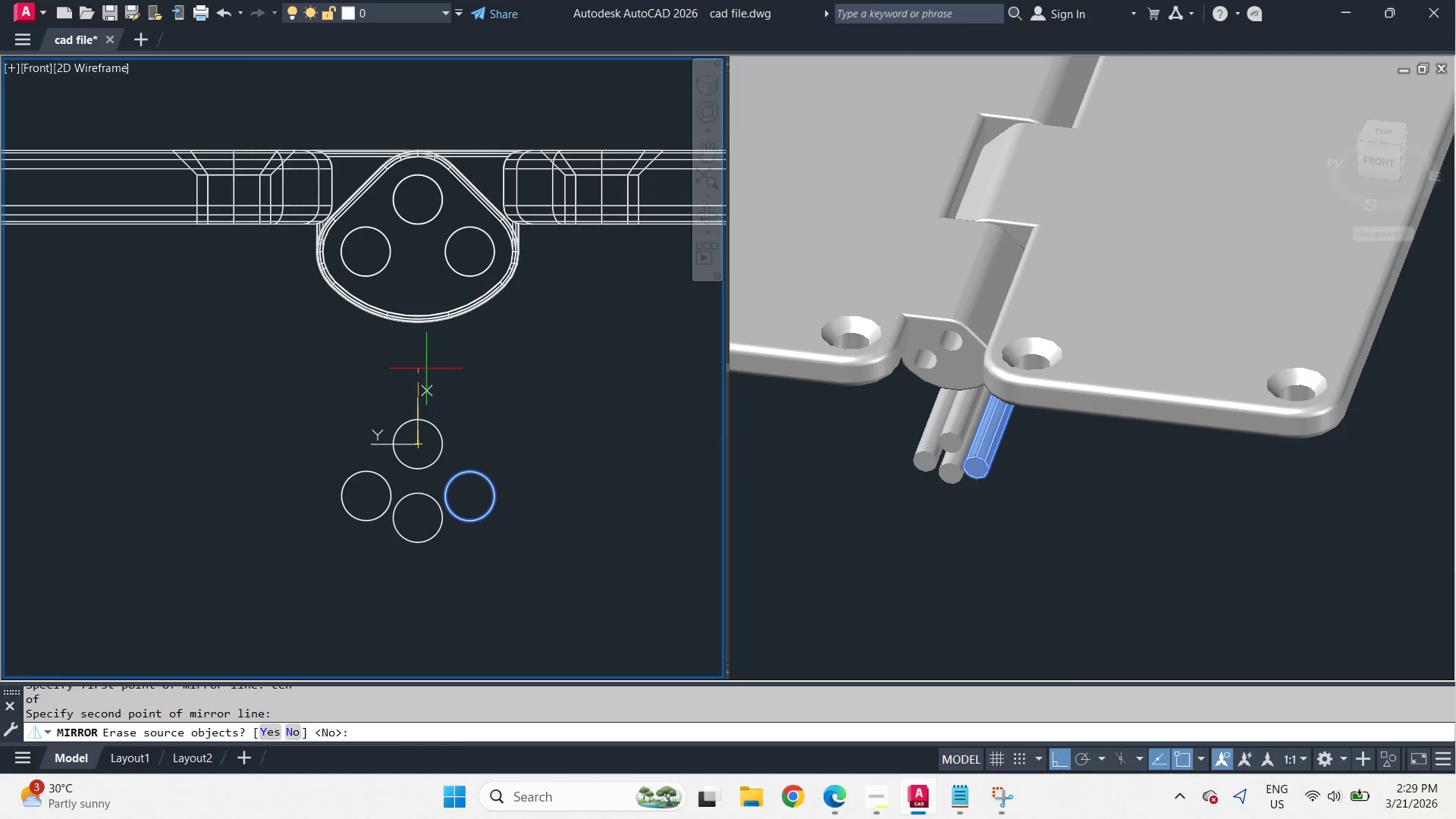 
key(Space)
 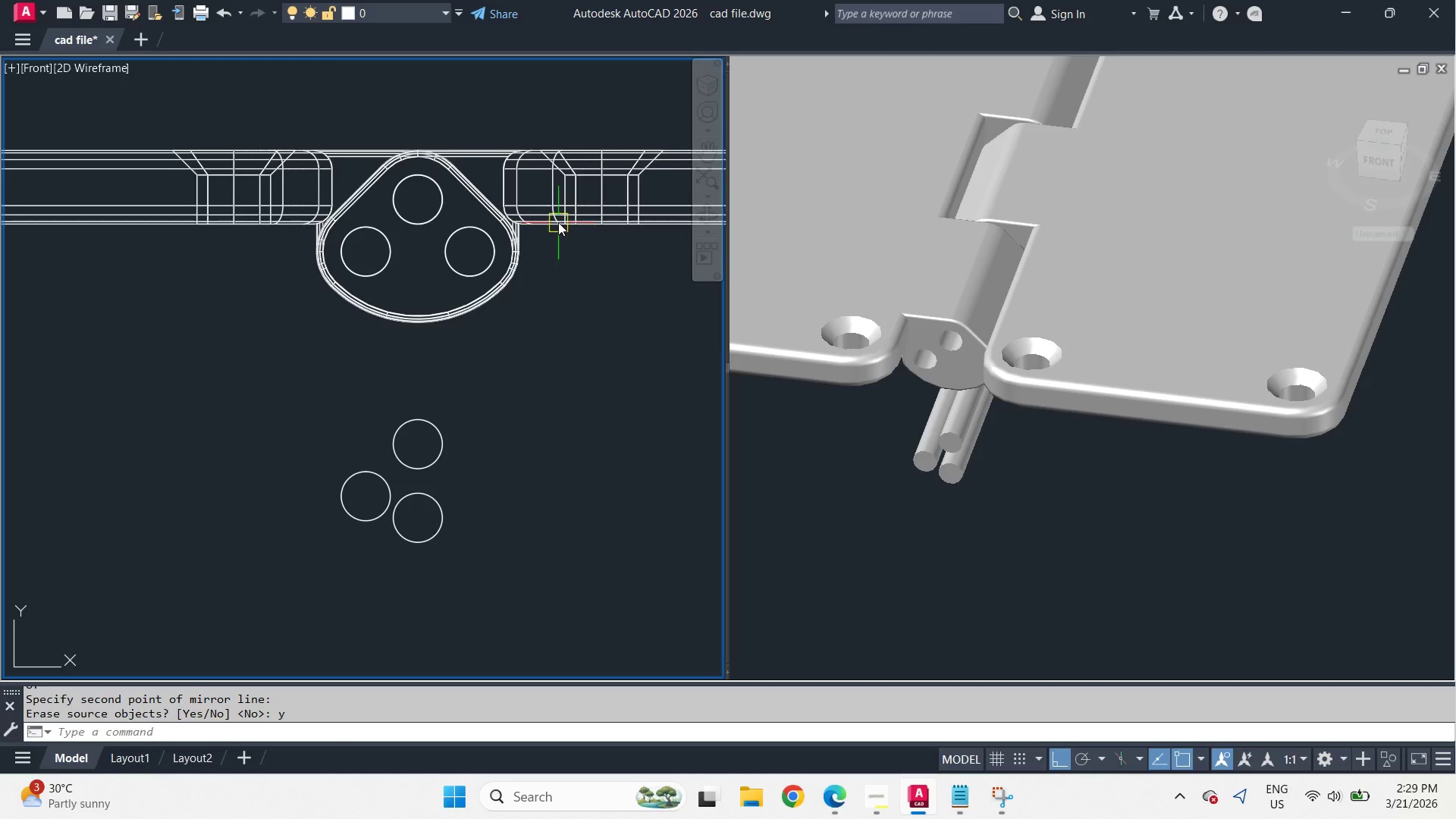 
left_click([558, 220])
 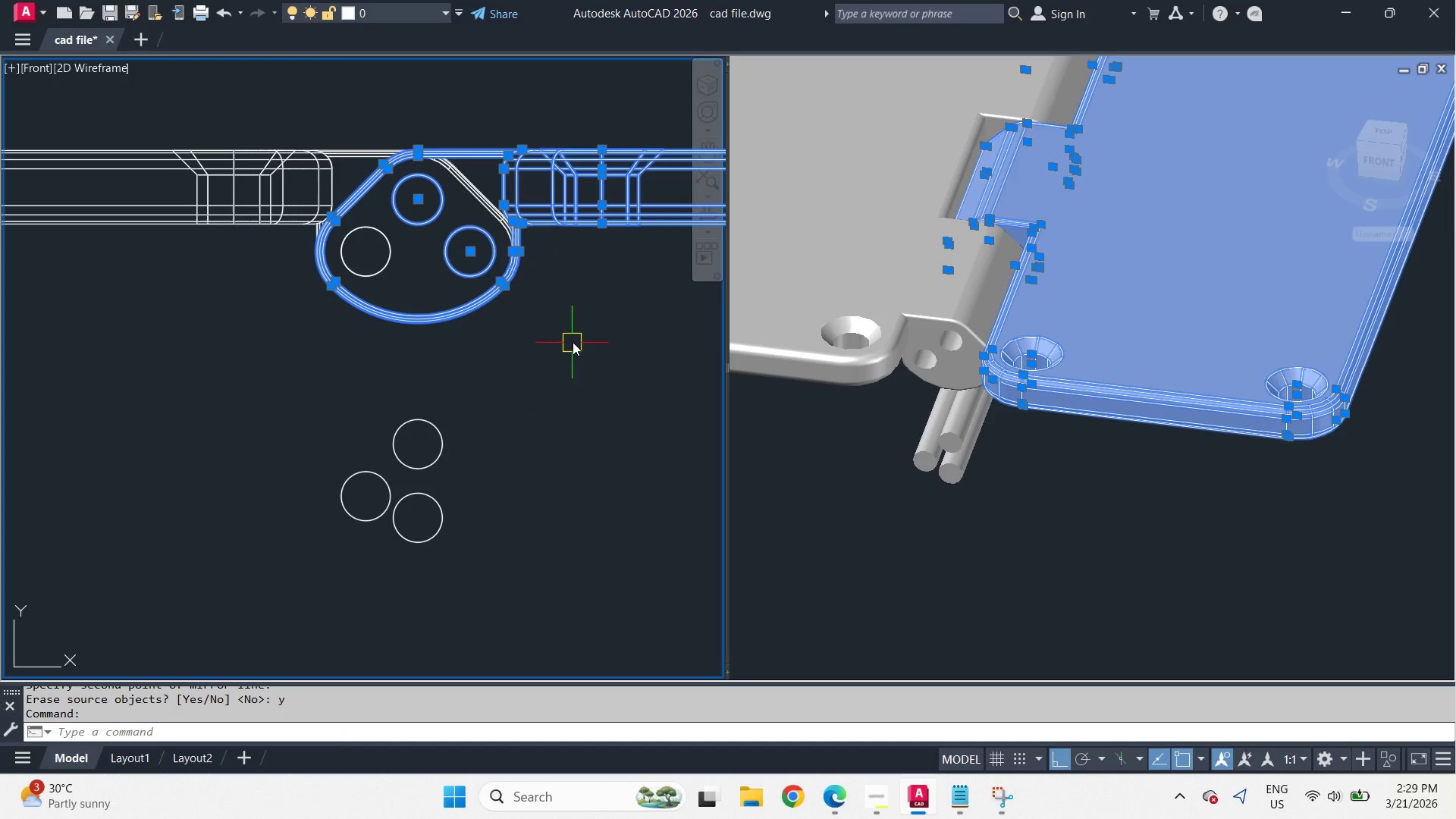 
key(M)
 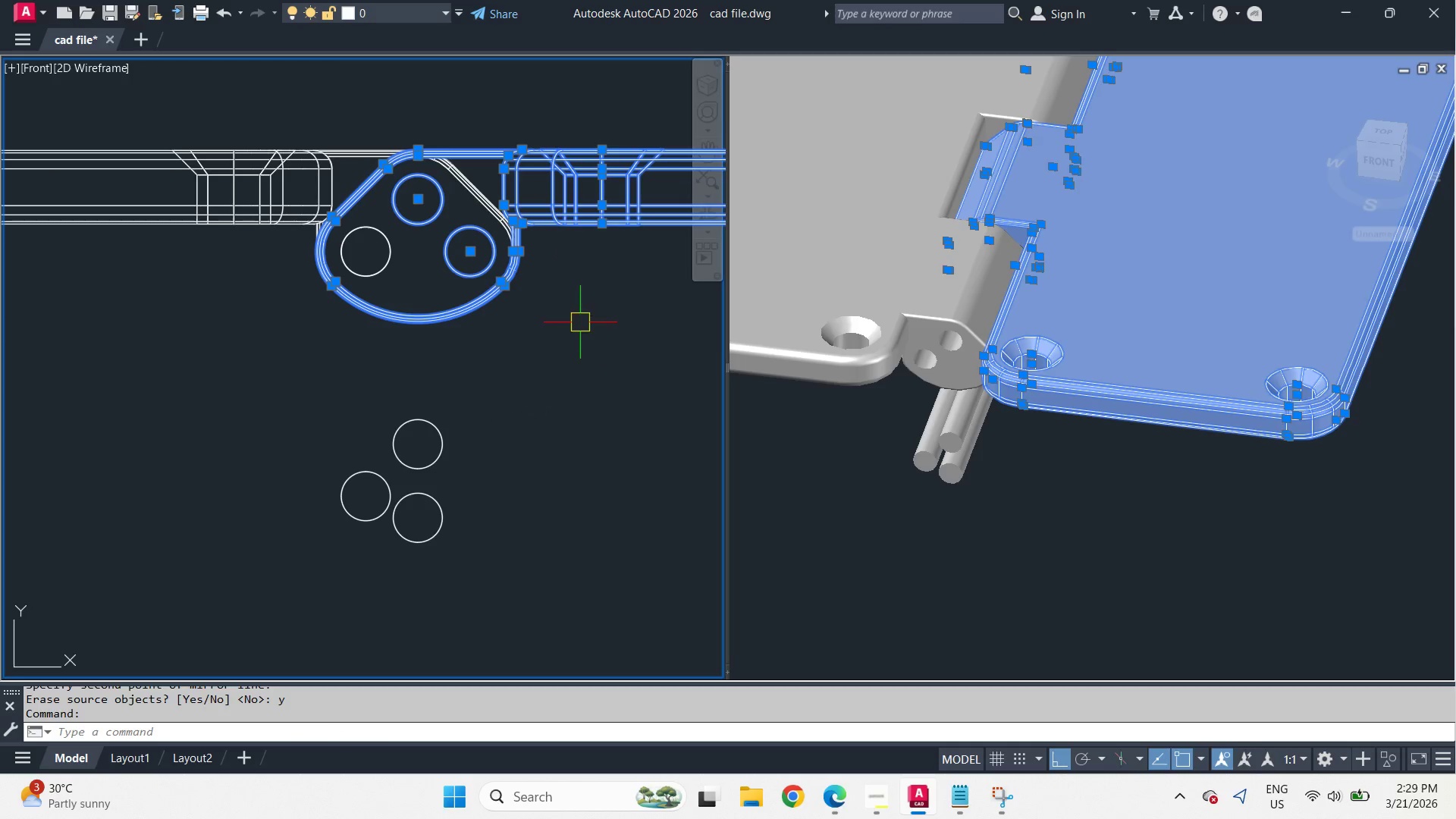 
key(Space)
 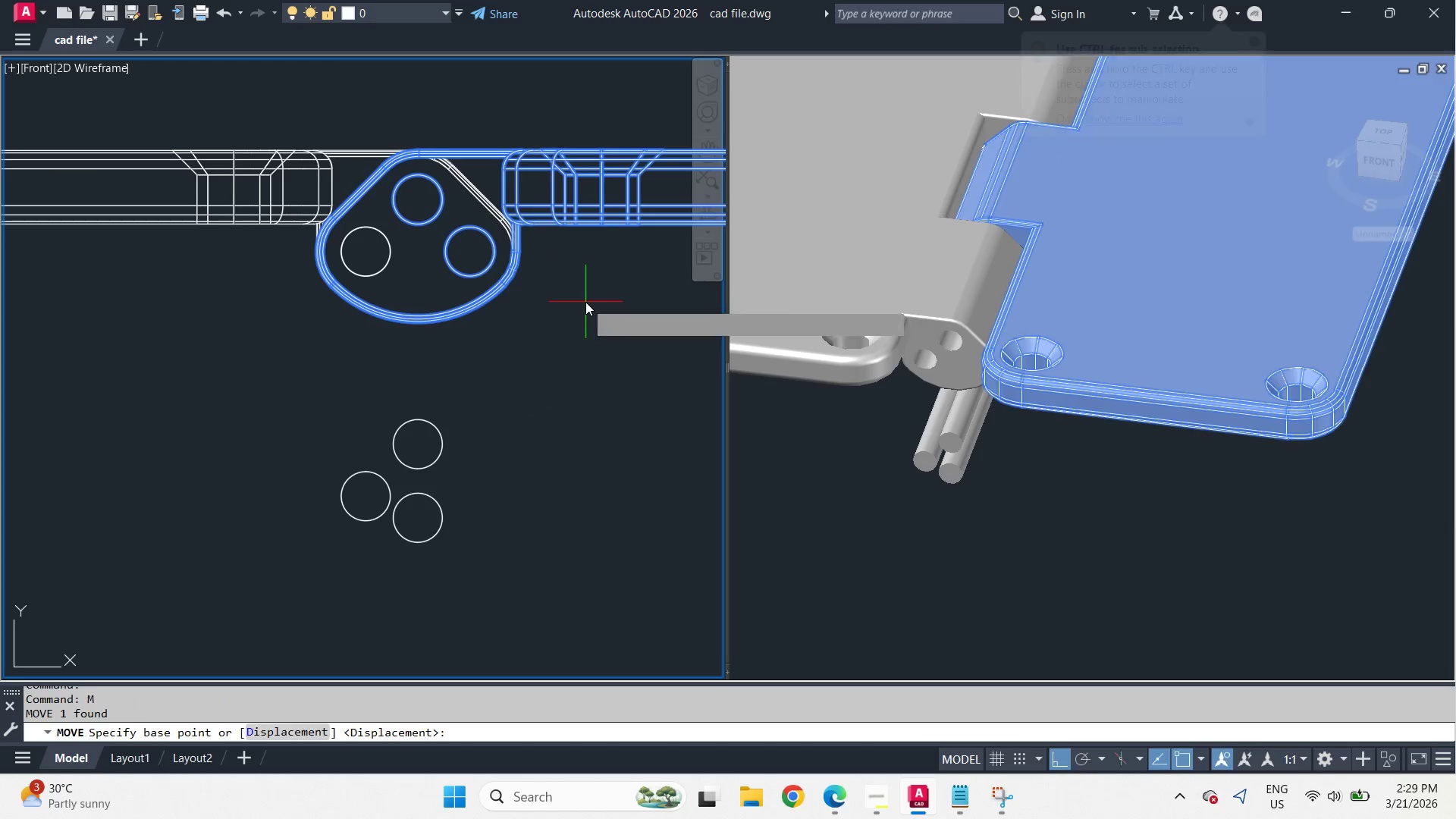 
left_click([585, 302])
 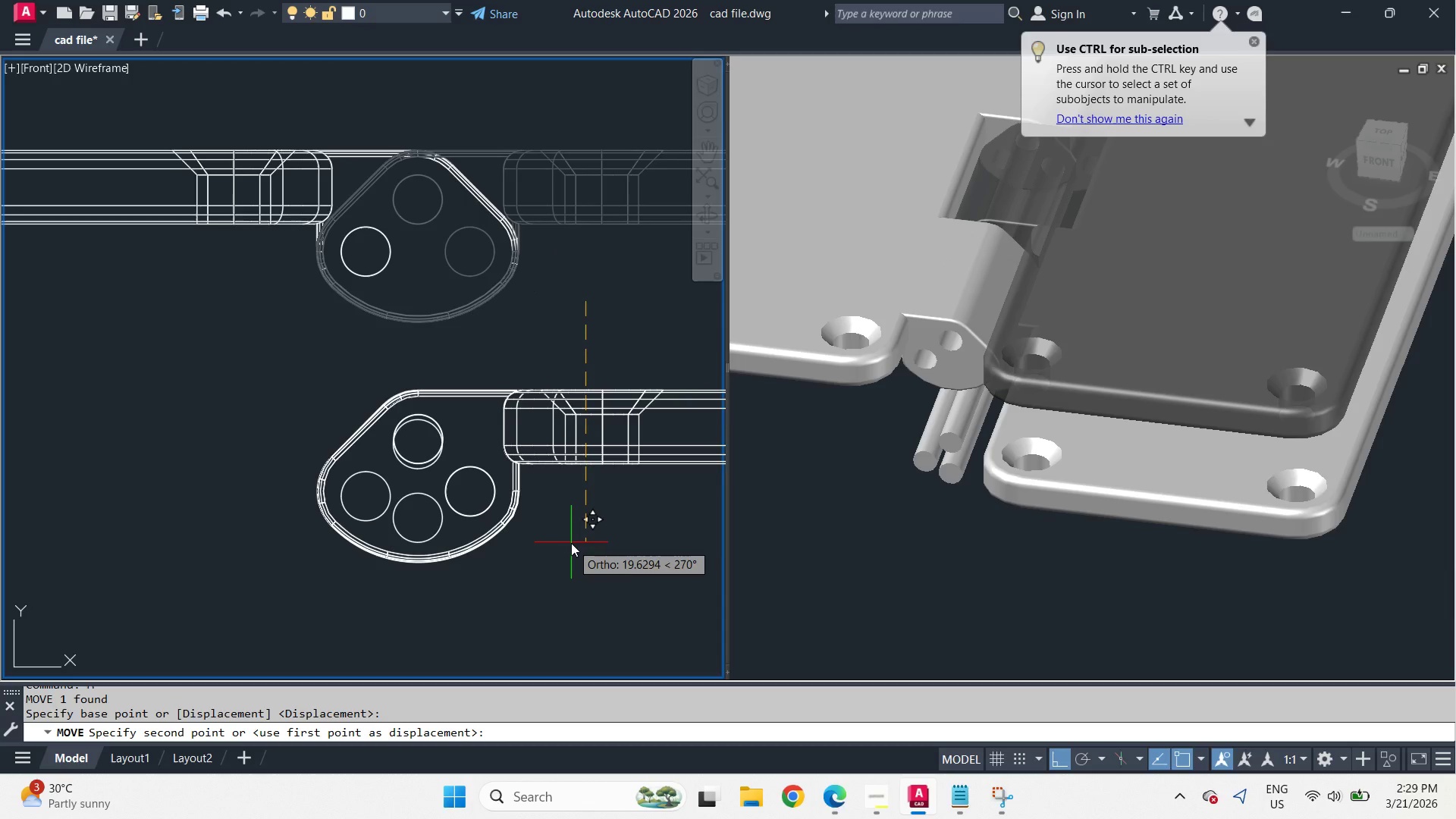 
key(Numpad2)
 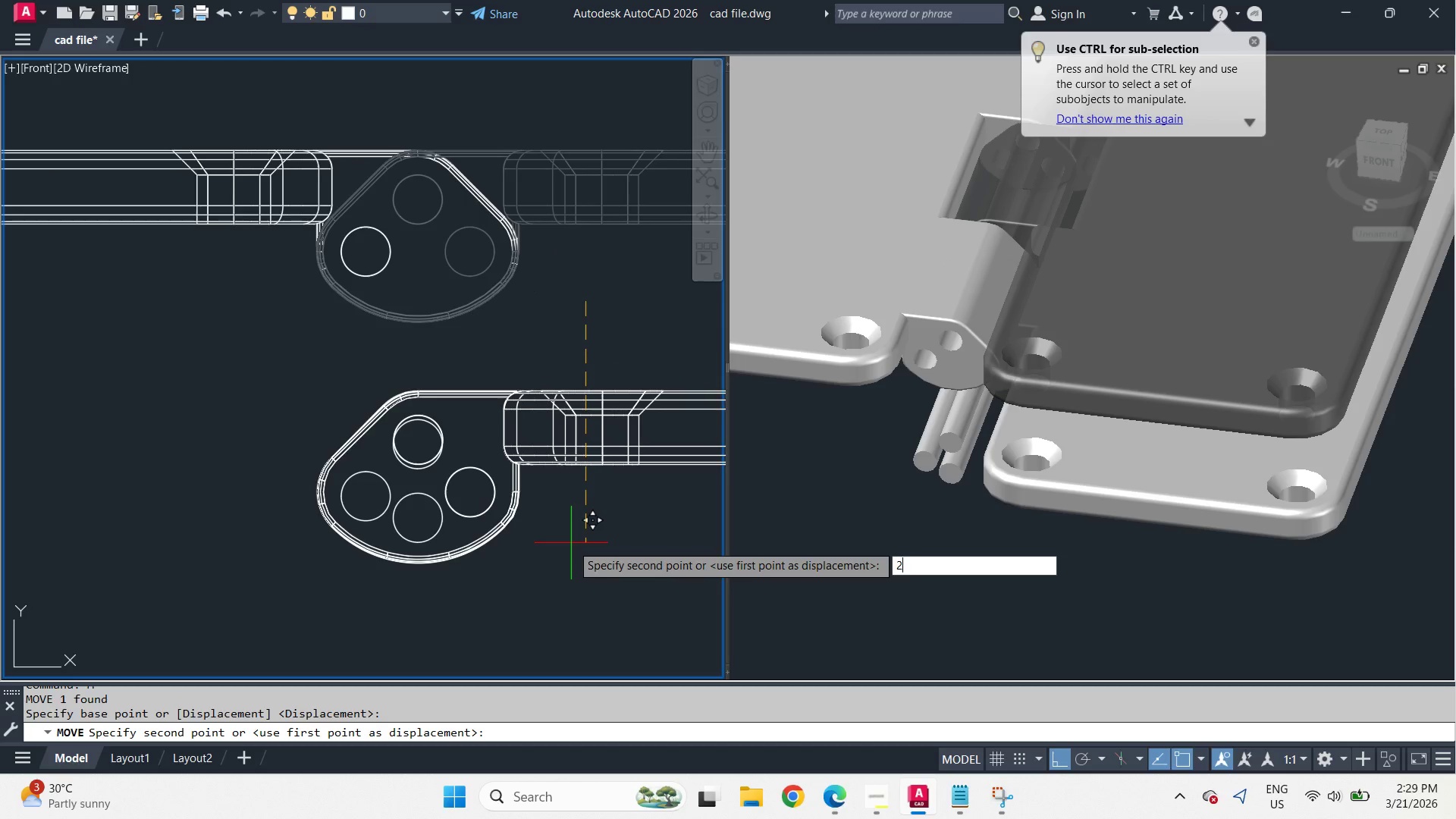 
key(Numpad0)
 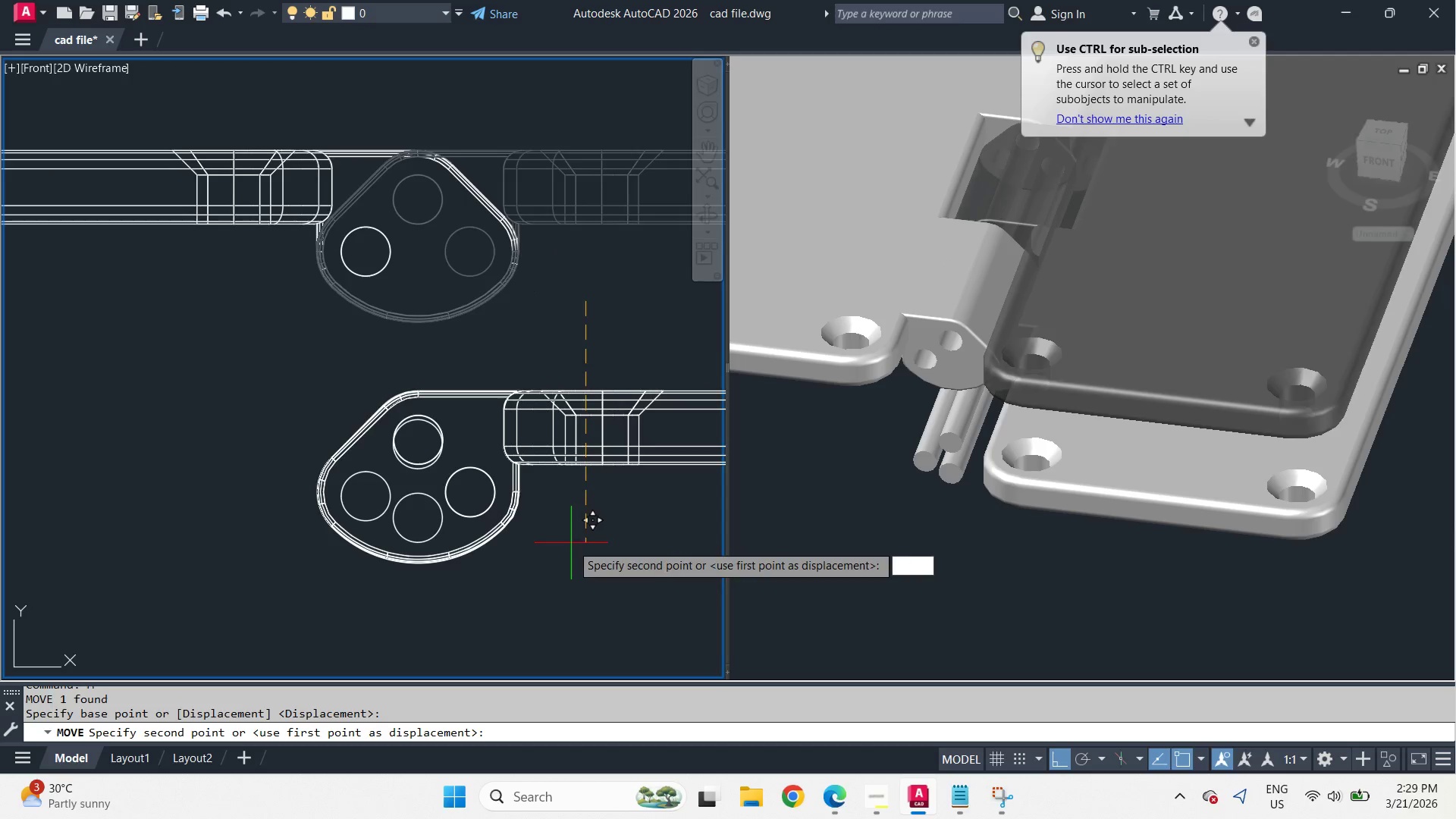 
key(Space)
 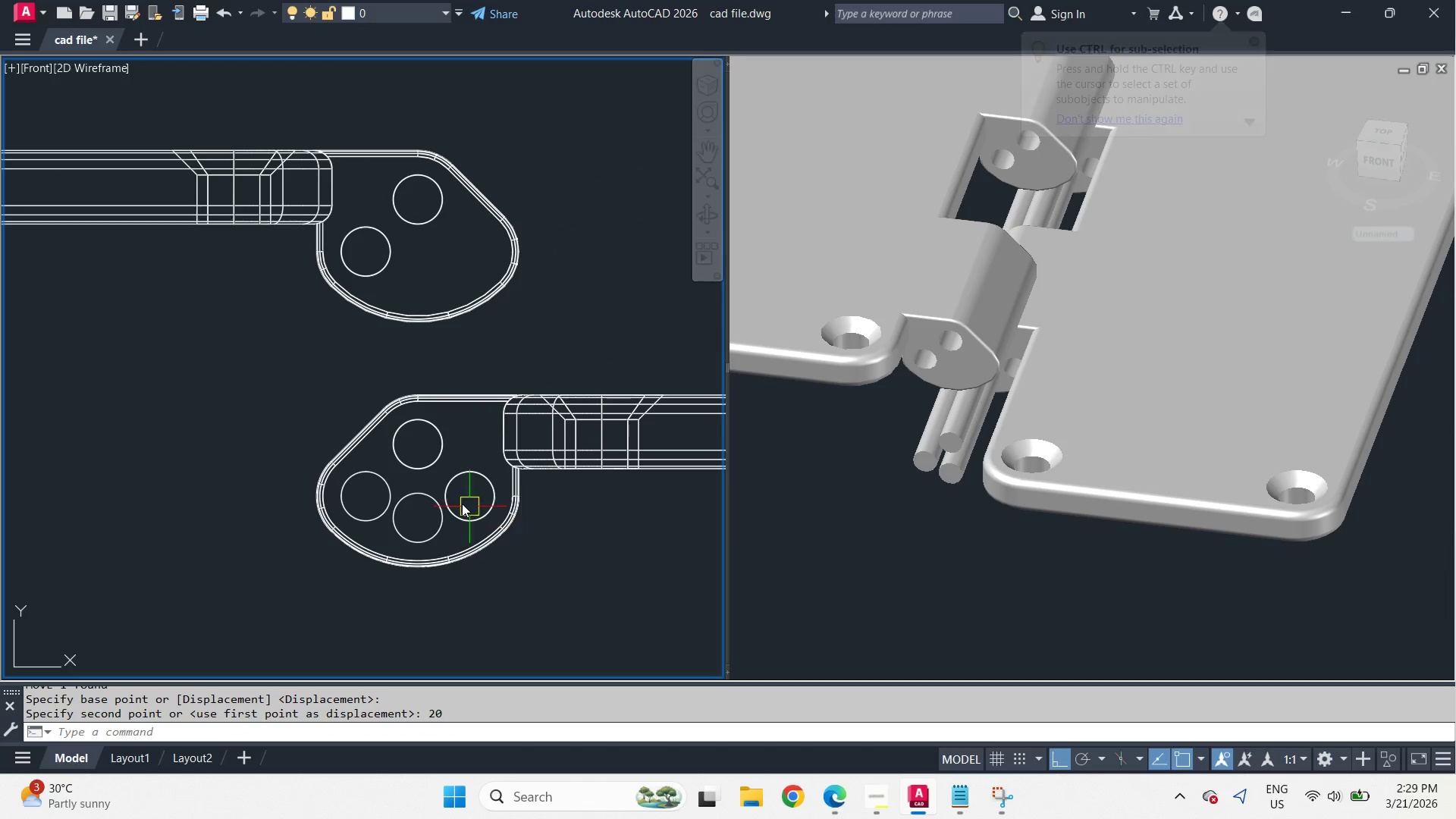 
type(su )
 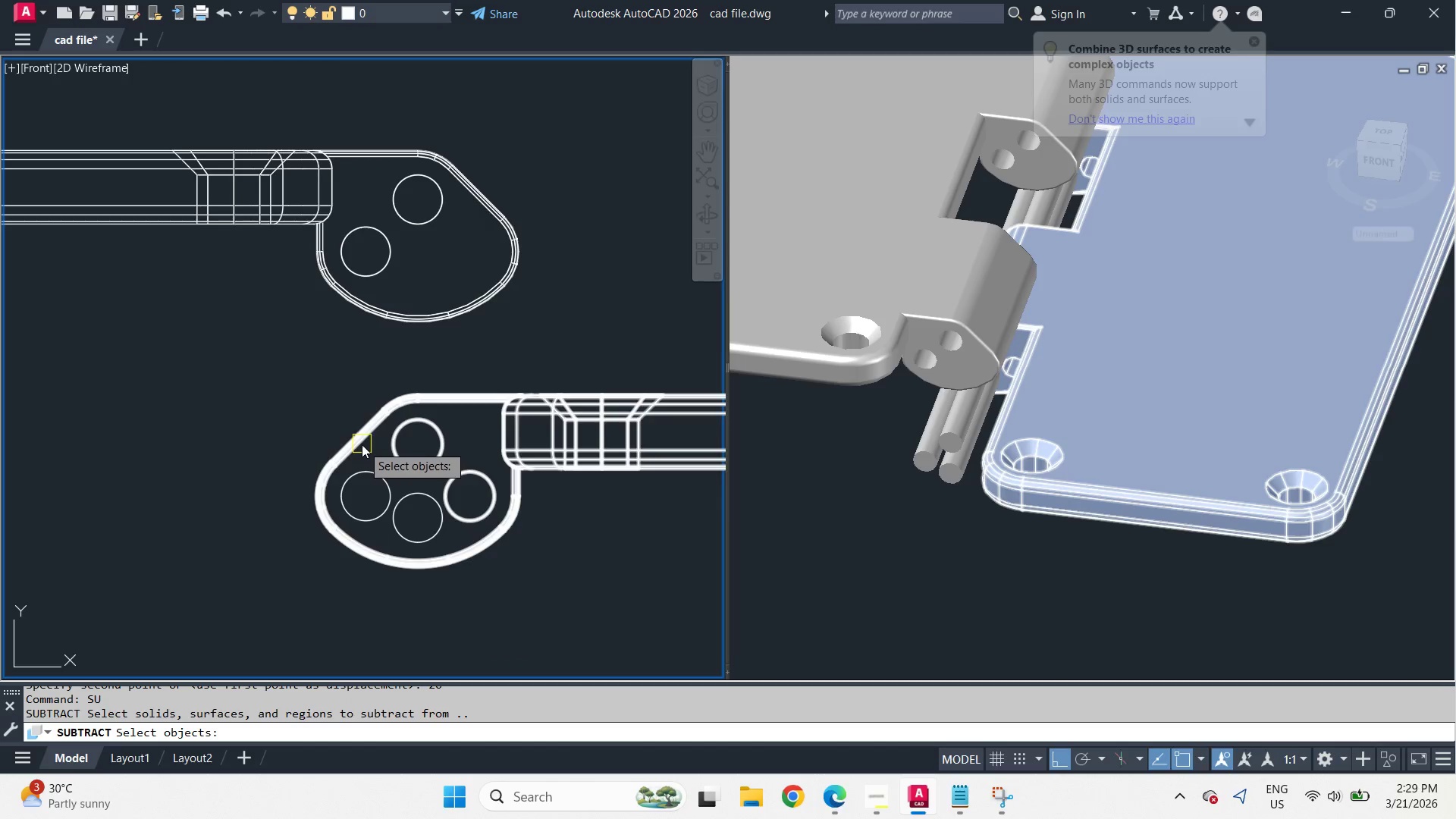 
left_click([362, 444])
 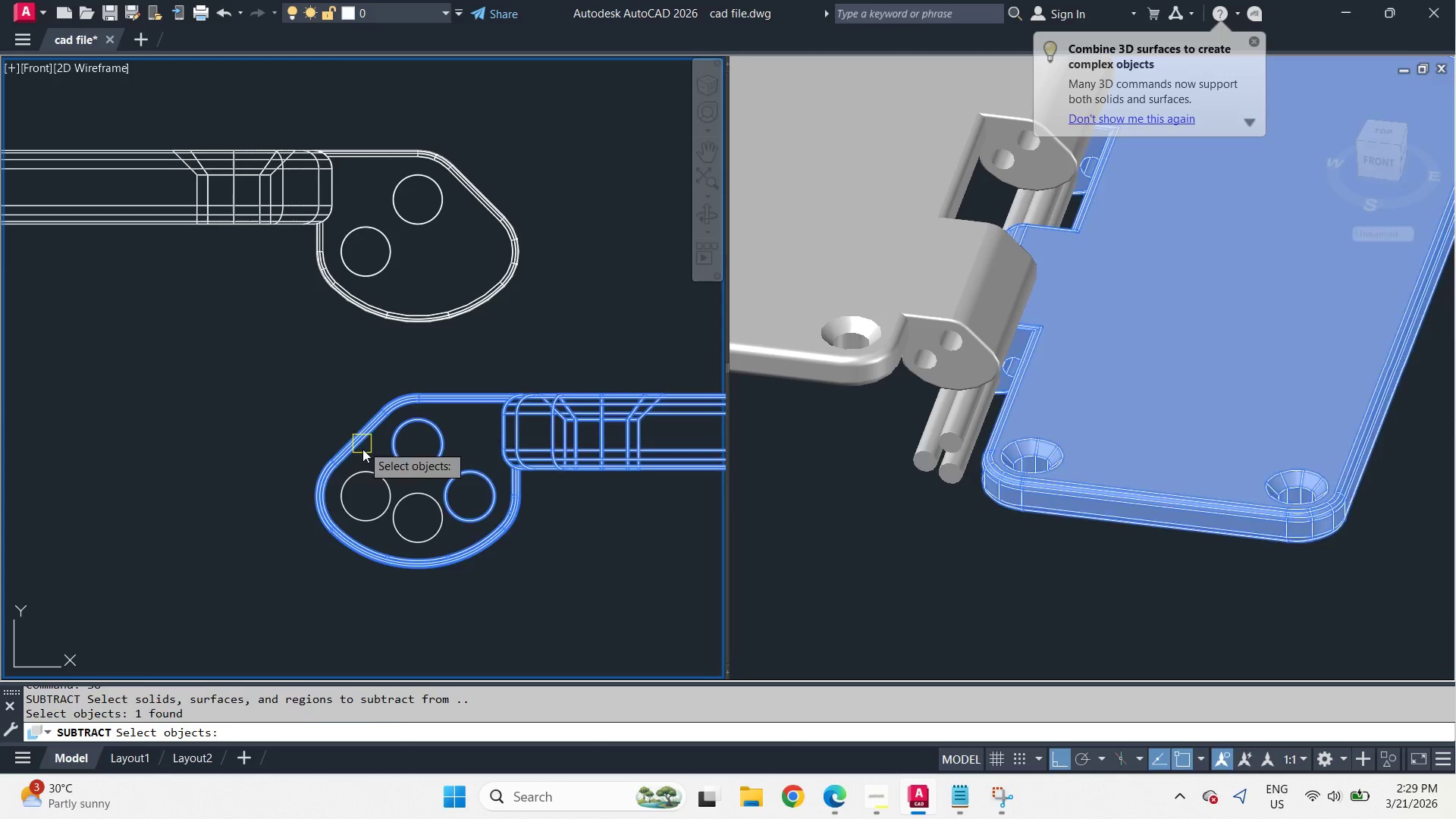 
key(Space)
 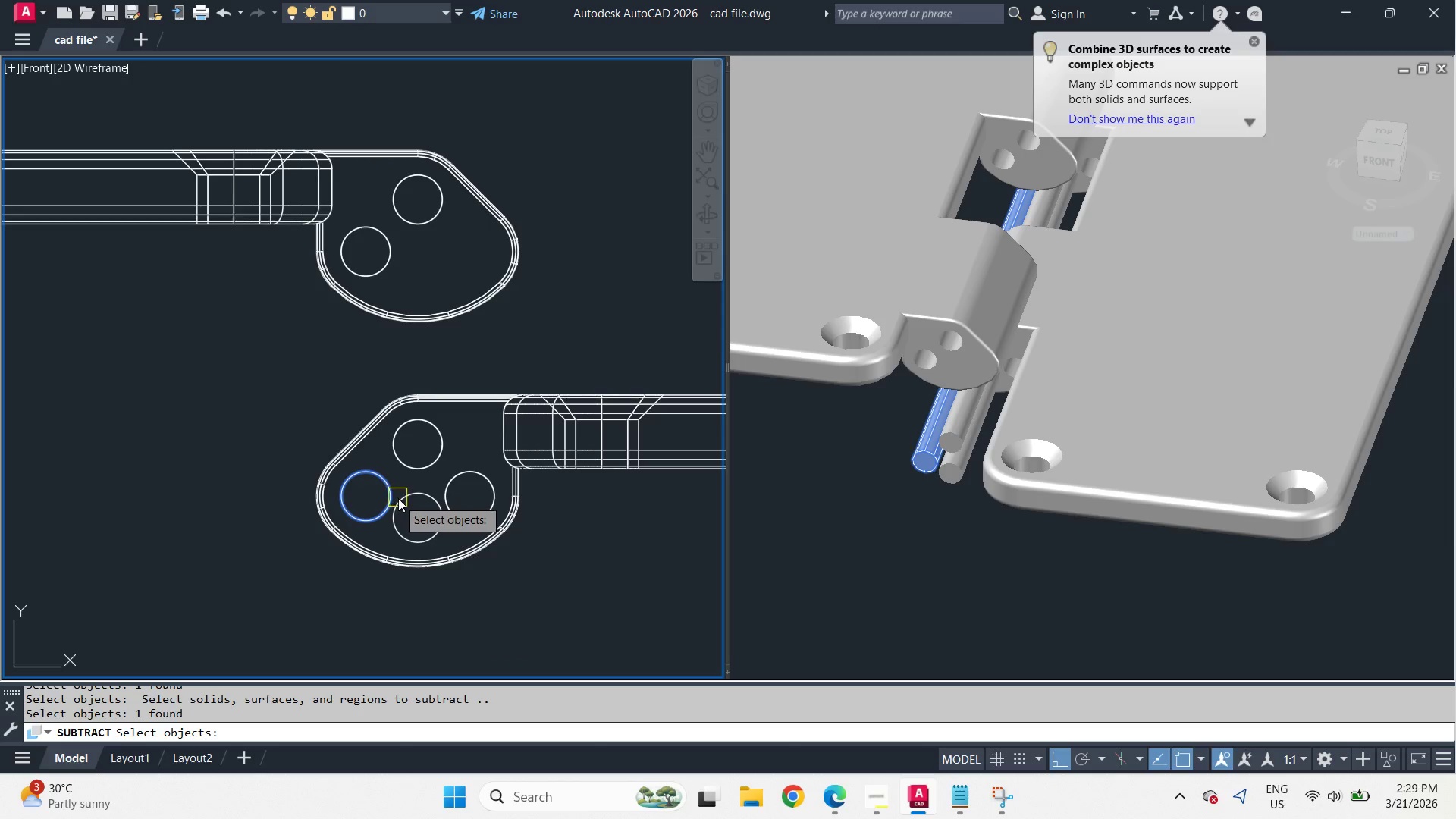 
double_click([411, 499])
 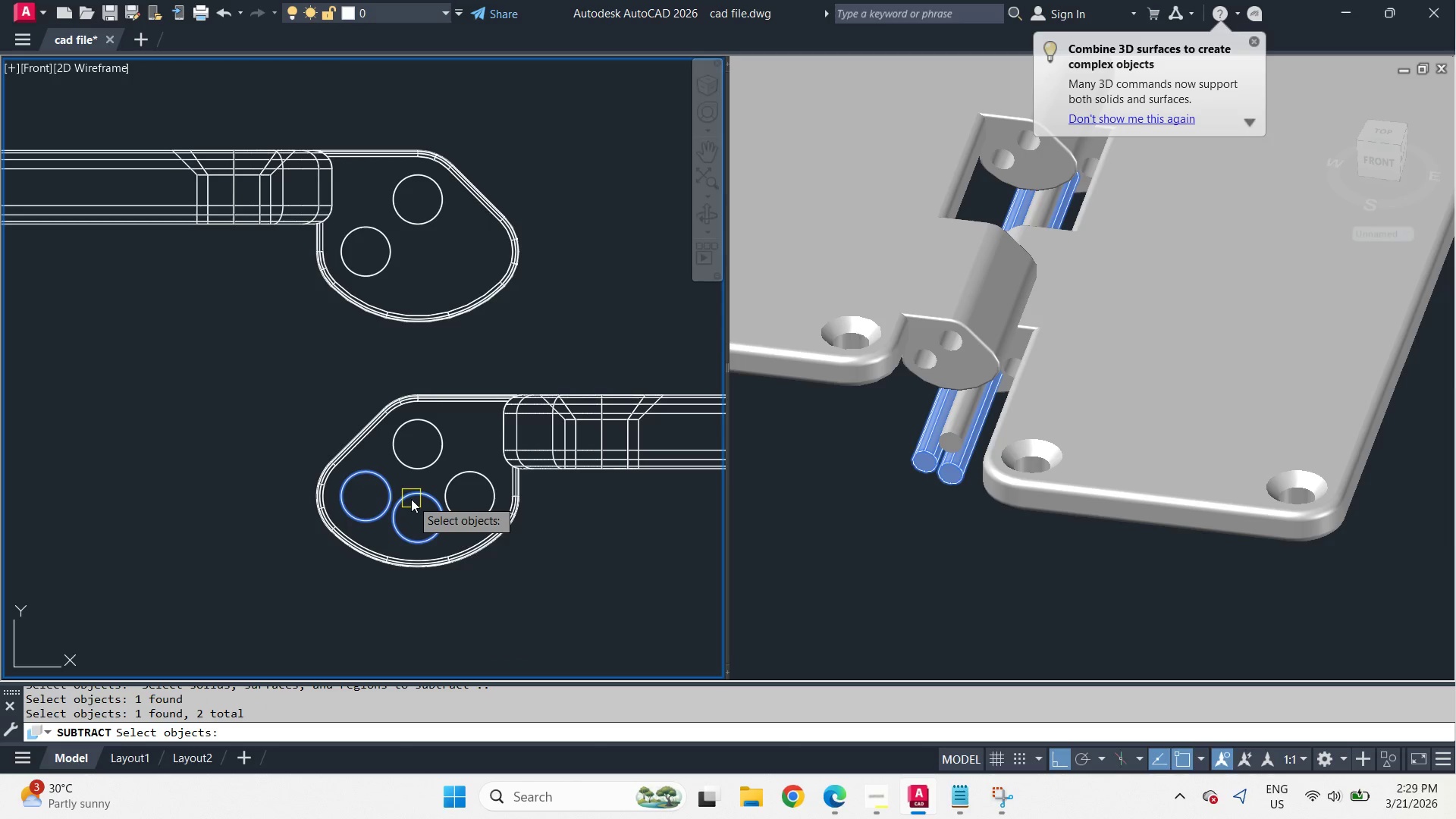 
key(Space)
 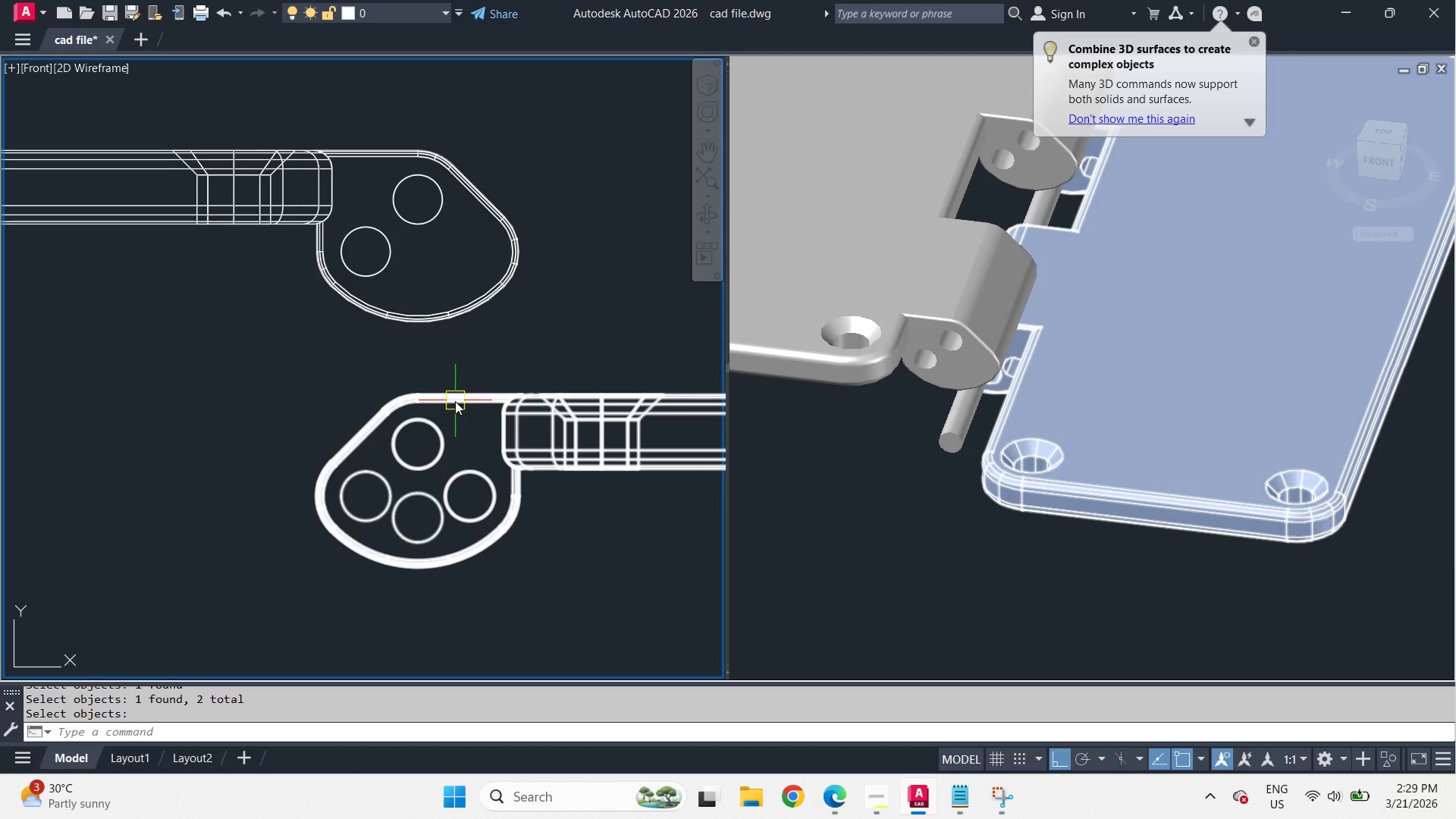 
left_click([455, 401])
 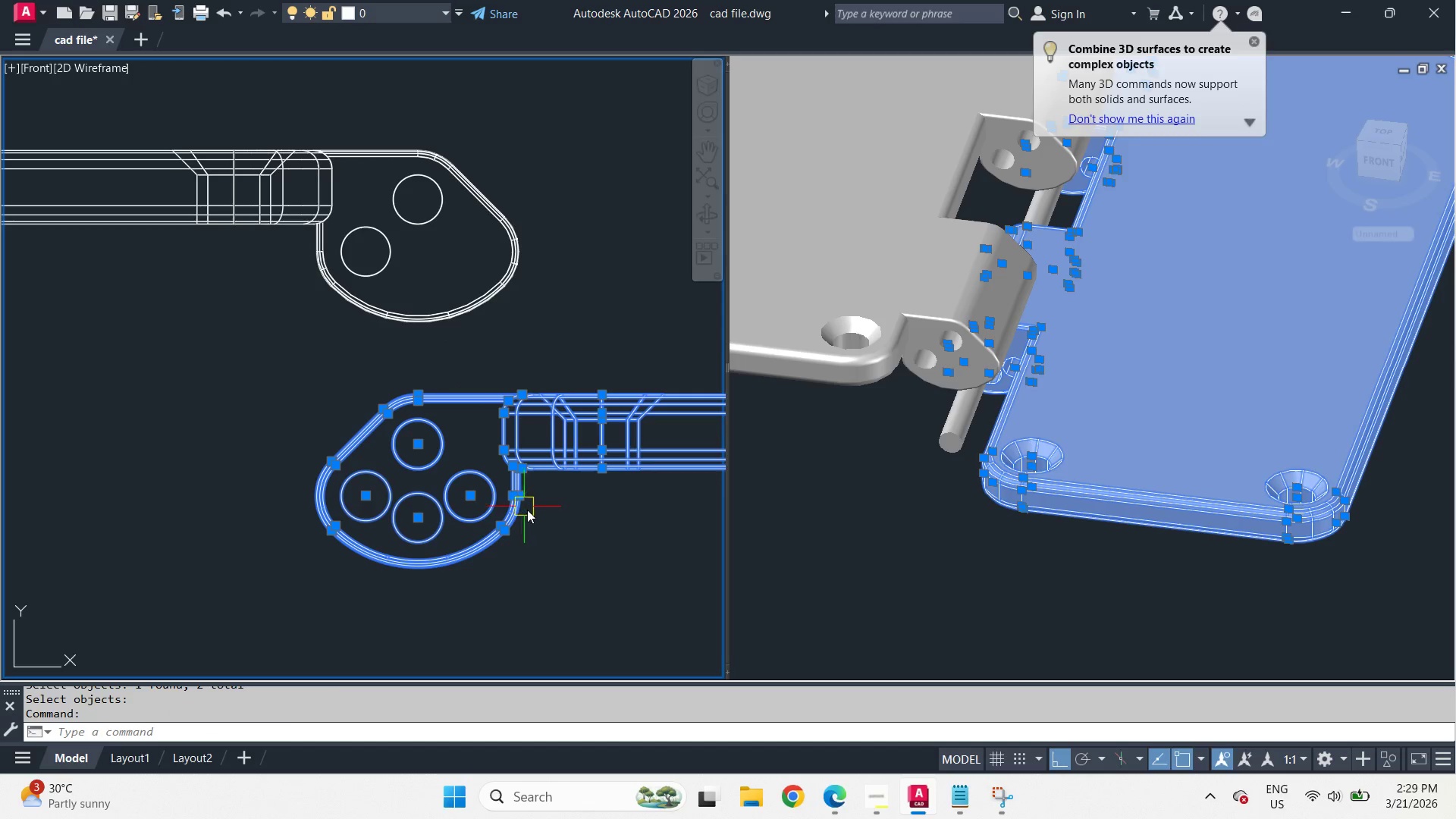 
key(M)
 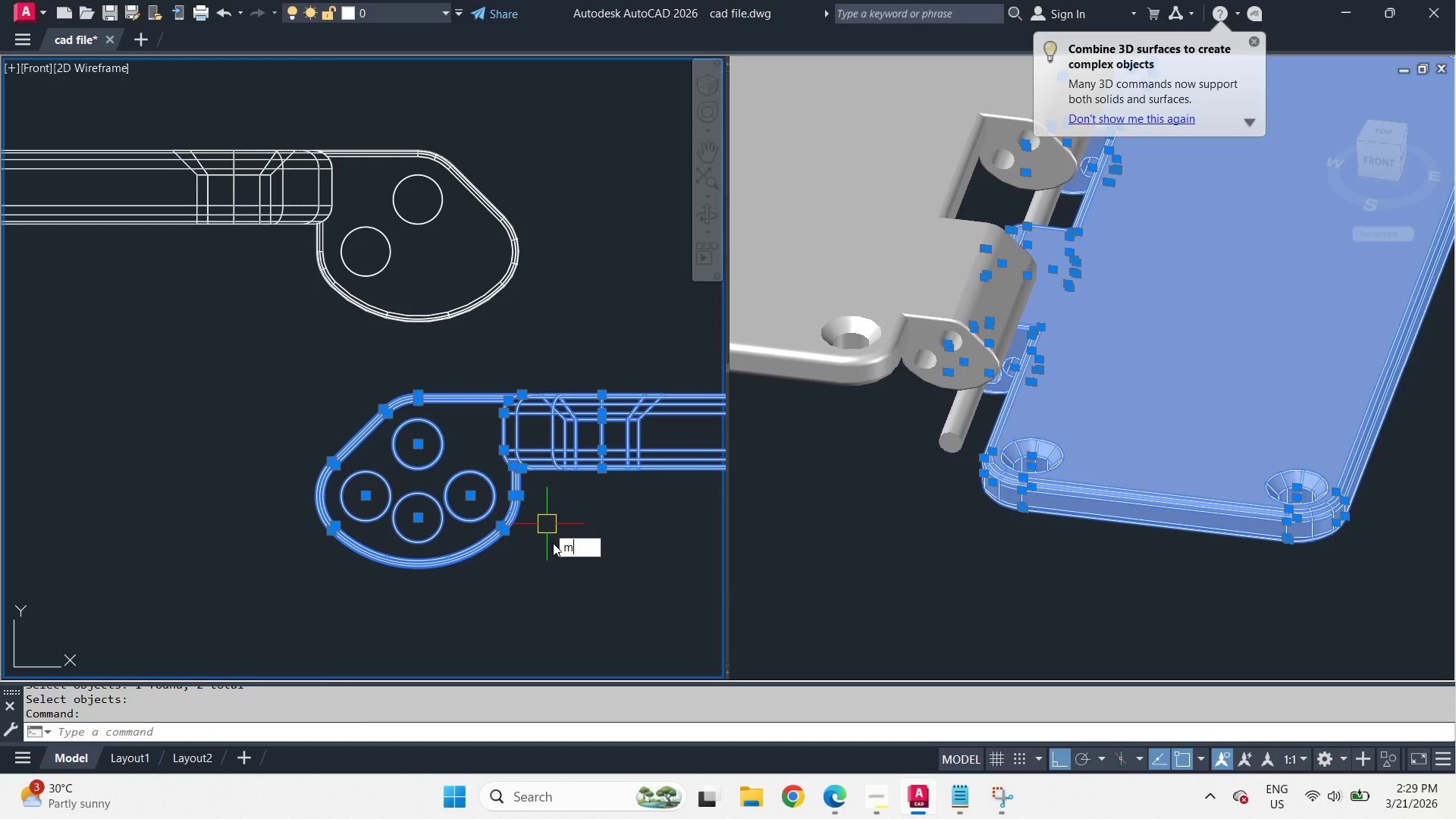 
key(Space)
 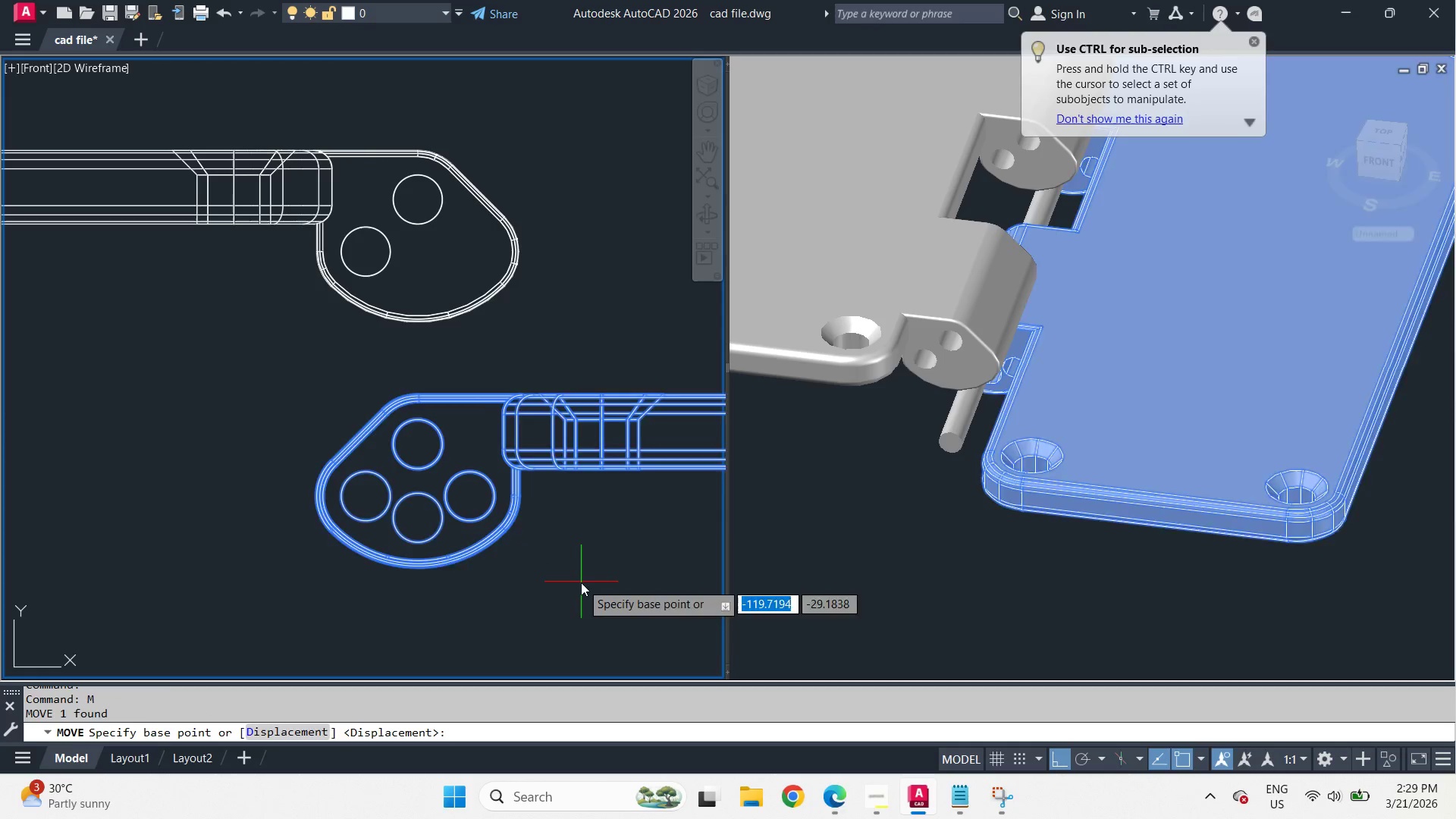 
left_click_drag(start_coordinate=[581, 582], to_coordinate=[581, 569])
 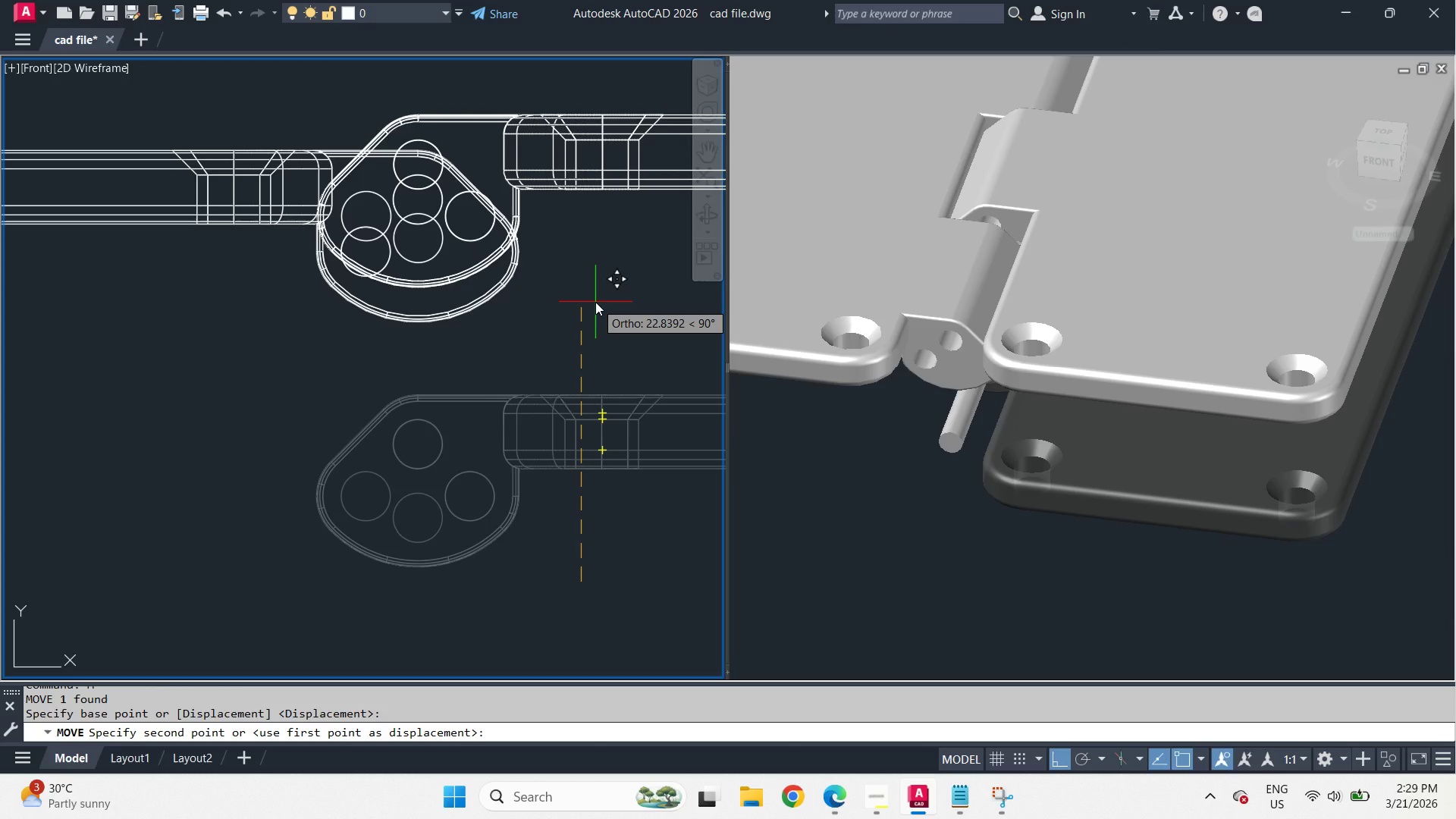 
wait(6.48)
 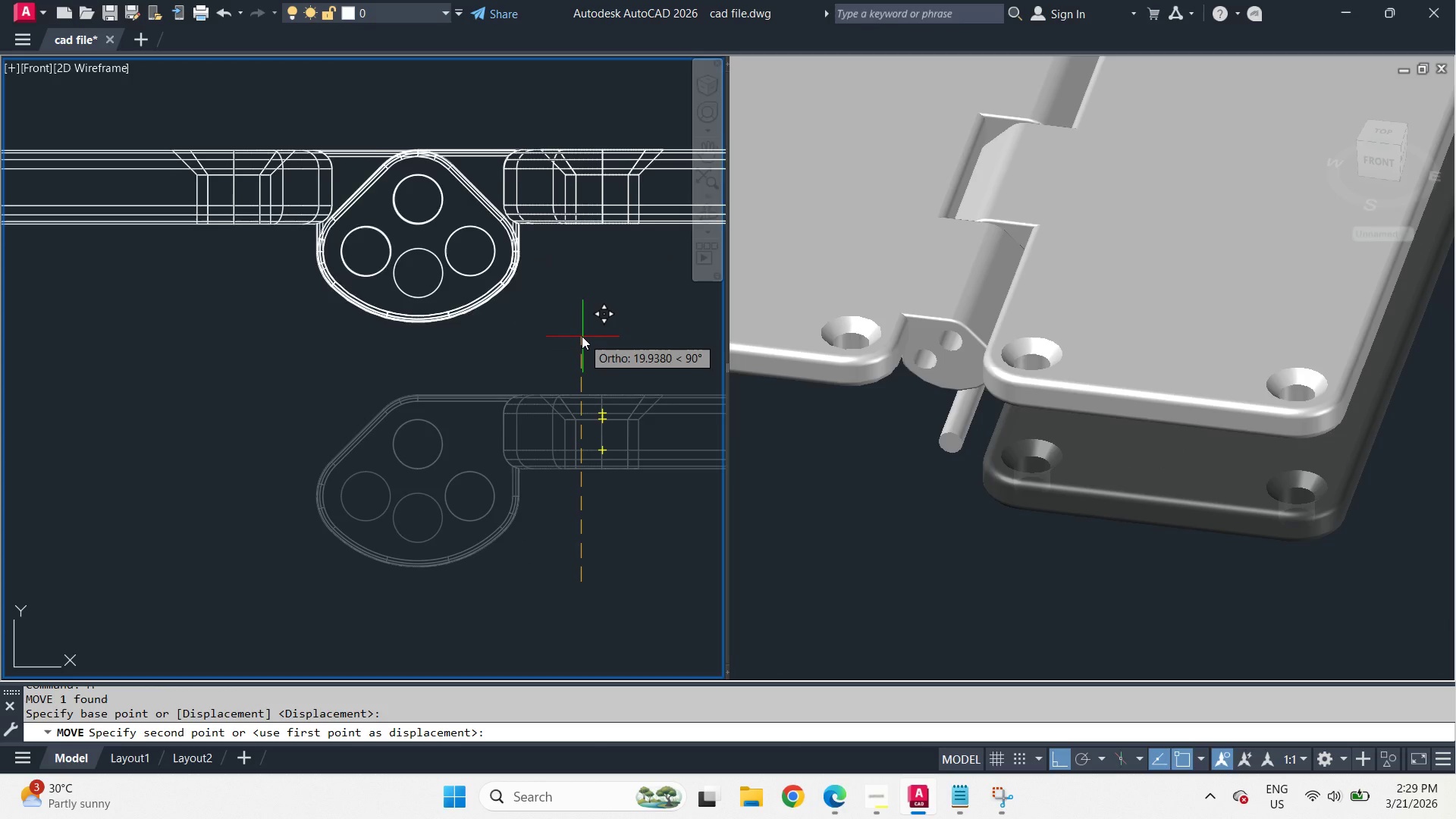 
key(Numpad2)
 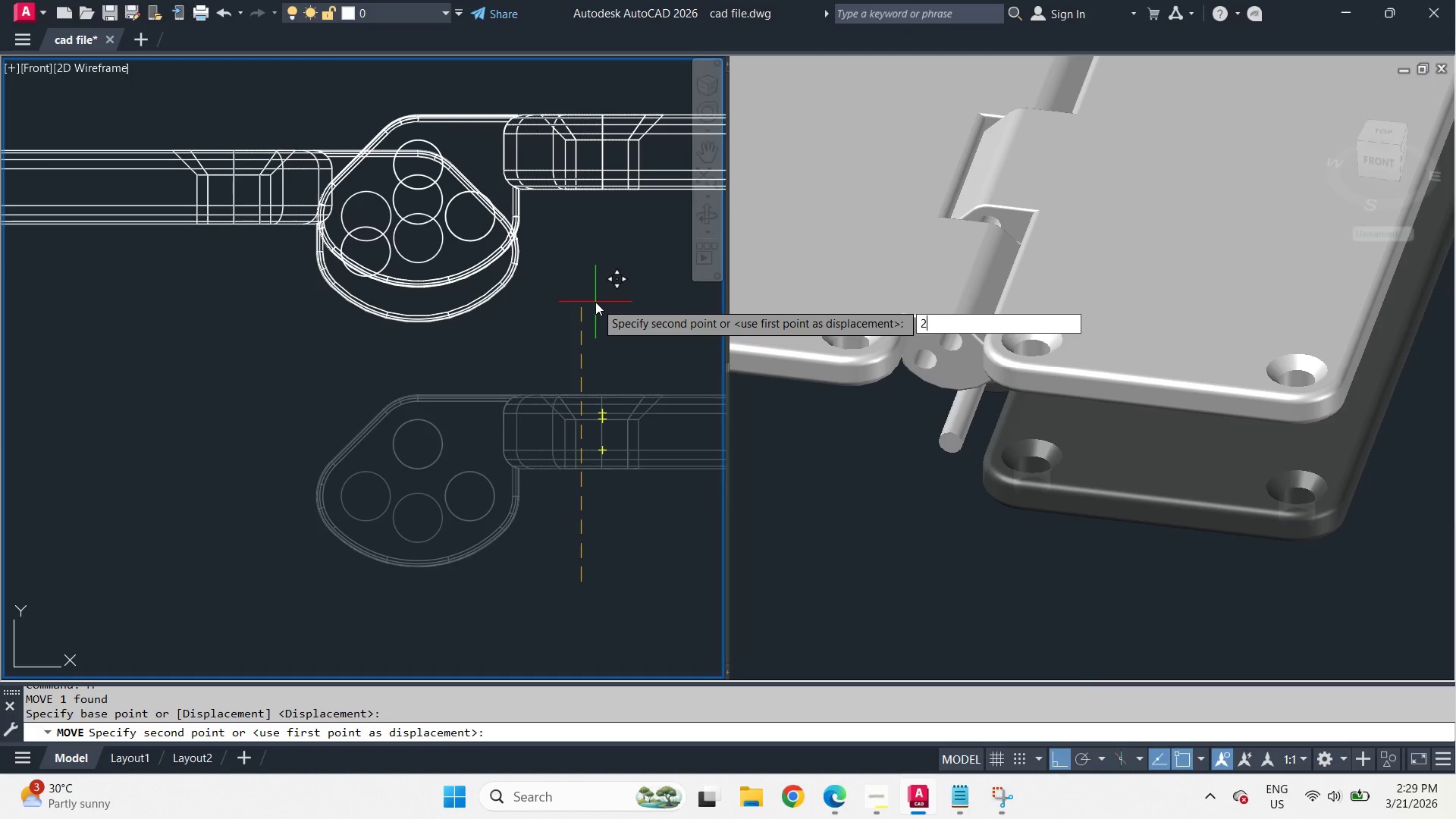 
key(Numpad0)
 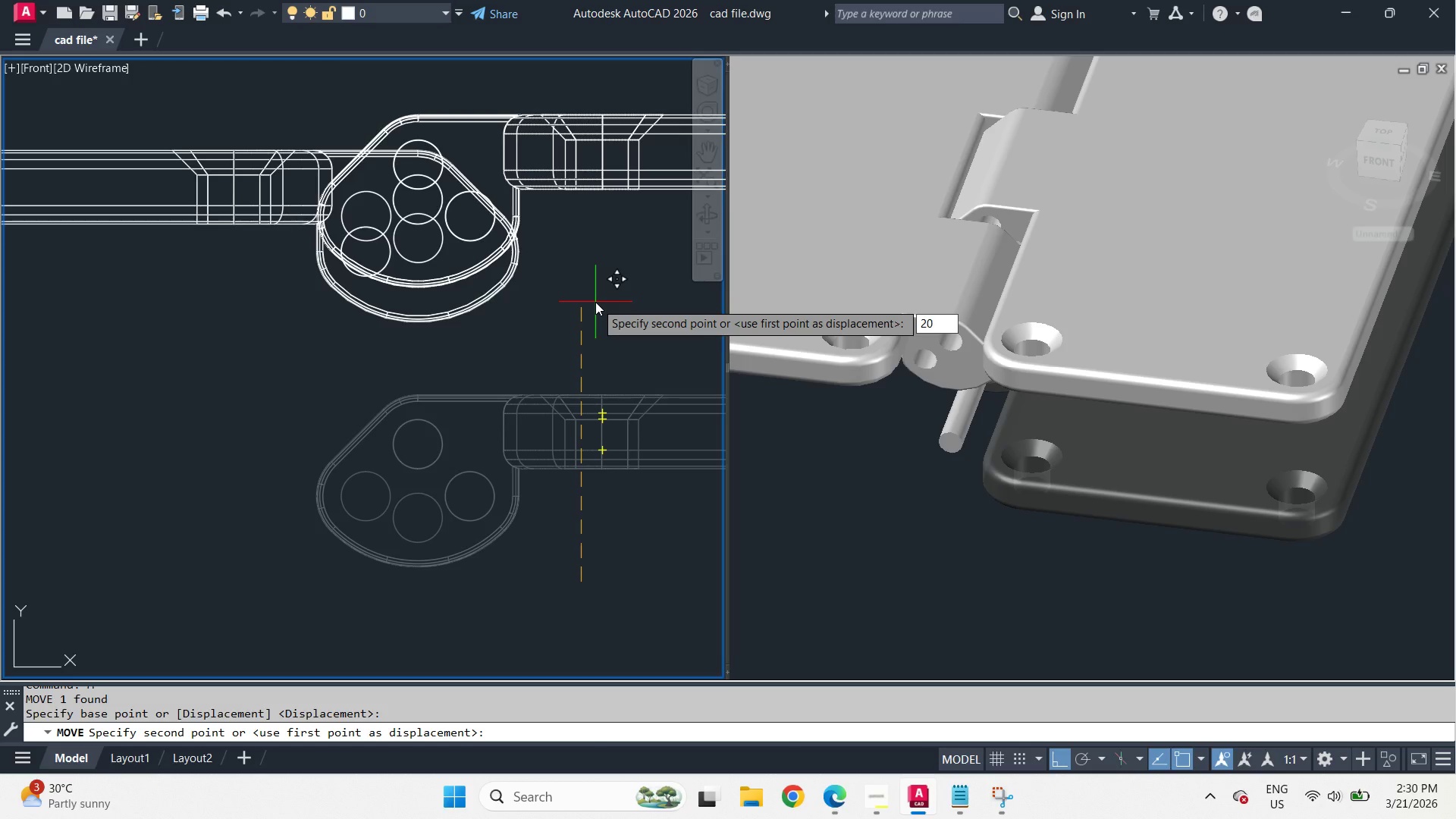 
key(NumpadEnter)
 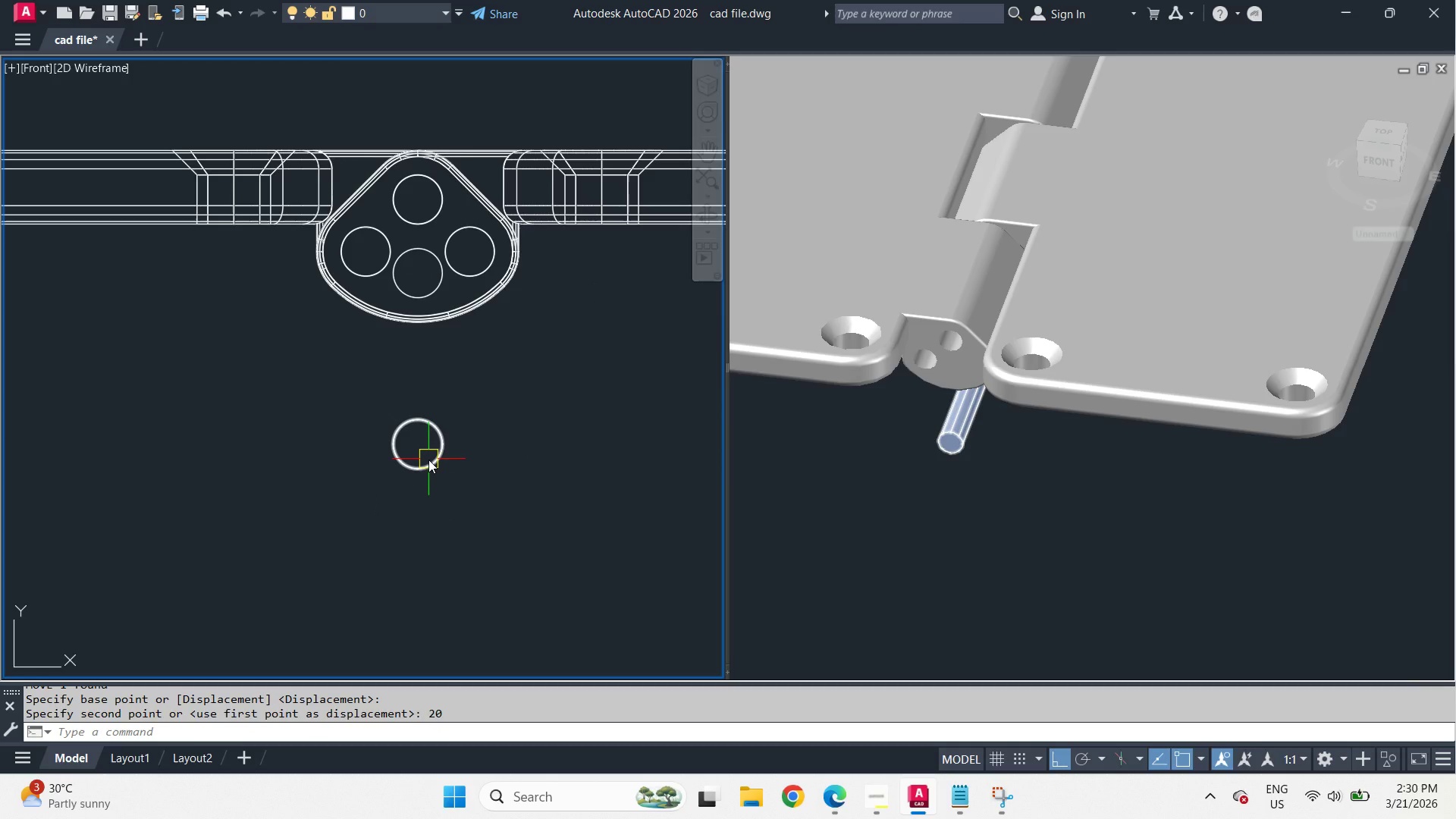 
left_click([428, 460])
 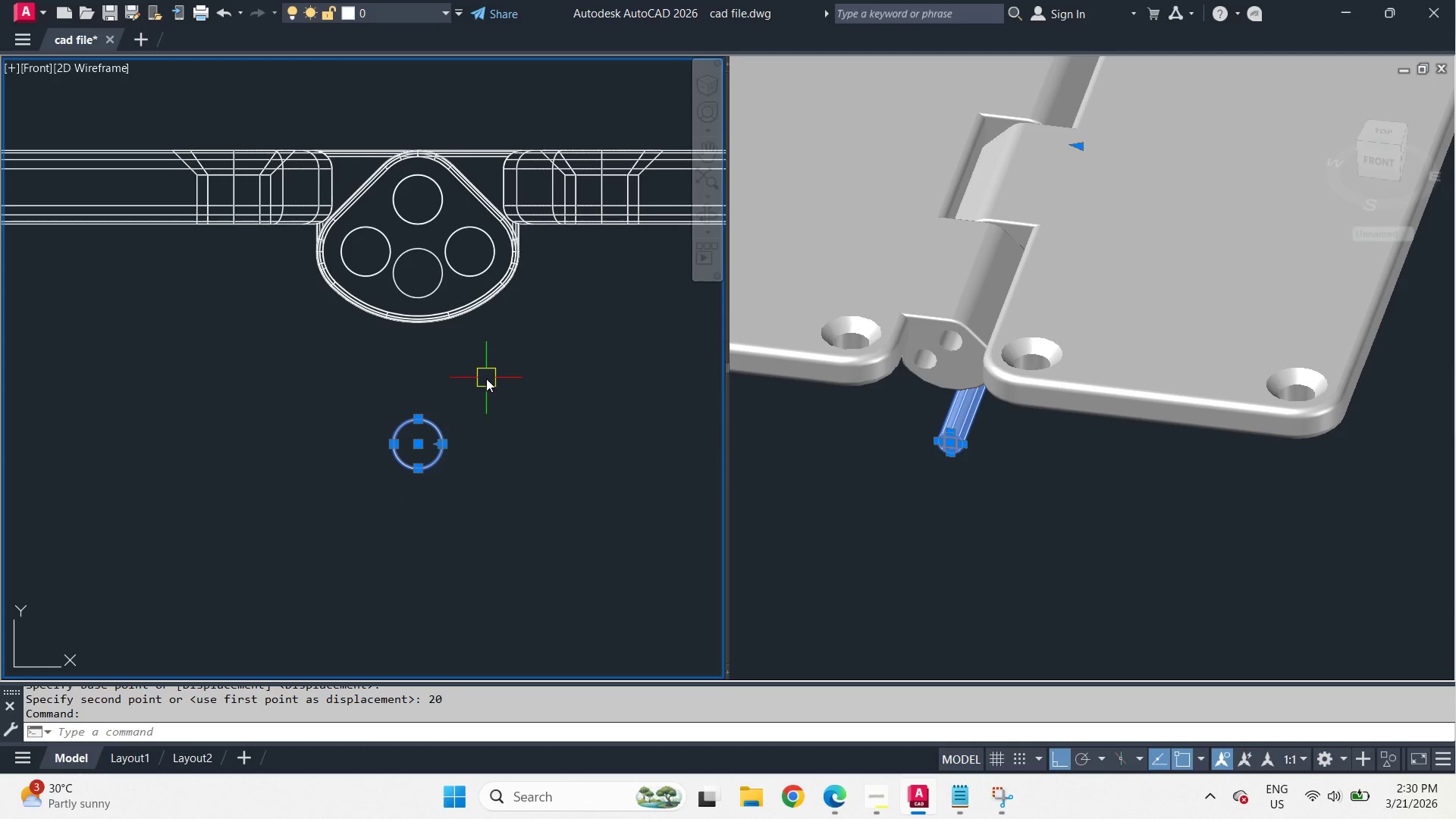 
key(E)
 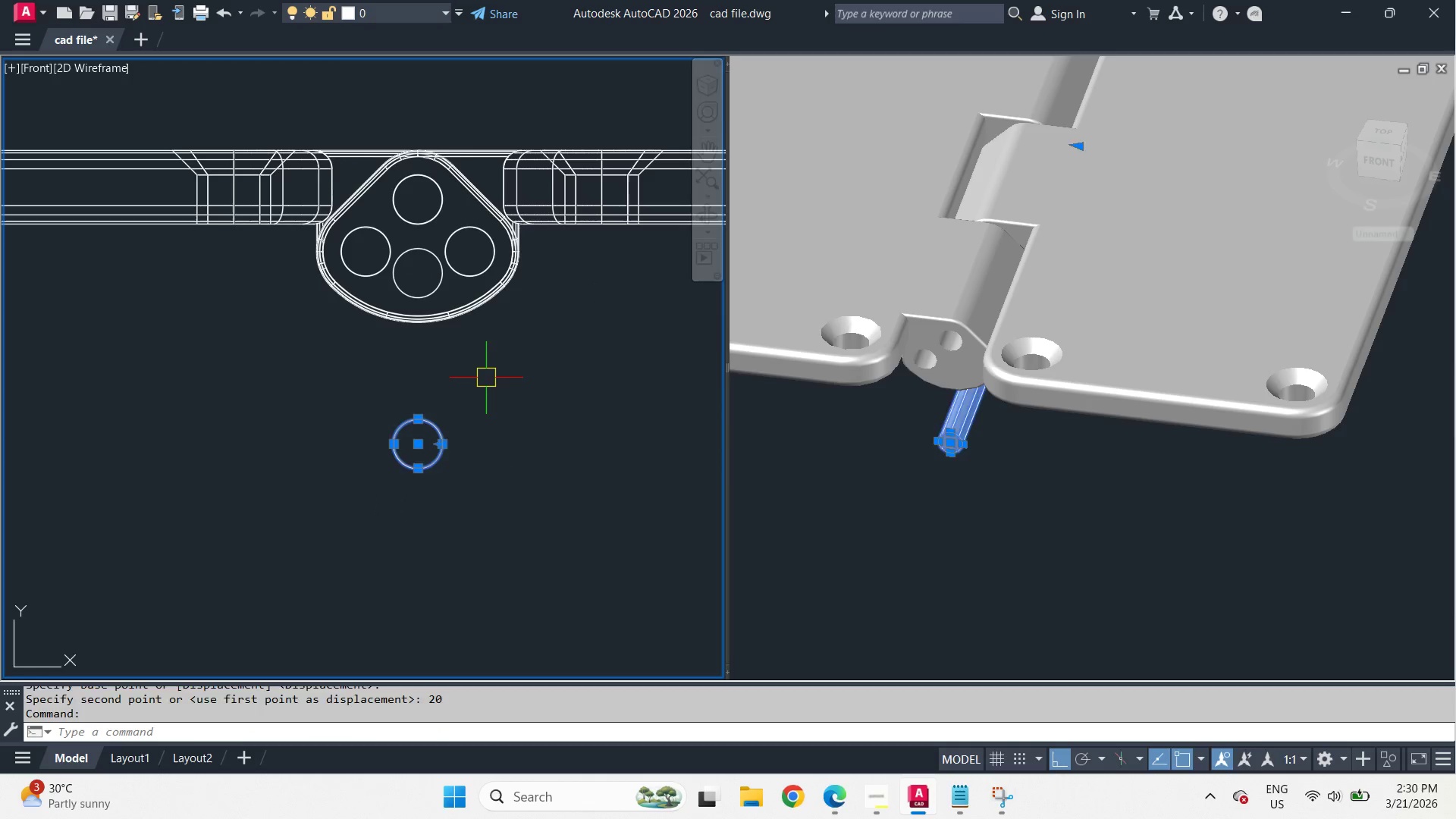 
key(Space)
 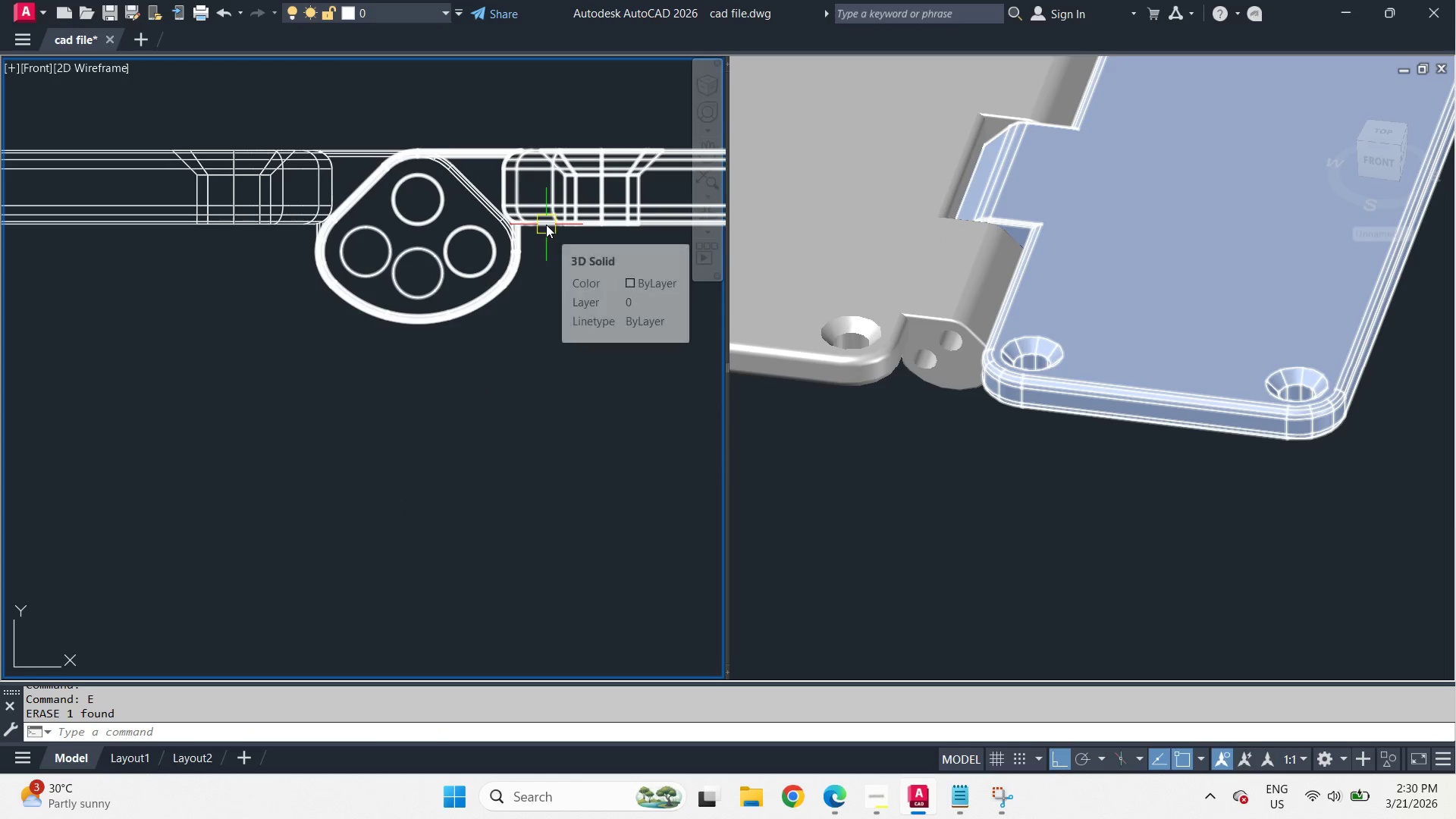 
type(vs)
 